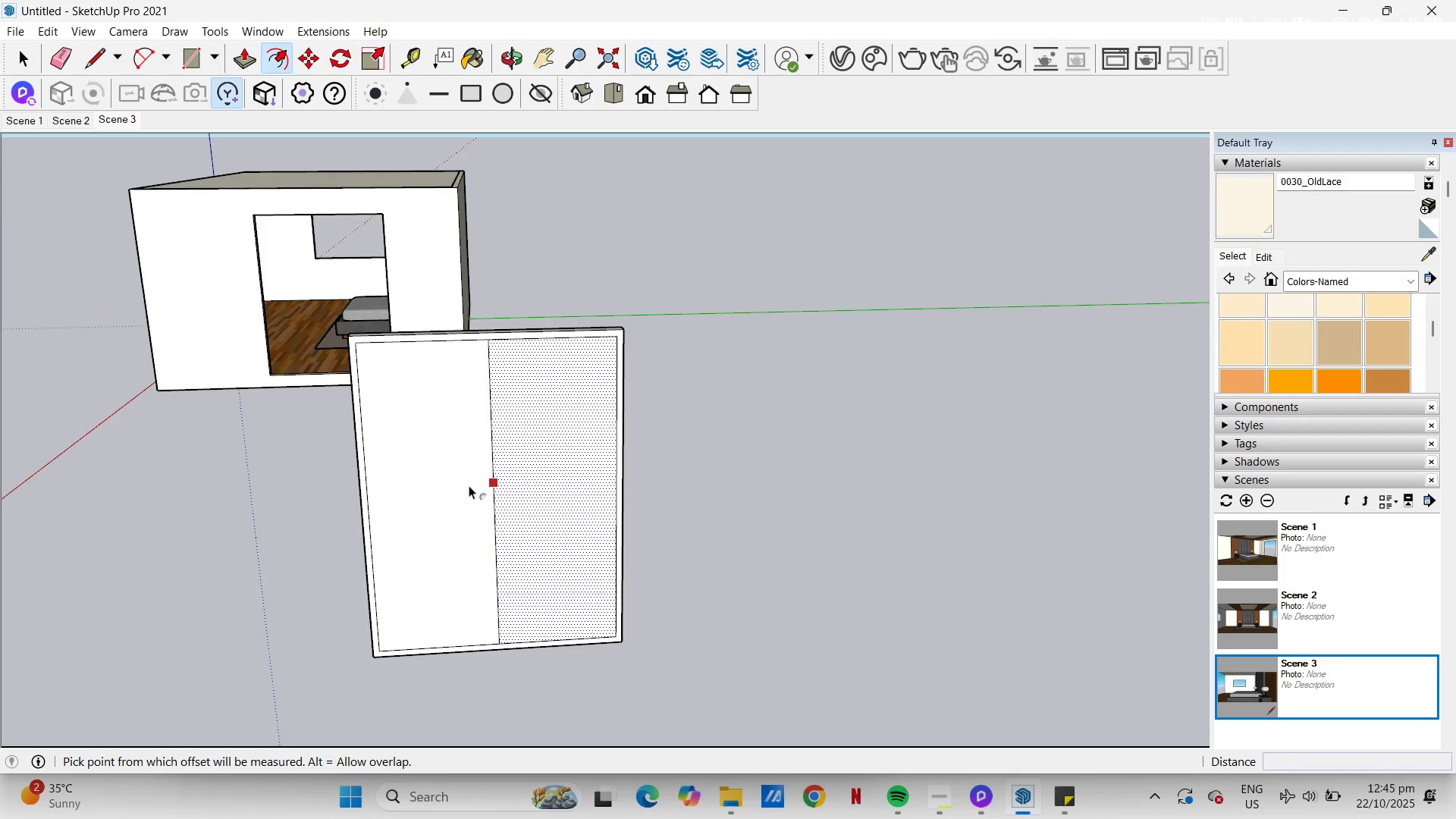 
left_click([493, 482])
 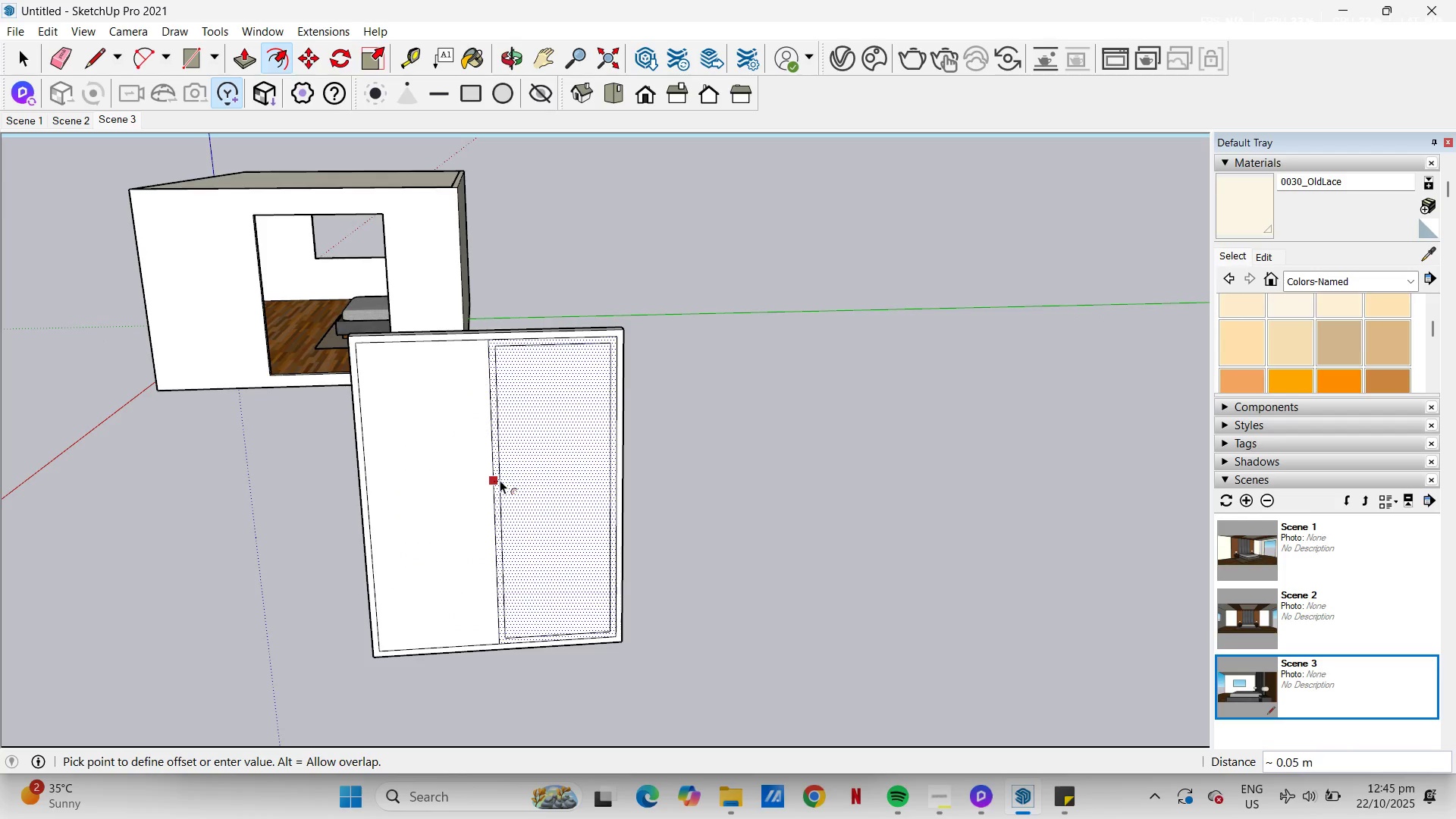 
left_click([500, 480])
 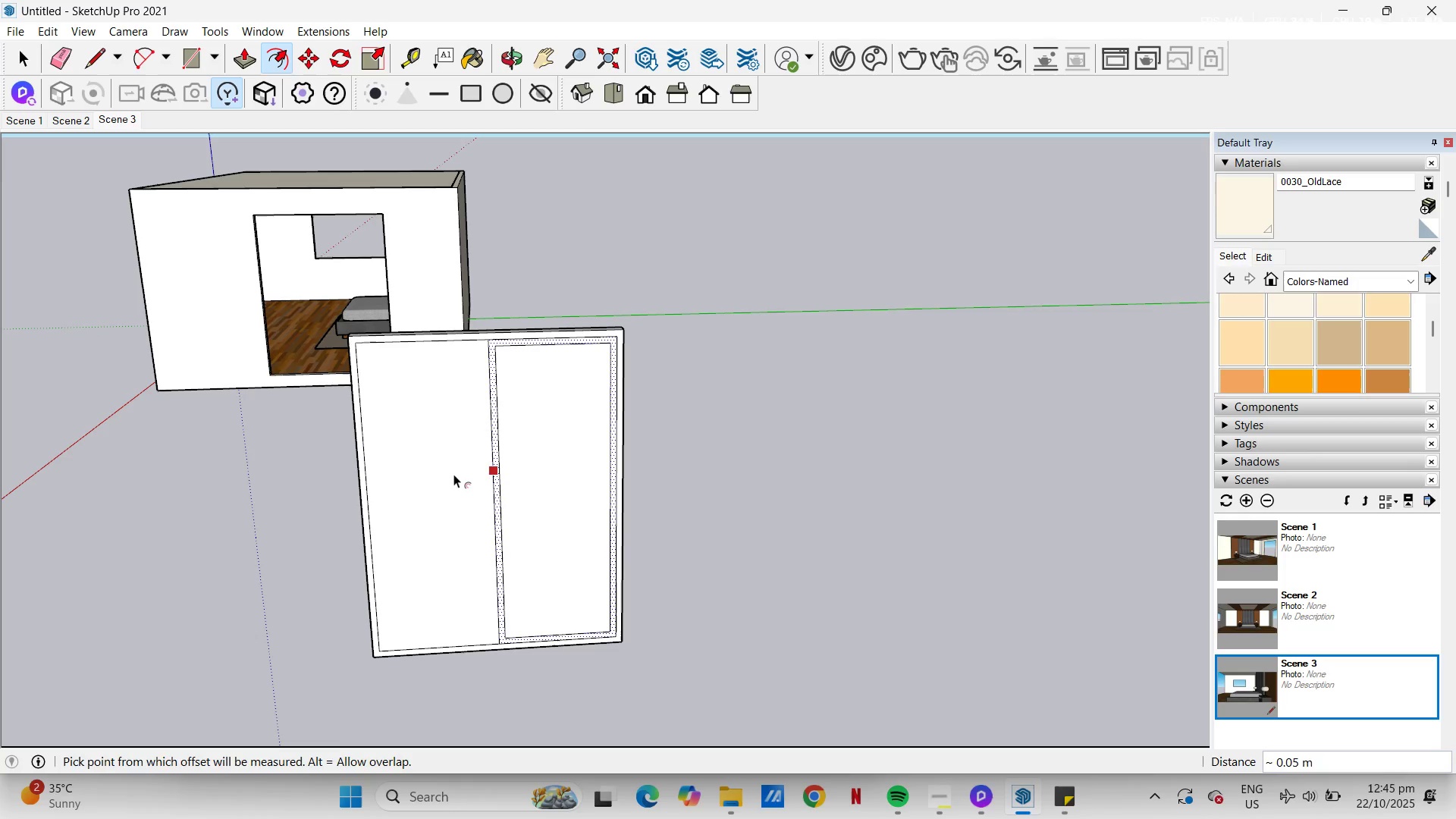 
double_click([453, 474])
 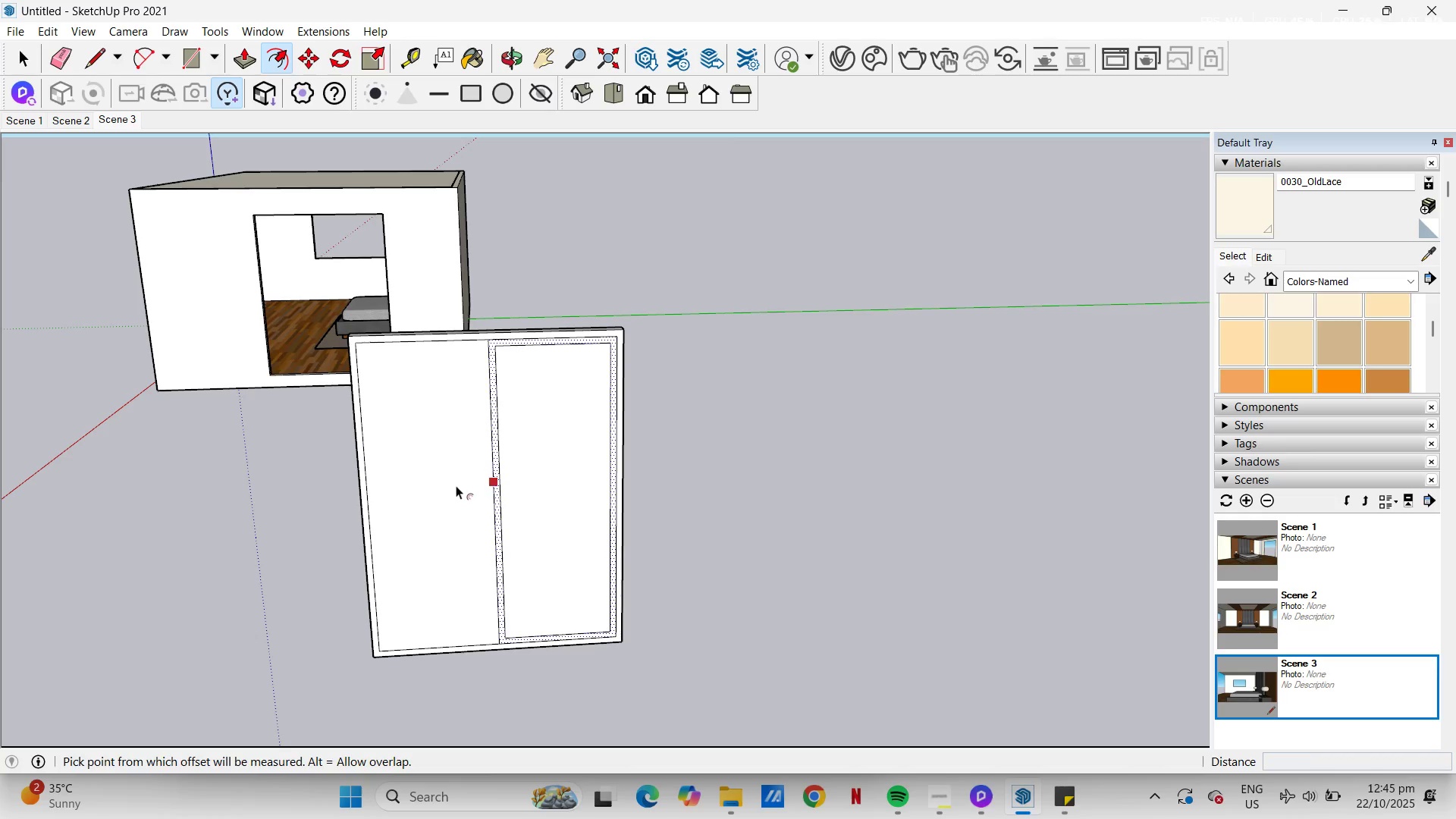 
key(Escape)
 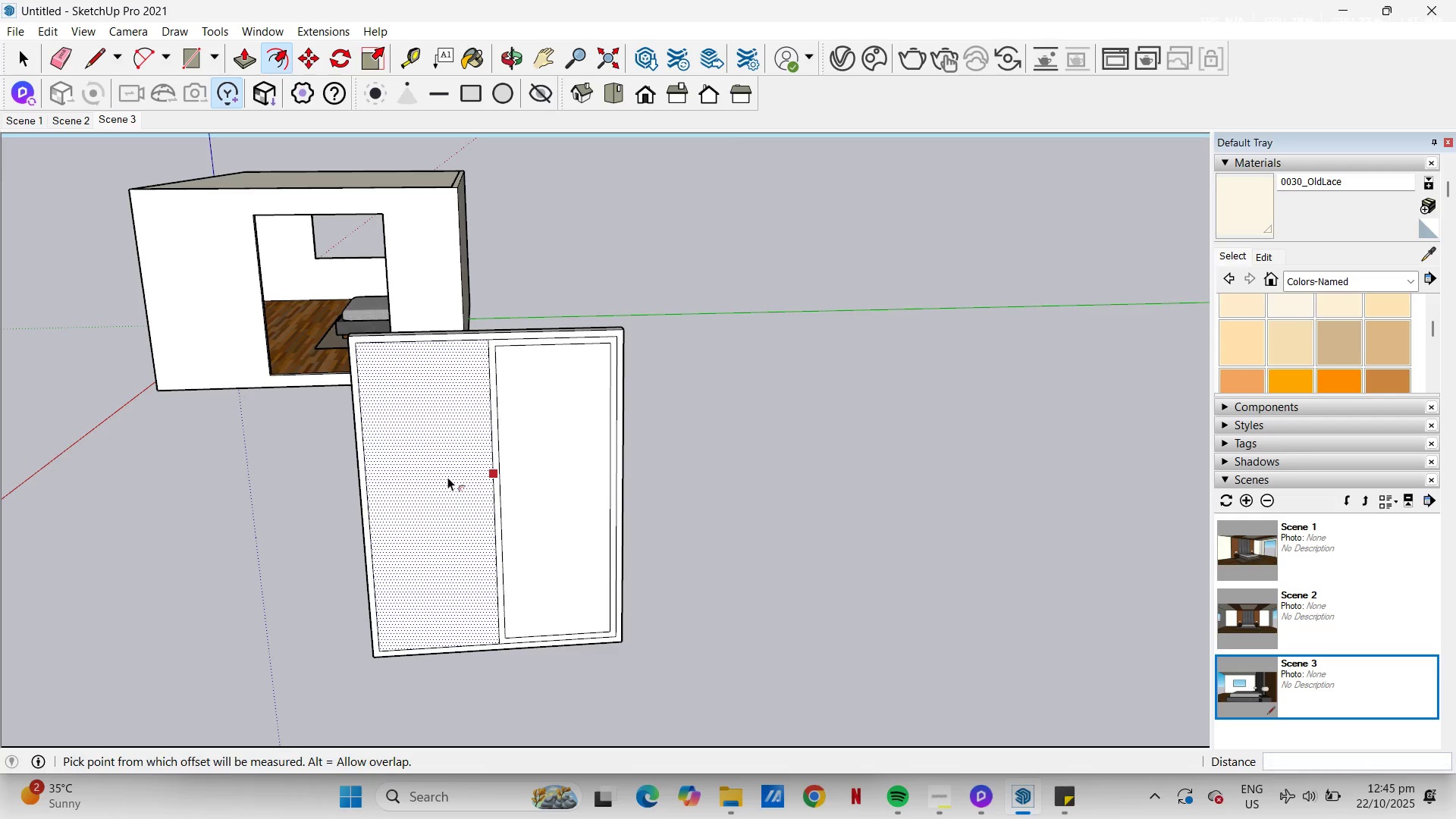 
double_click([447, 477])
 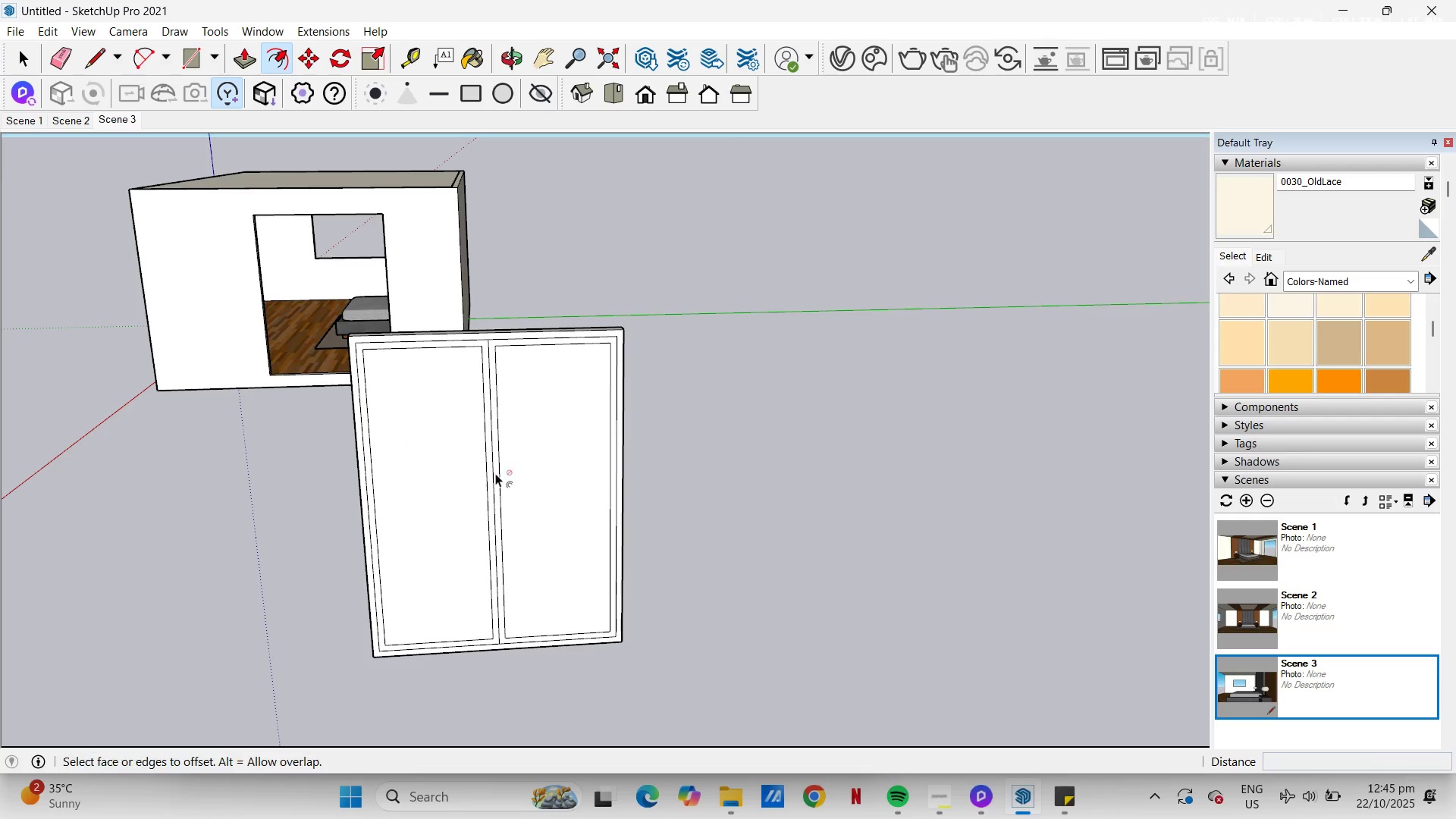 
key(Escape)
 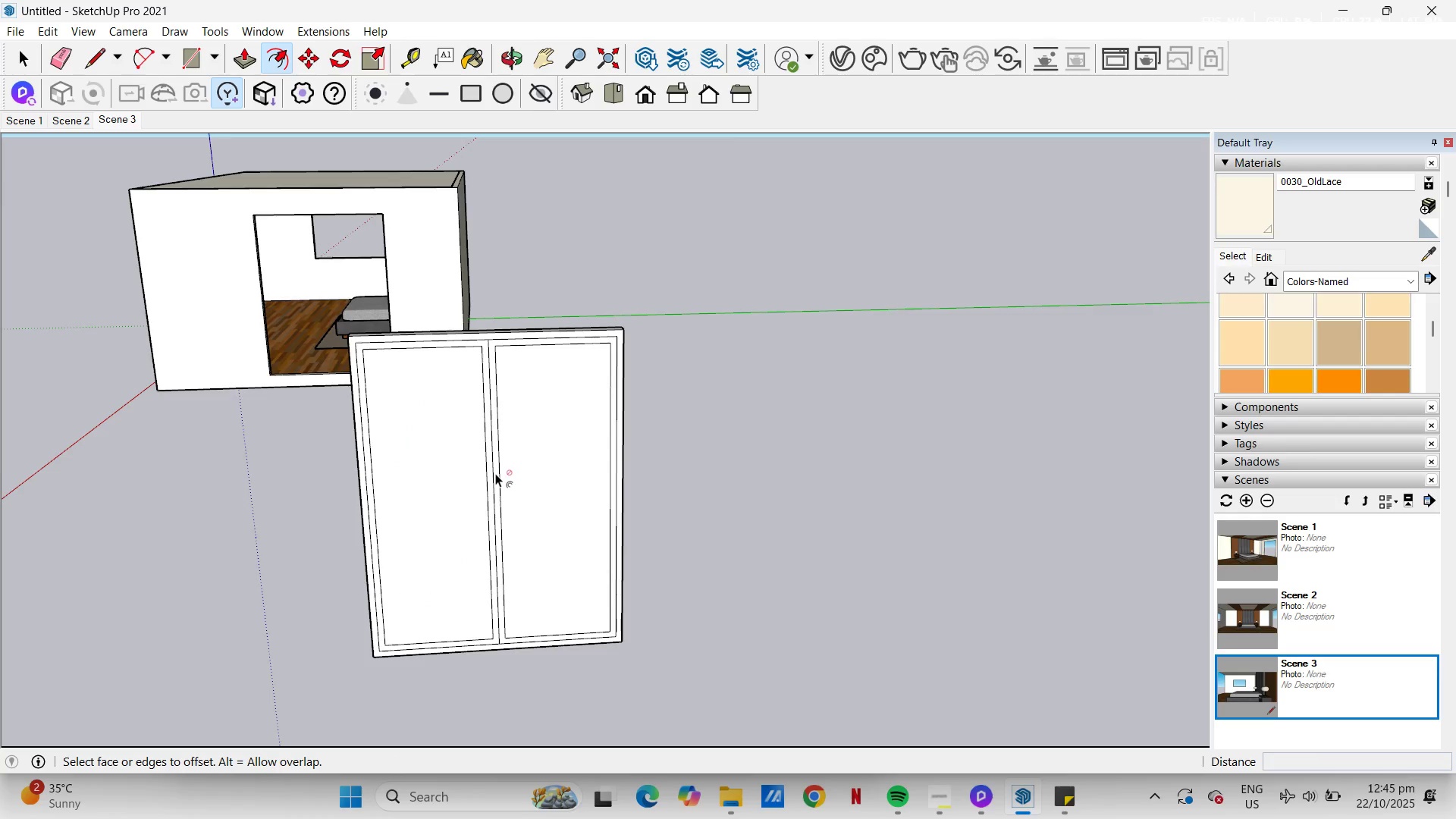 
scroll: coordinate [416, 318], scroll_direction: up, amount: 6.0
 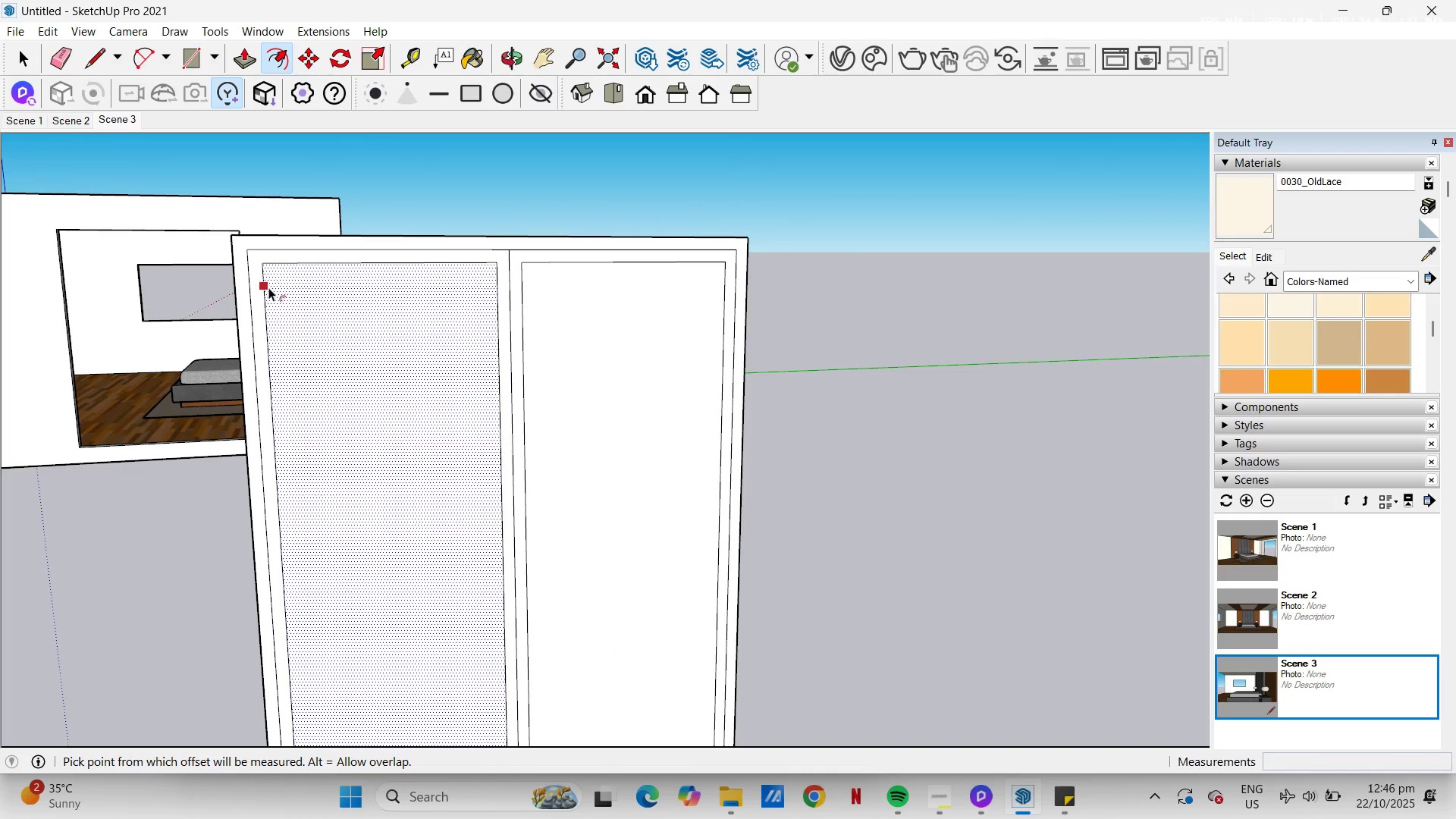 
key(P)
 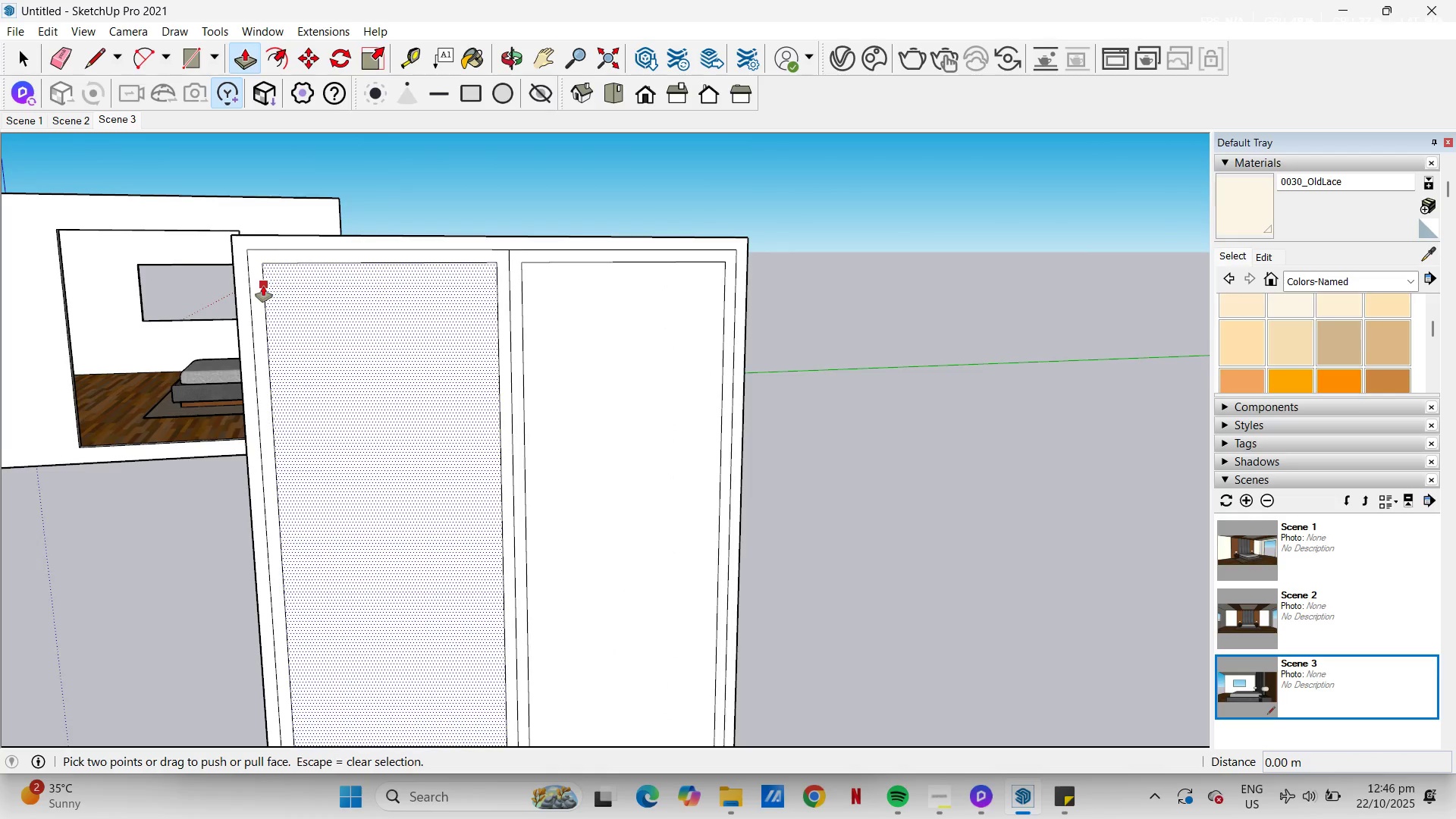 
scroll: coordinate [259, 284], scroll_direction: up, amount: 3.0
 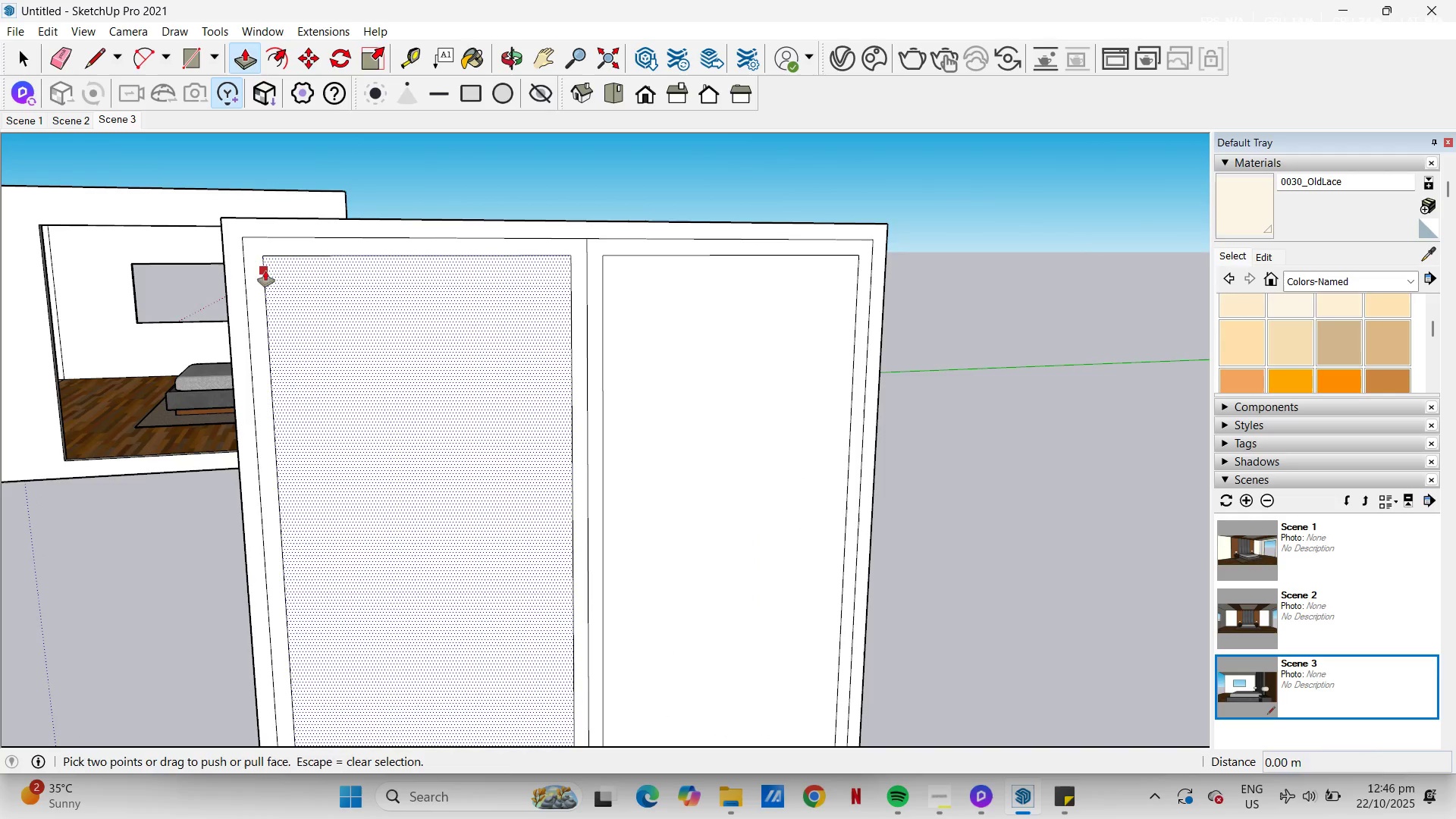 
key(Space)
 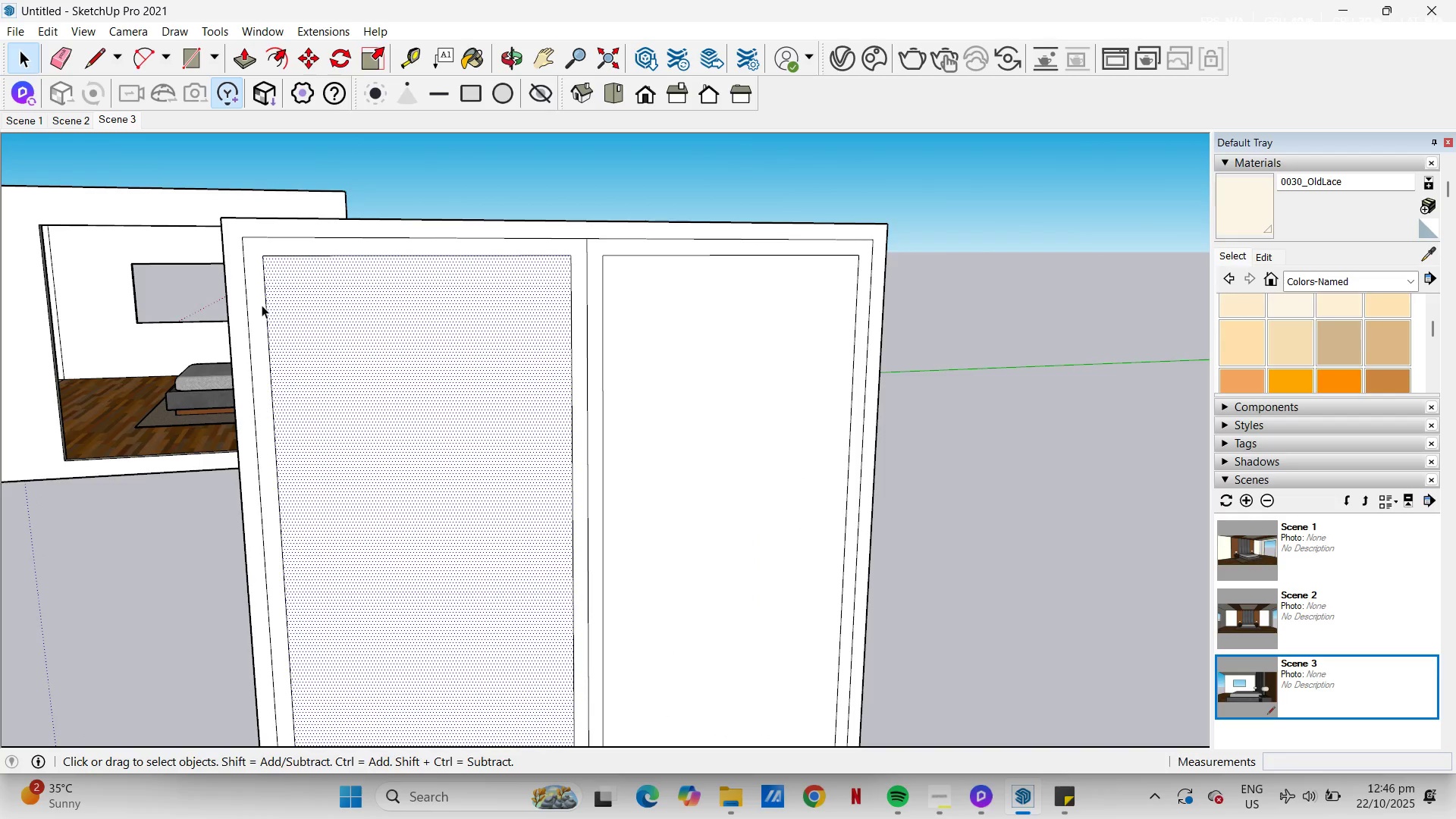 
left_click([253, 300])
 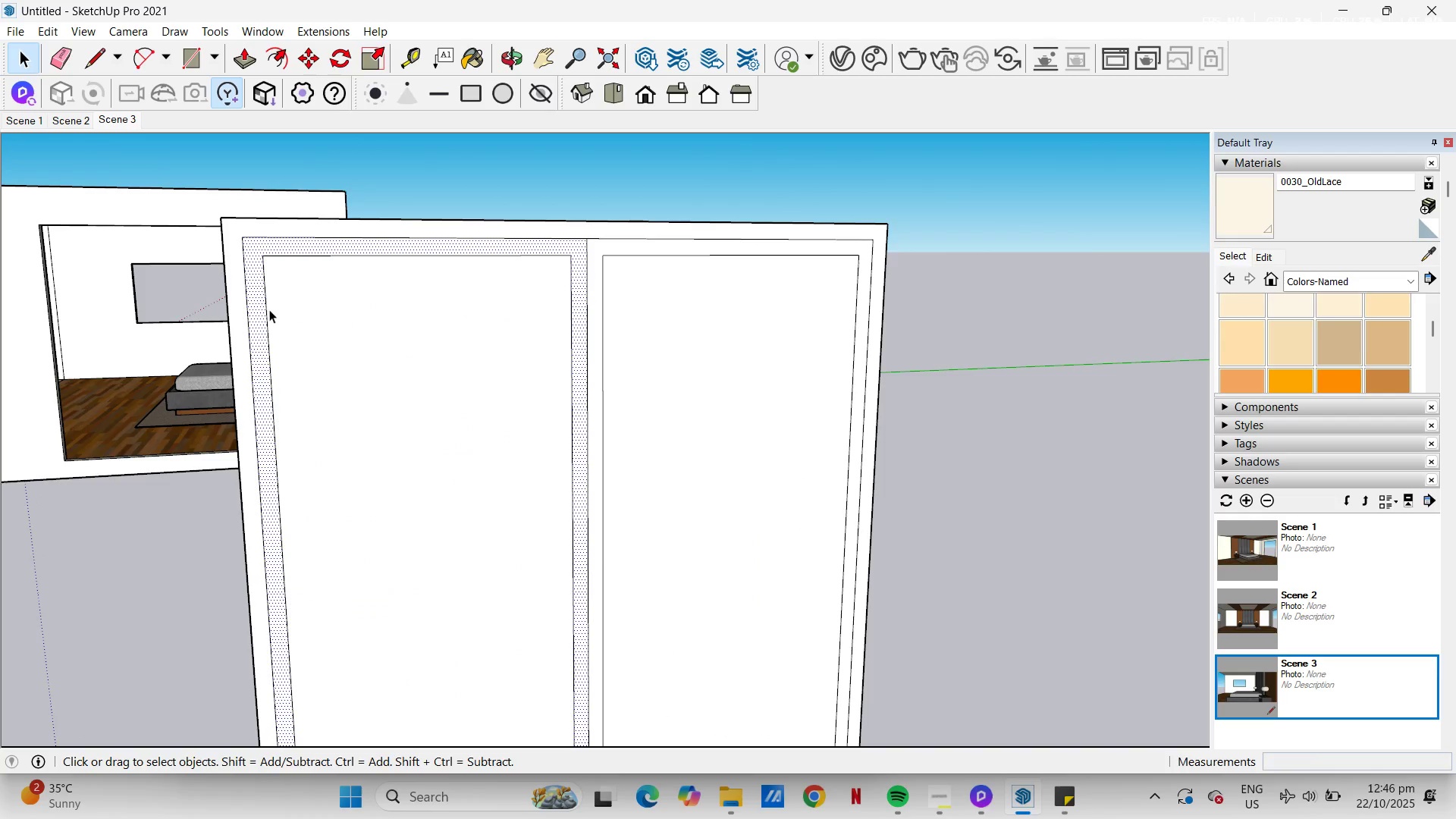 
key(P)
 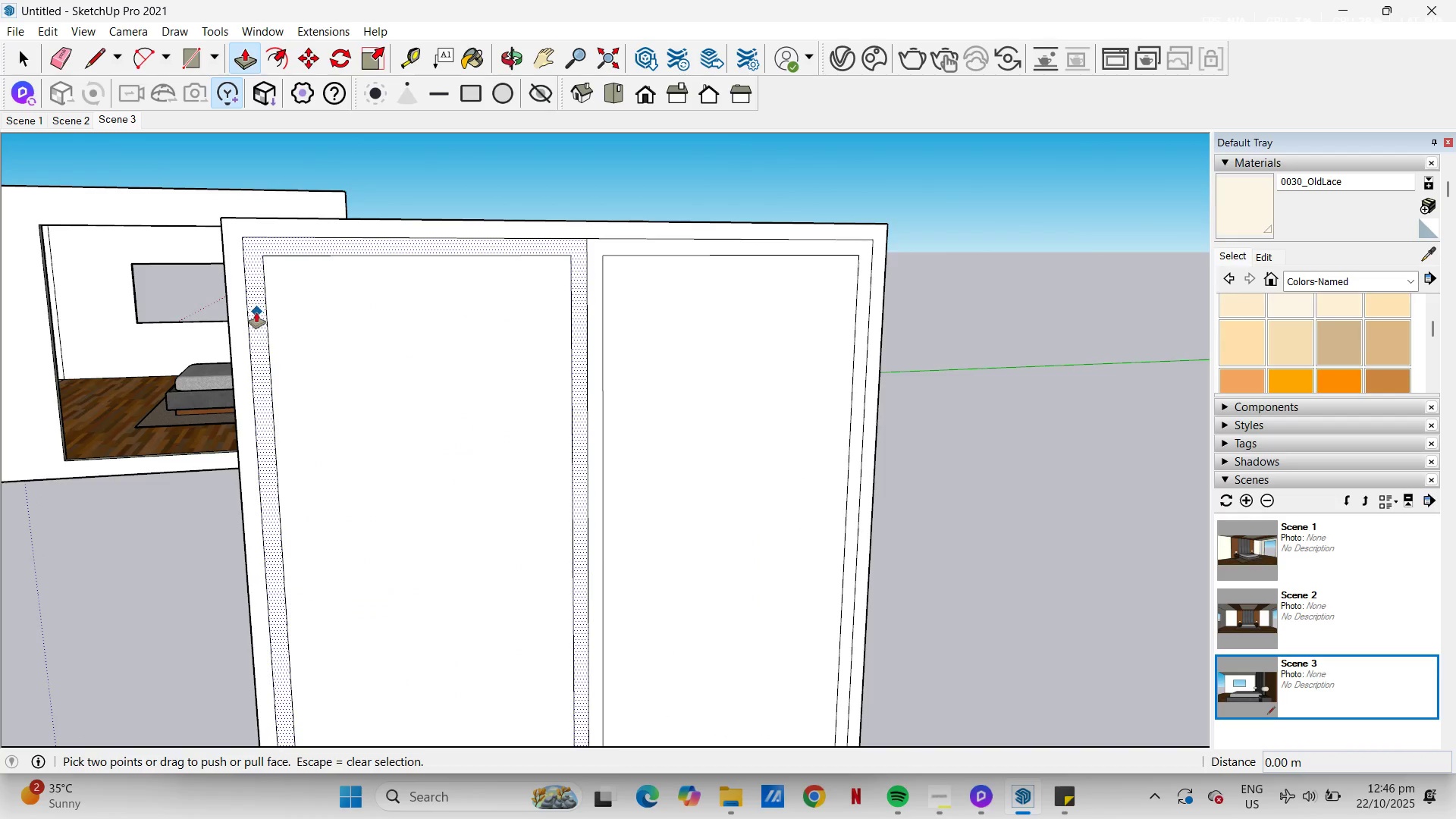 
scroll: coordinate [256, 312], scroll_direction: up, amount: 2.0
 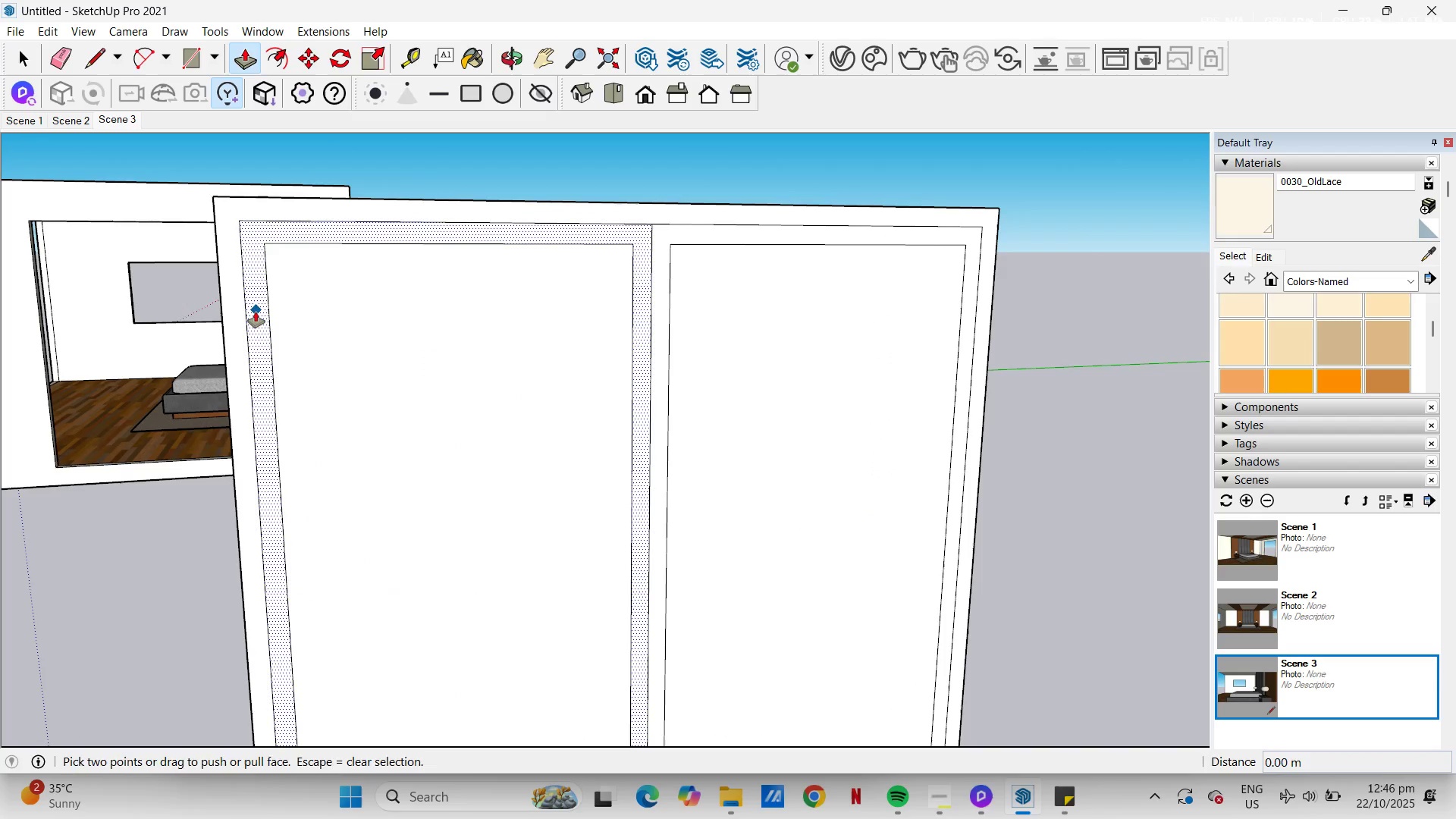 
left_click([256, 312])
 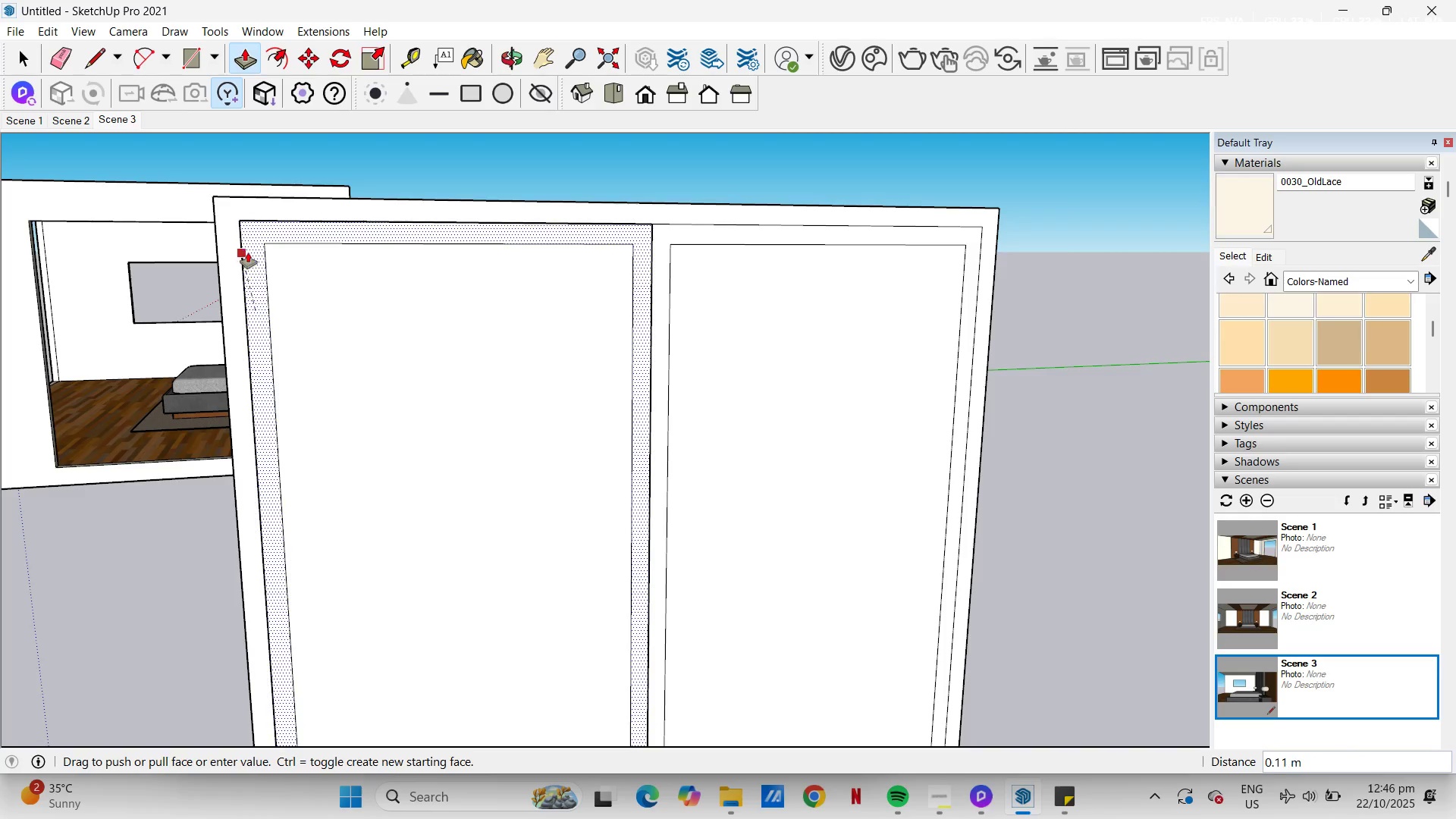 
scroll: coordinate [333, 297], scroll_direction: up, amount: 3.0
 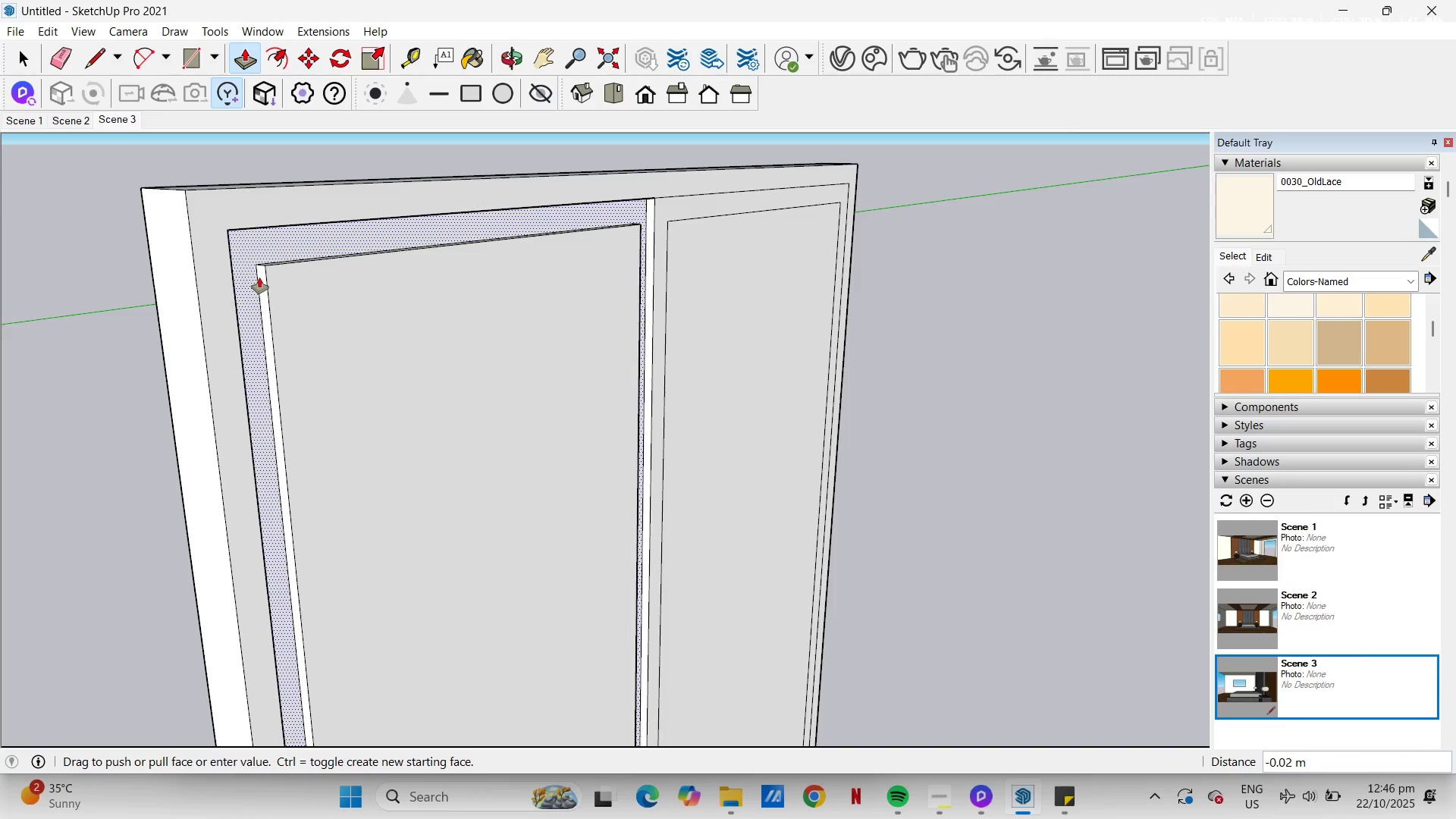 
key(NumpadDecimal)
 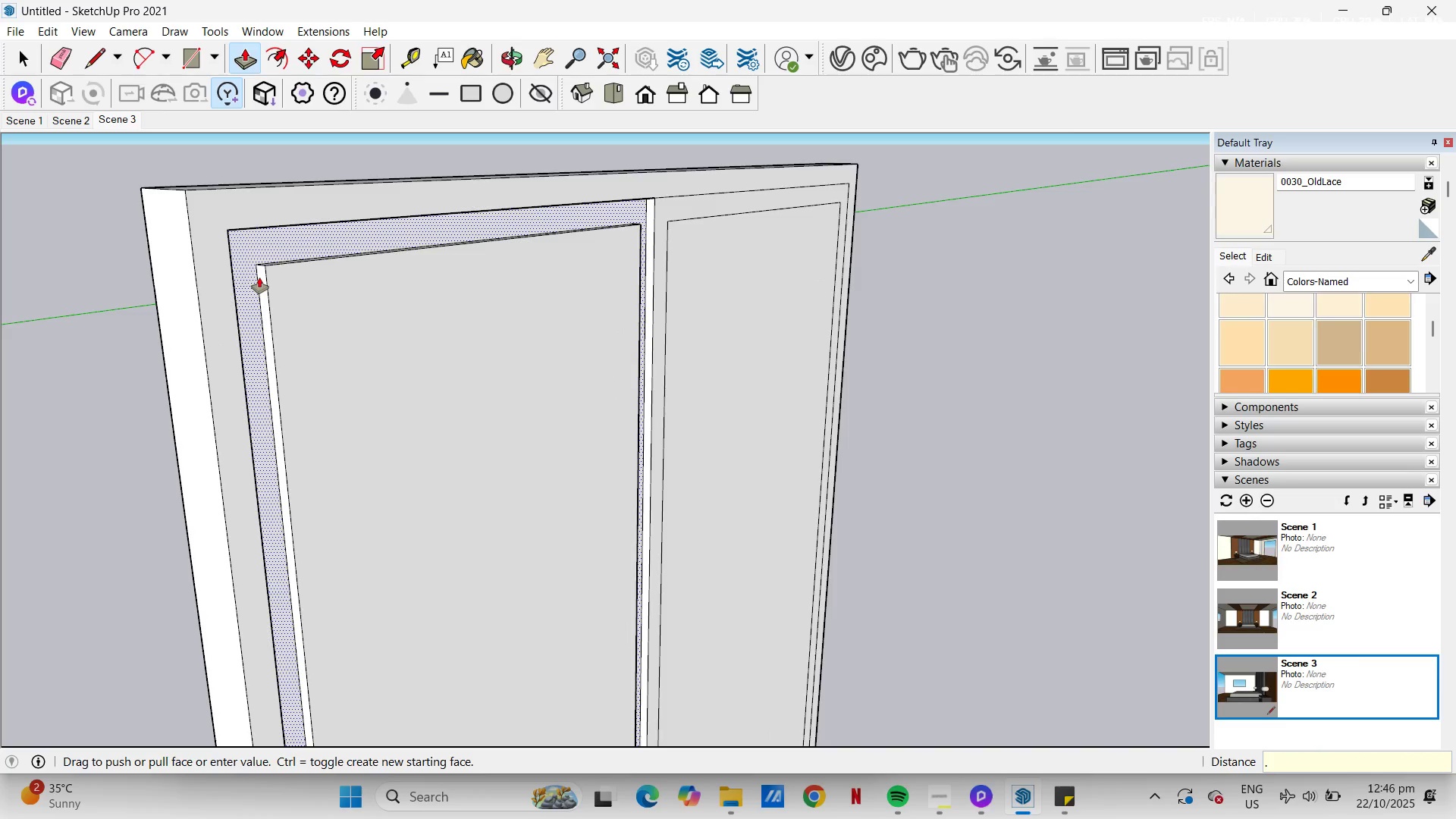 
key(Numpad0)
 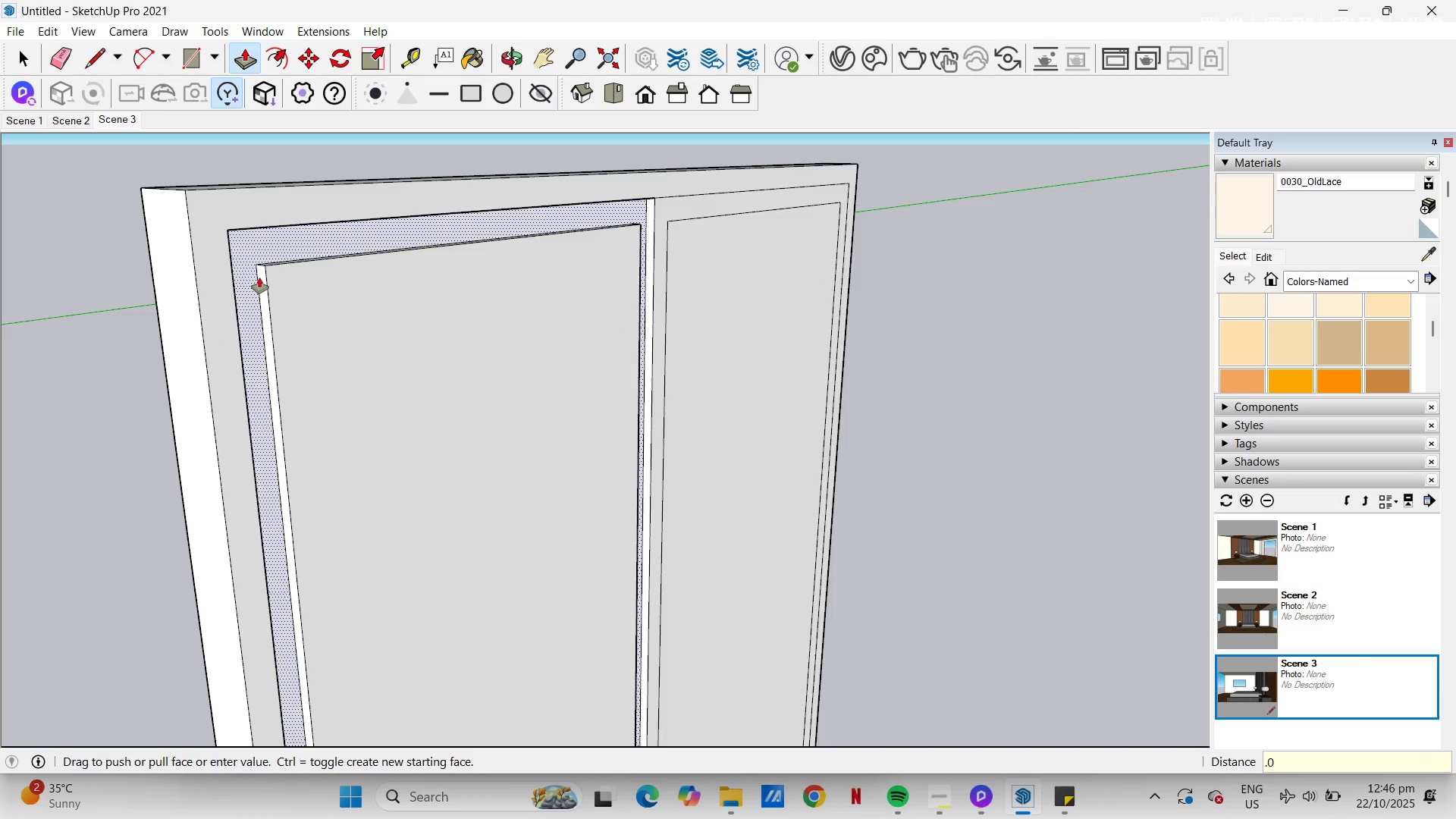 
key(Numpad0)
 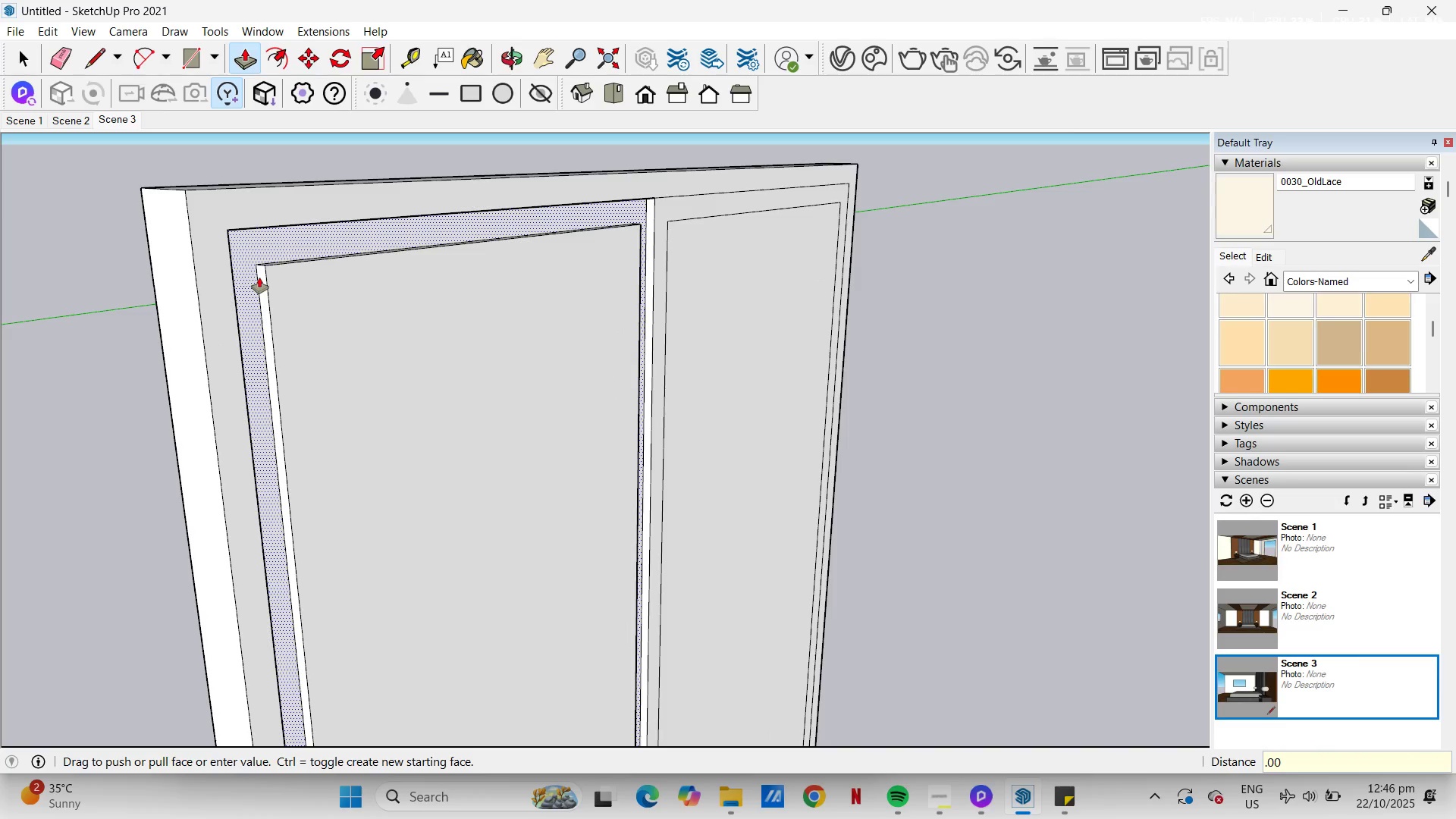 
key(Numpad5)
 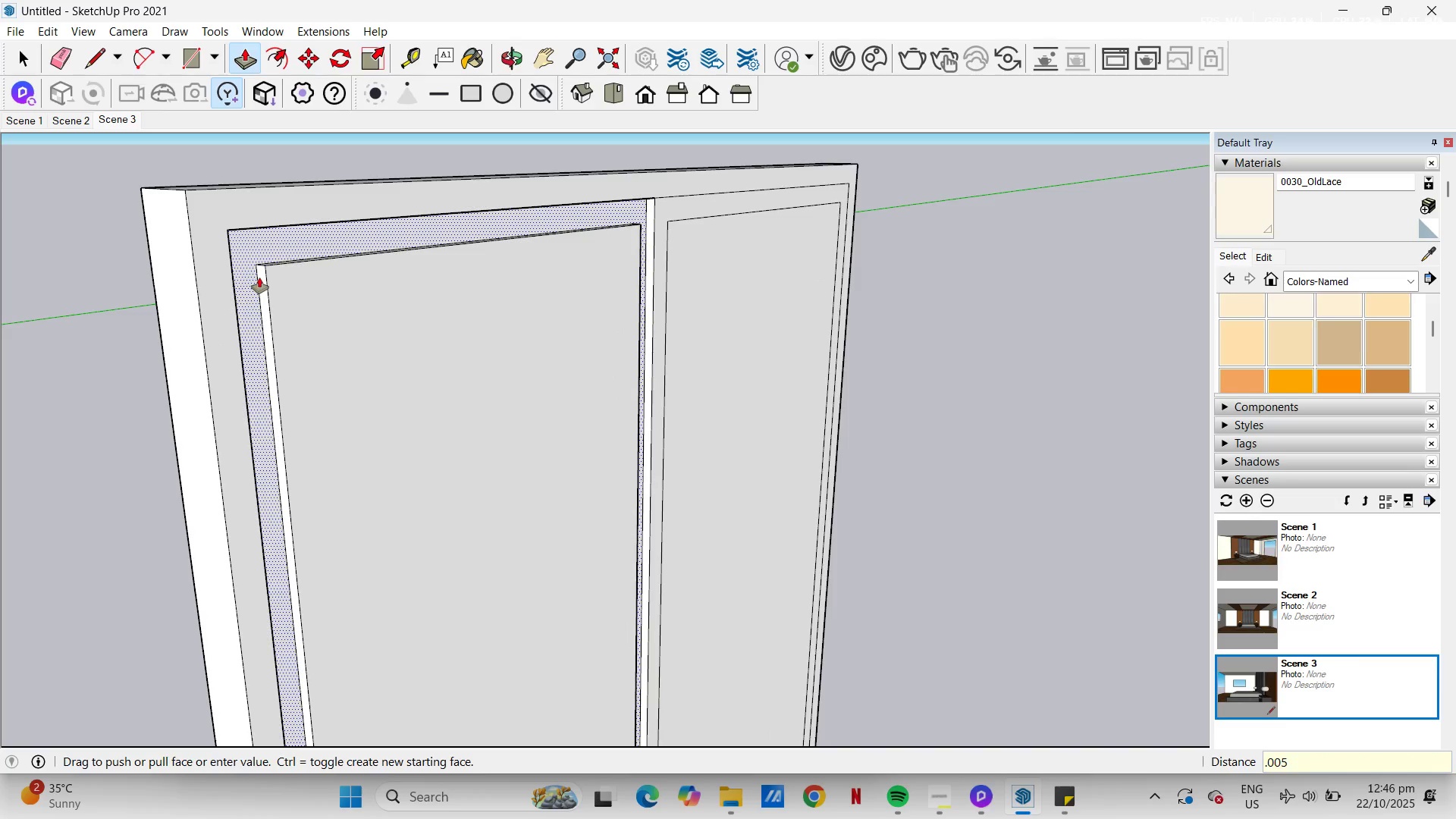 
key(NumpadEnter)
 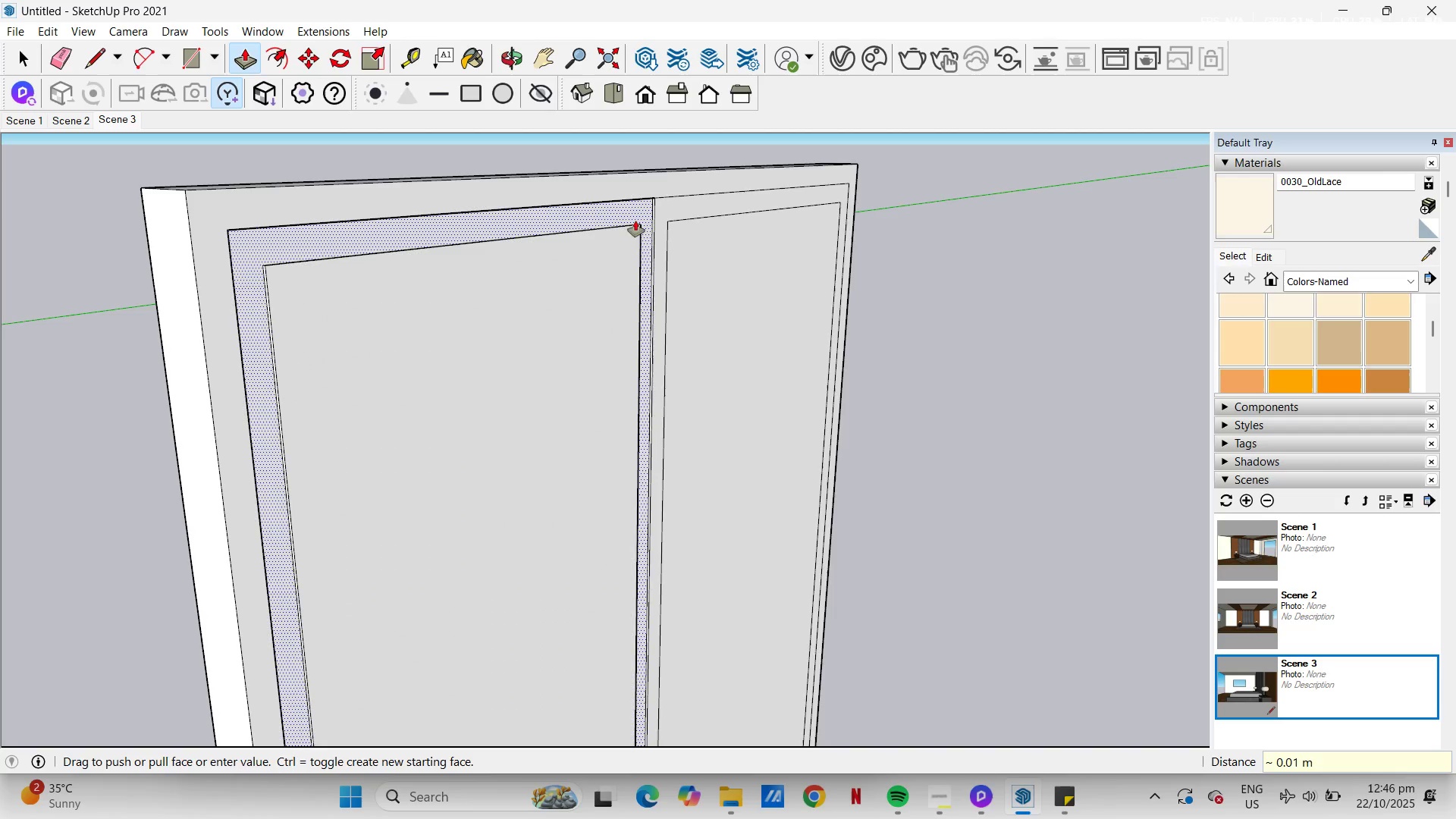 
double_click([668, 219])
 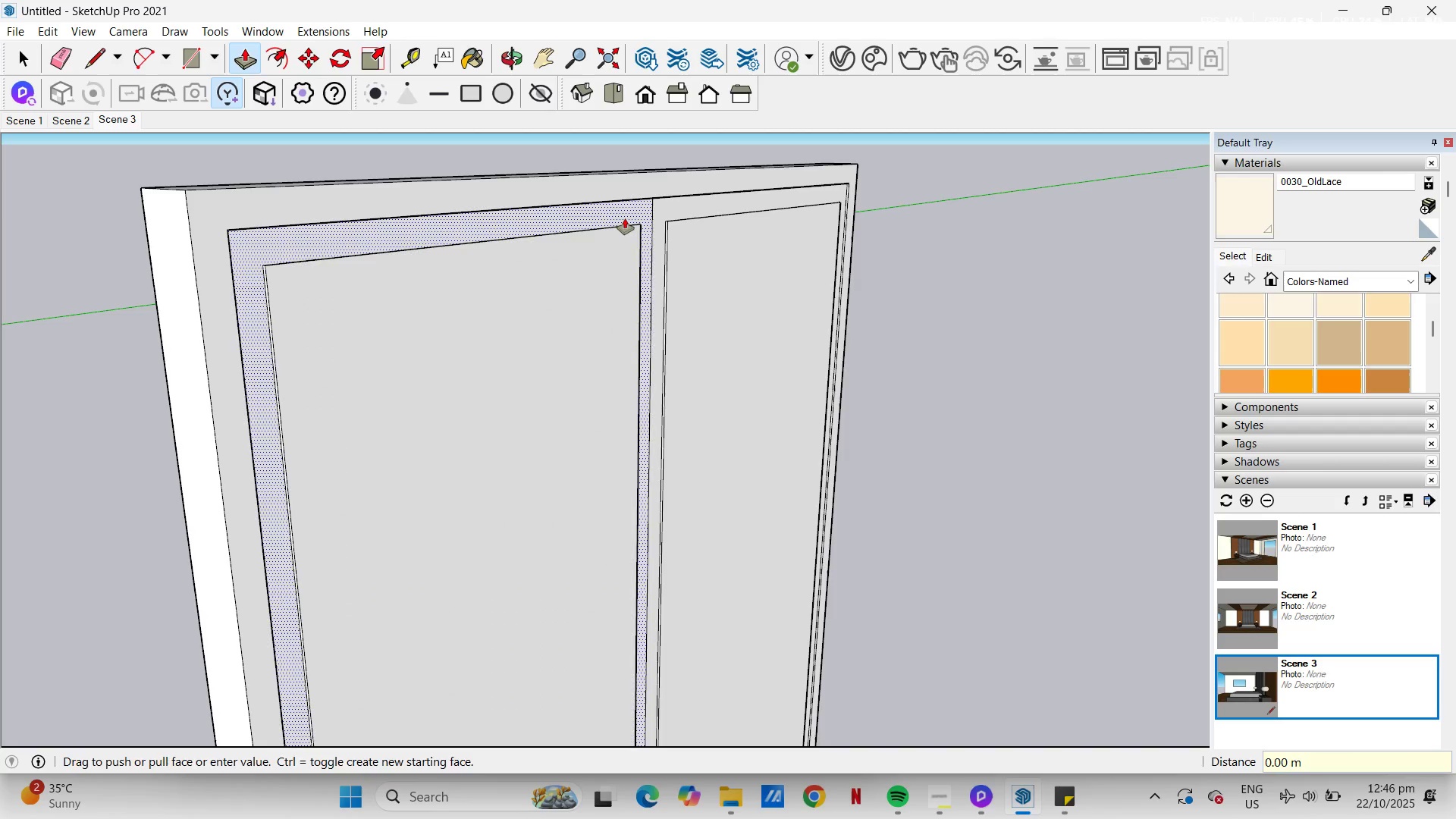 
double_click([625, 218])
 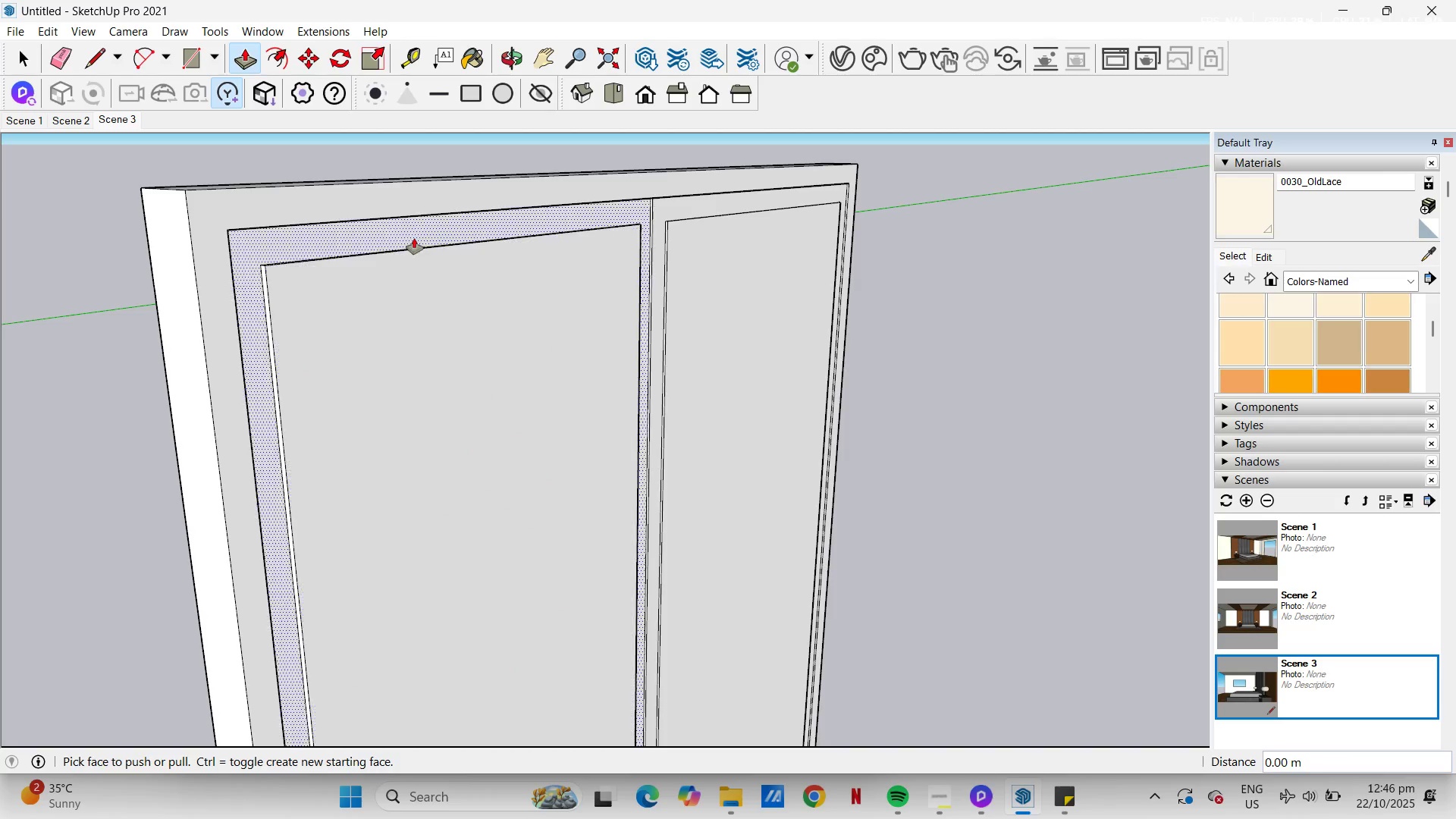 
double_click([406, 233])
 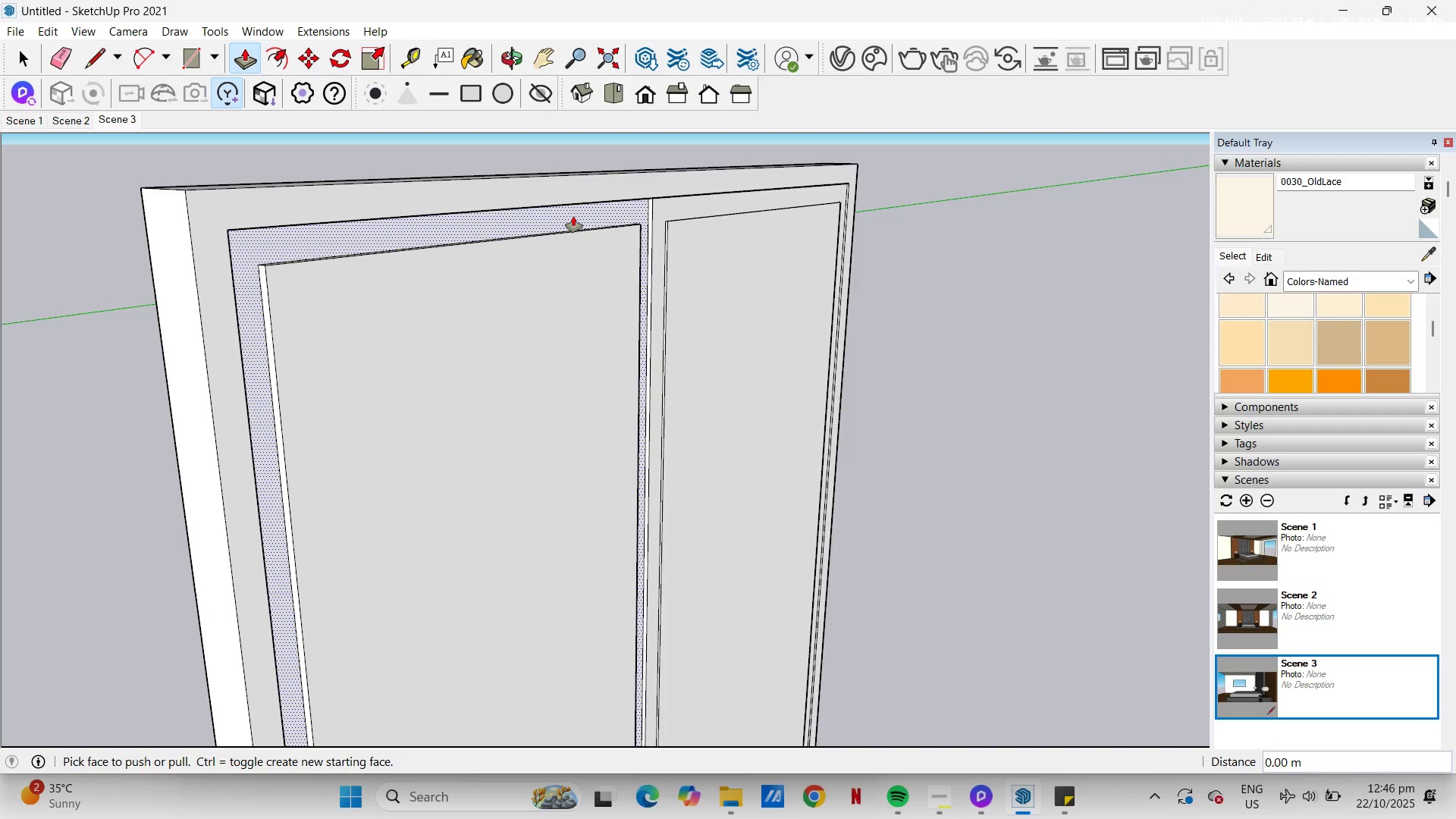 
double_click([573, 216])
 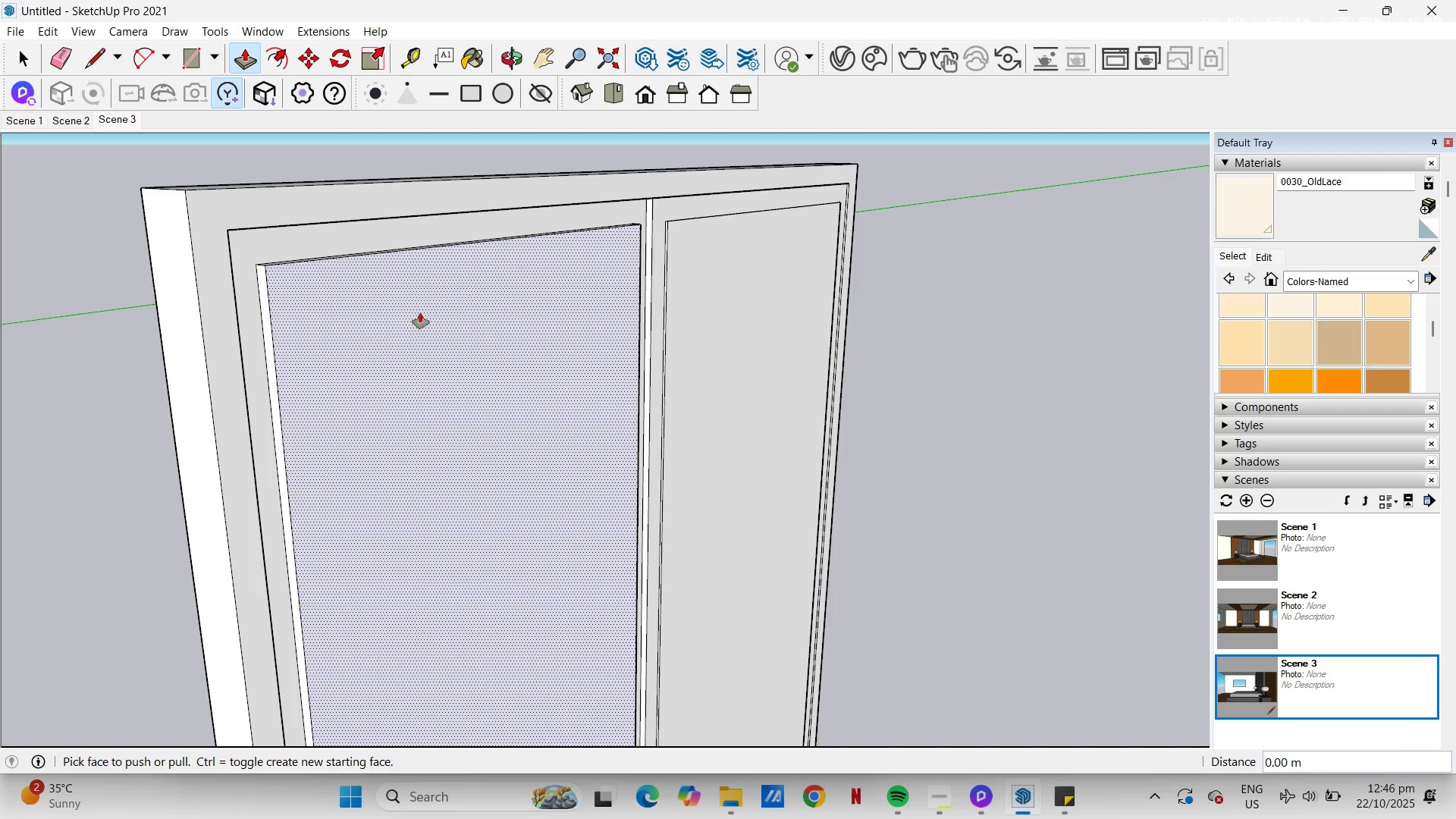 
scroll: coordinate [418, 312], scroll_direction: down, amount: 2.0
 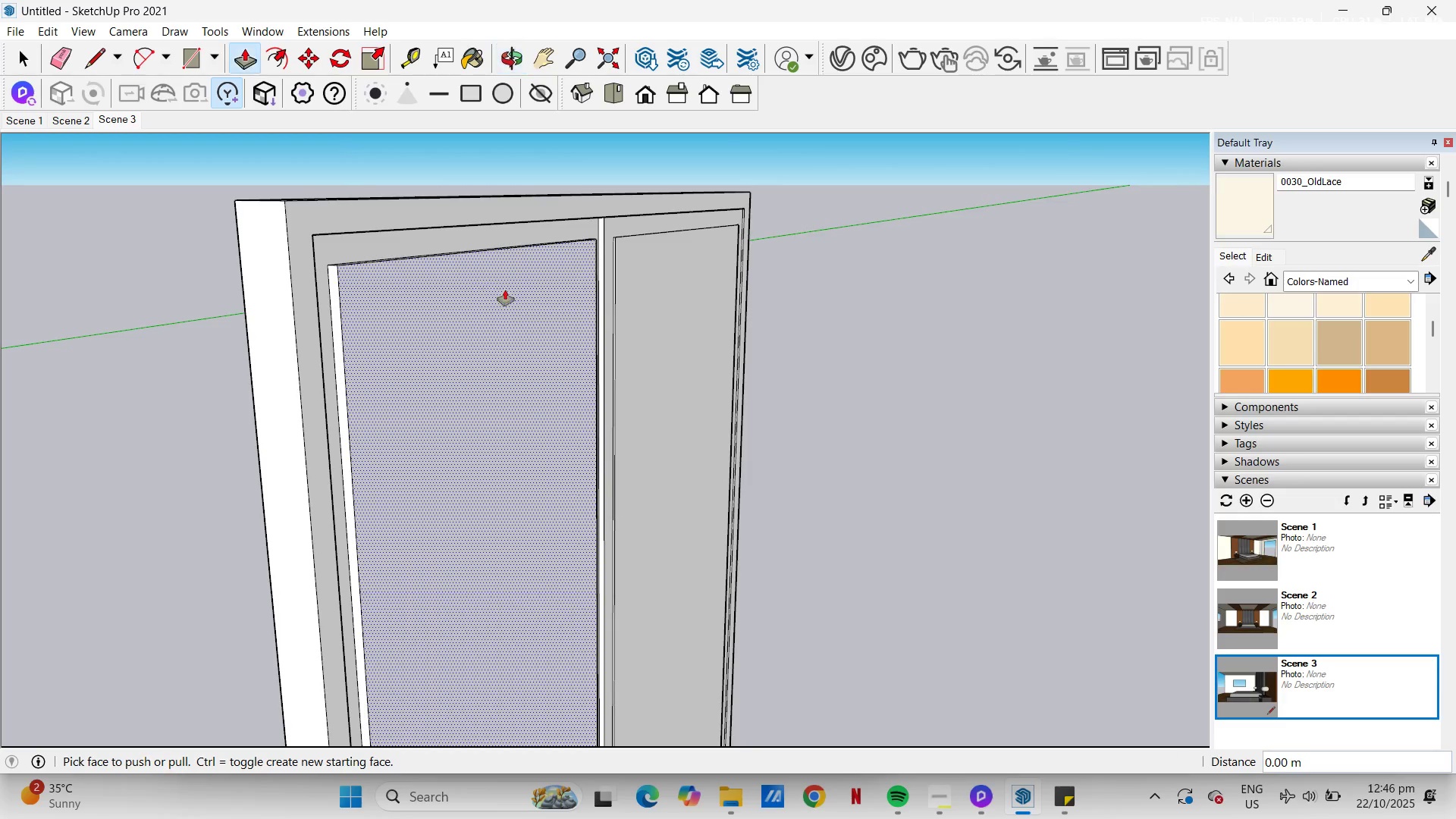 
key(C)
 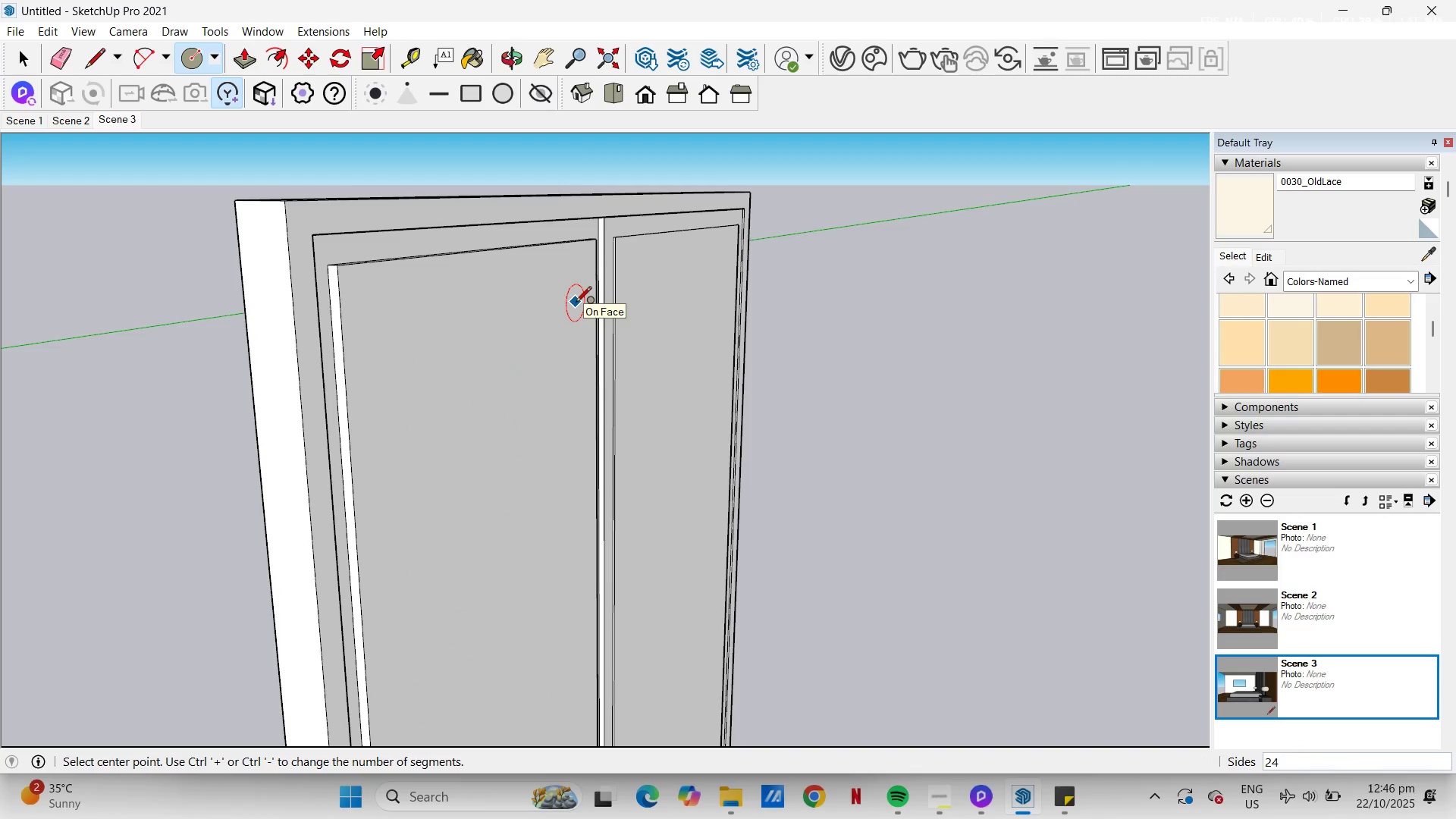 
key(Space)
 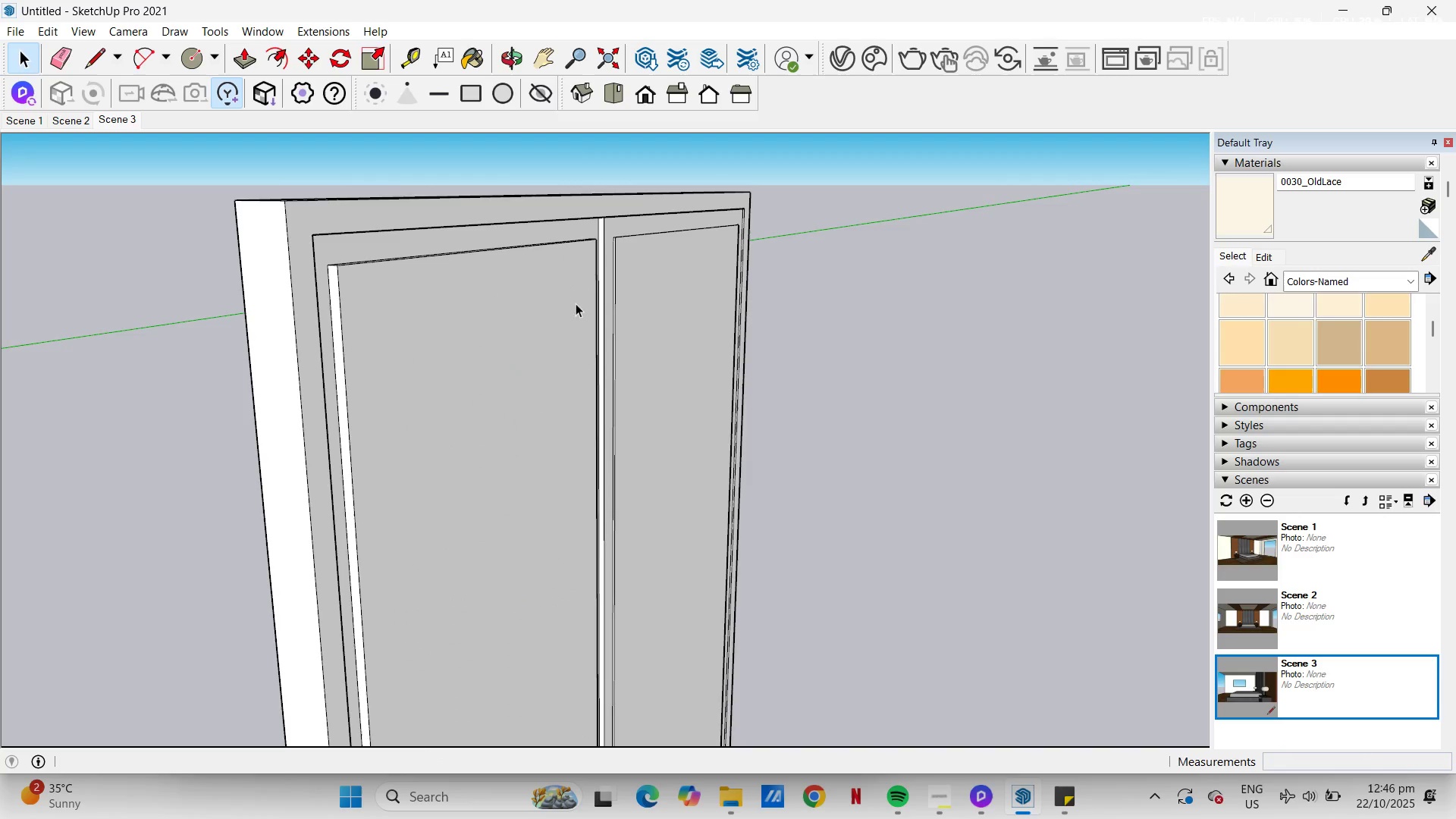 
key(Escape)
 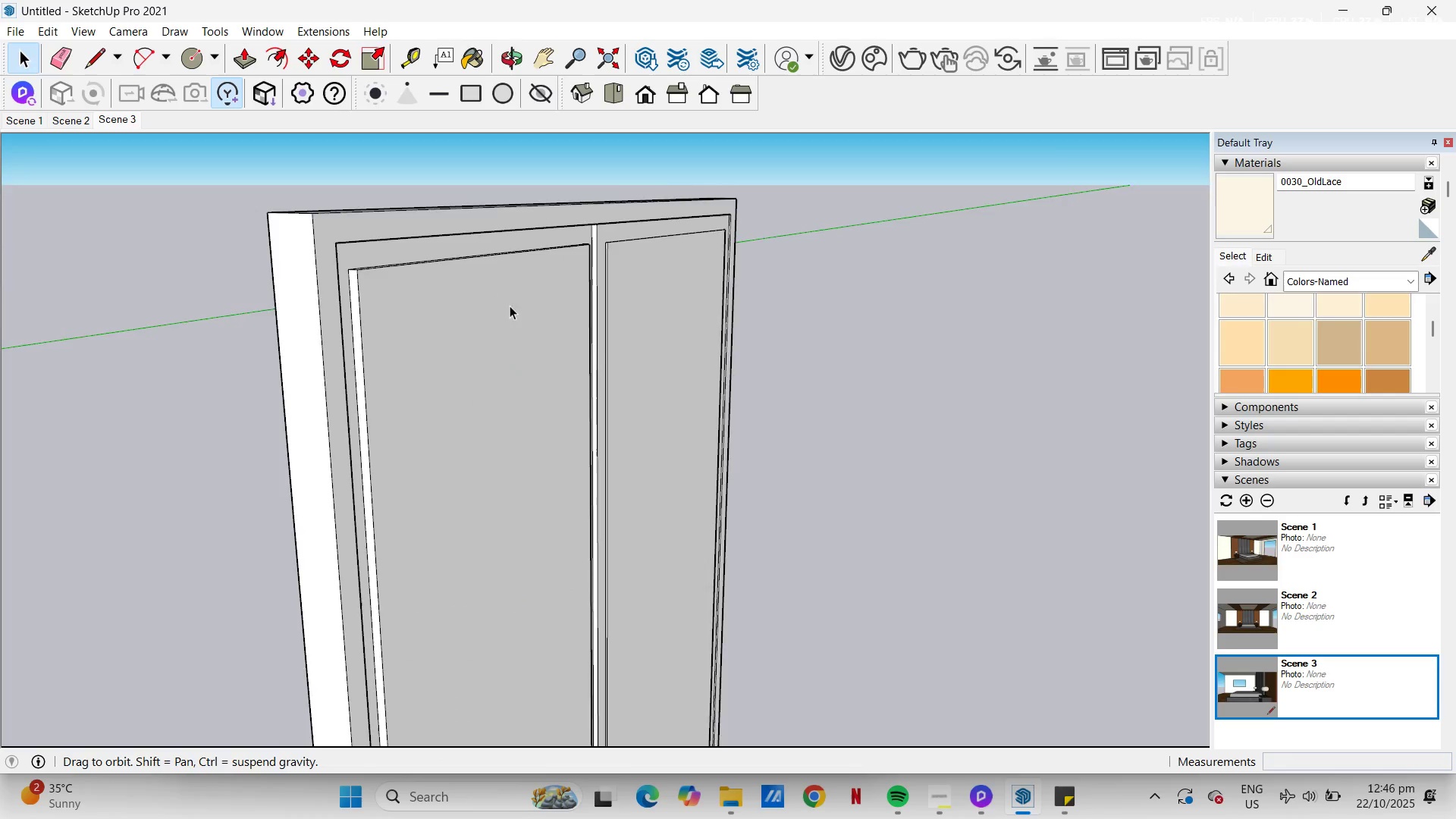 
scroll: coordinate [512, 304], scroll_direction: down, amount: 1.0
 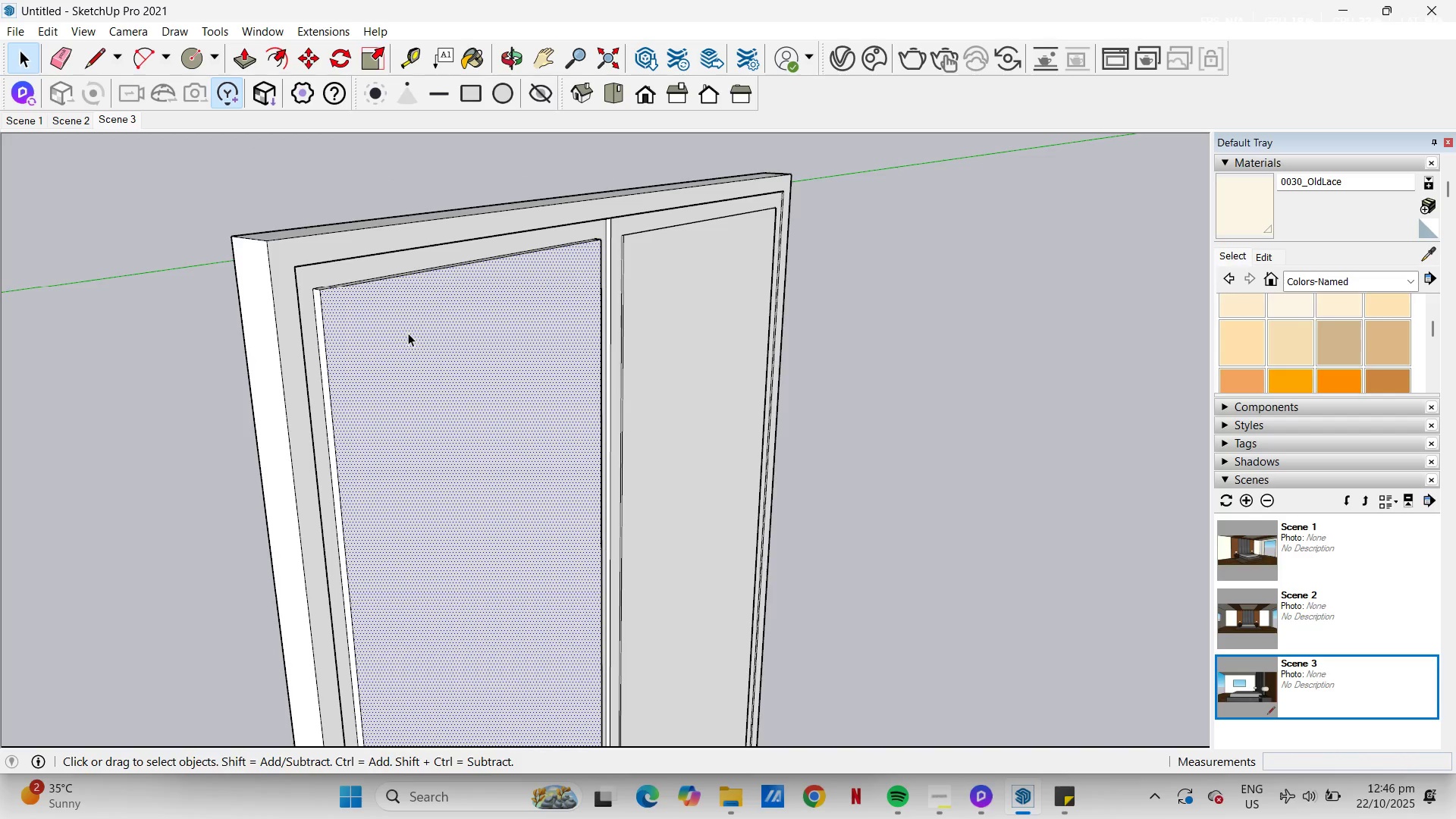 
key(P)
 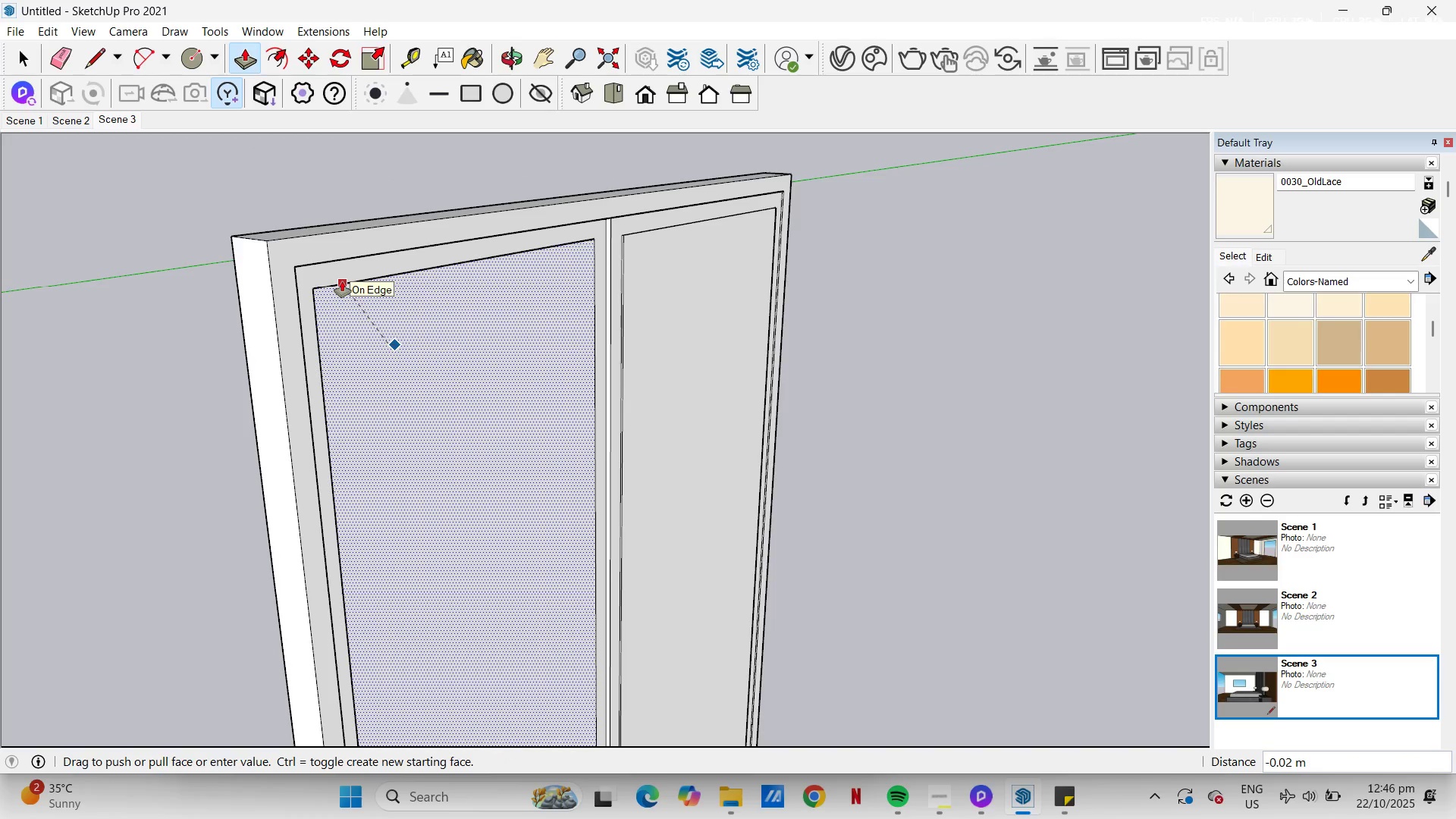 
left_click([342, 281])
 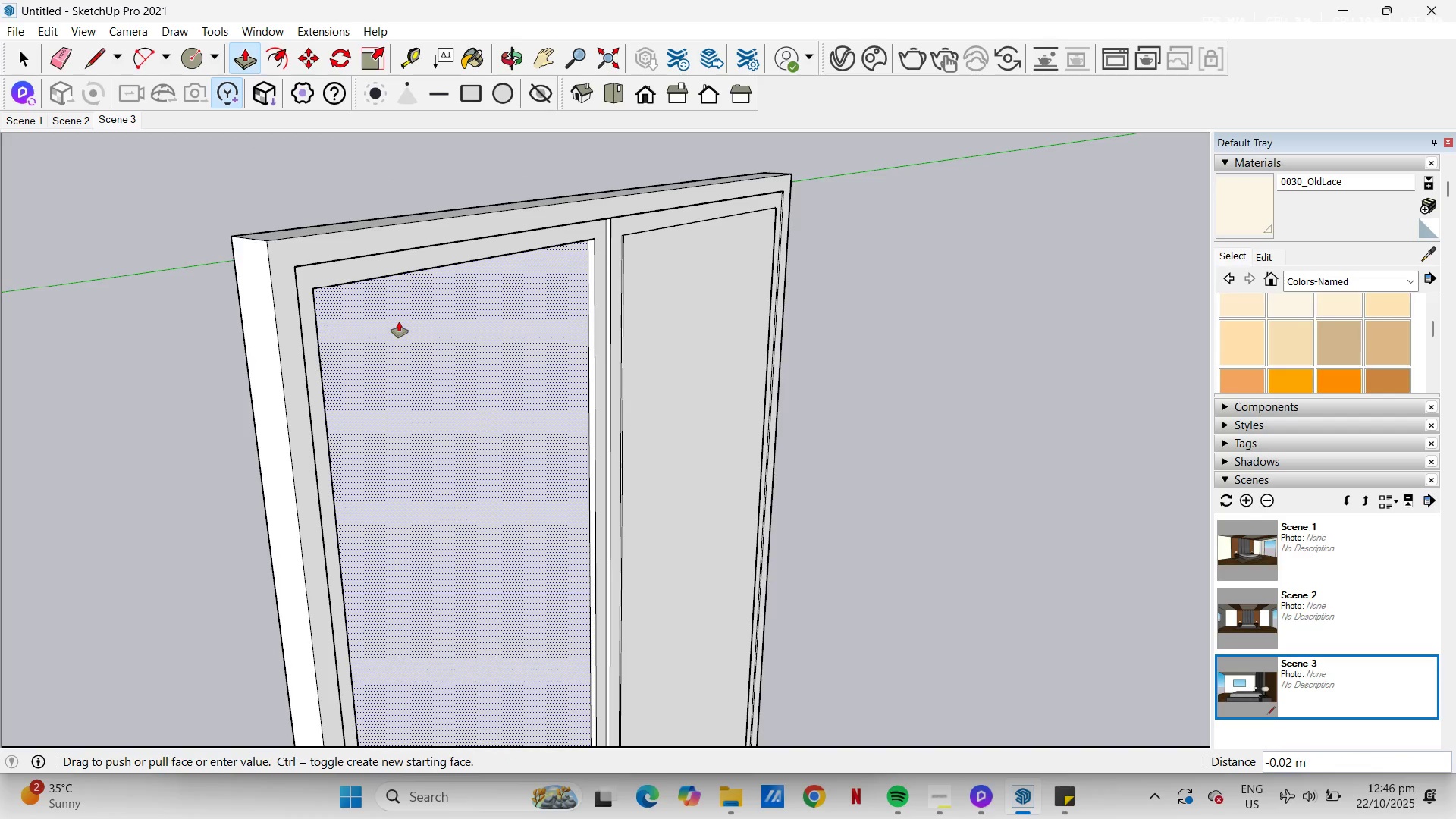 
key(Escape)
 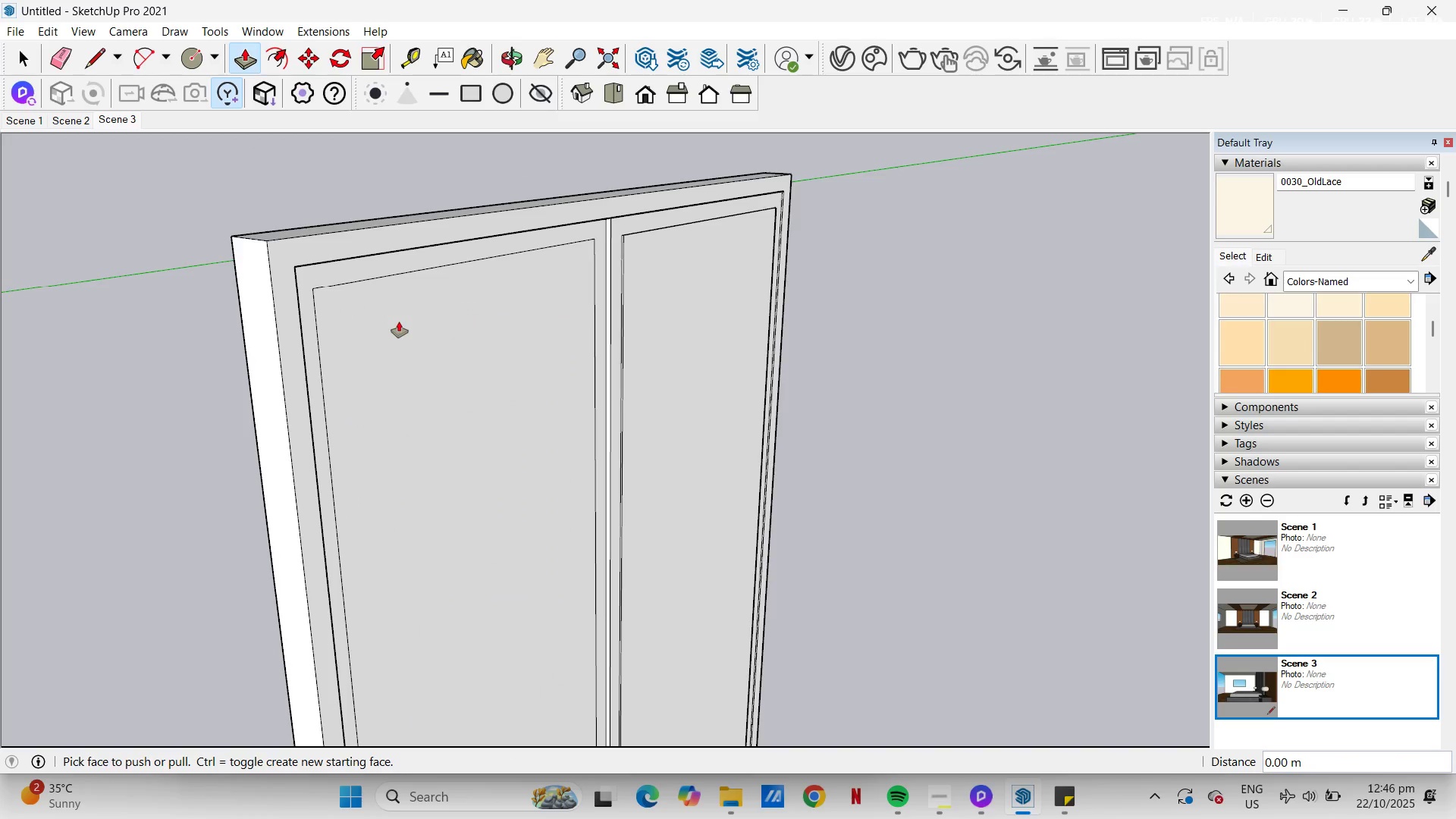 
key(Space)
 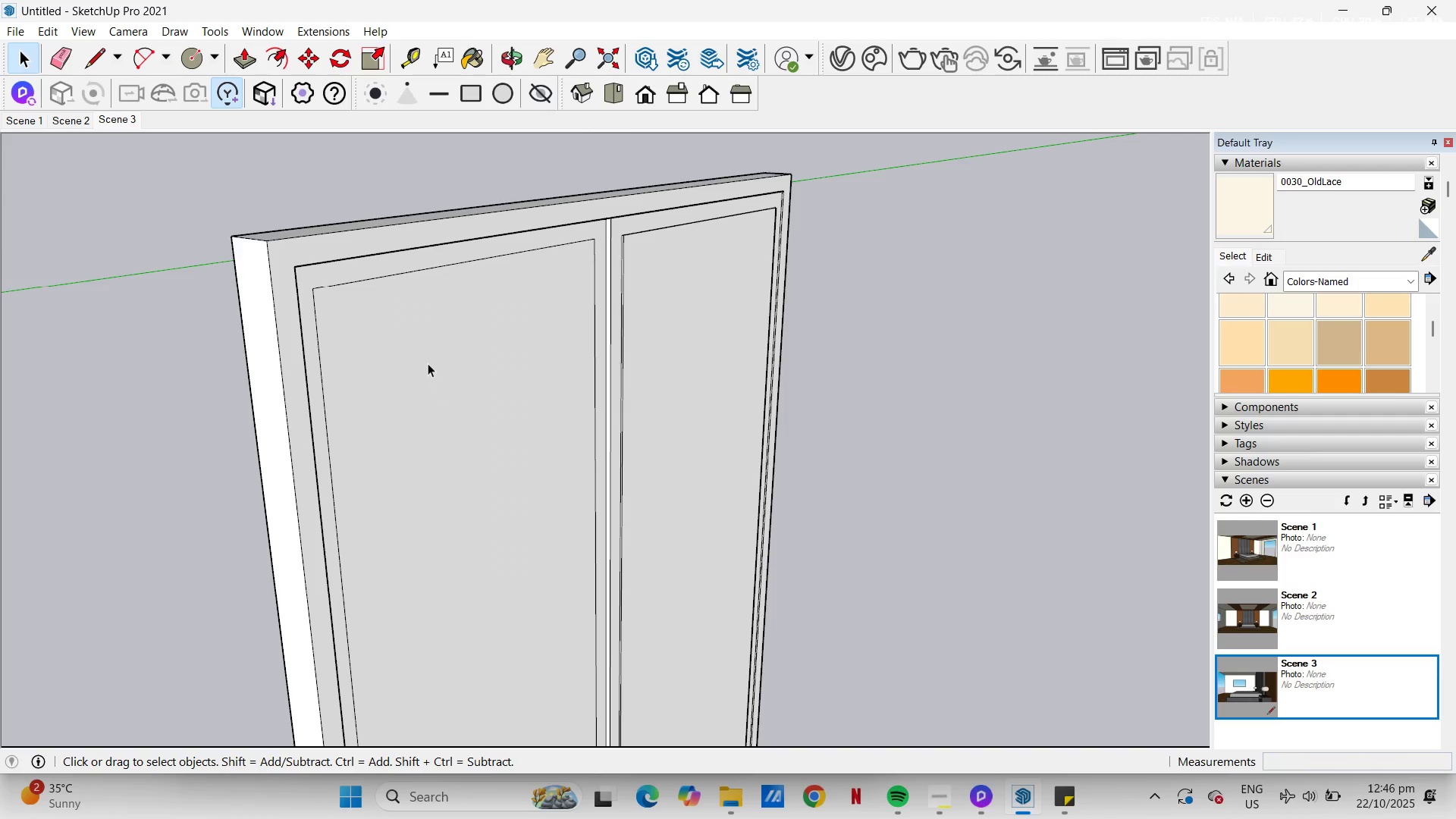 
scroll: coordinate [419, 364], scroll_direction: down, amount: 6.0
 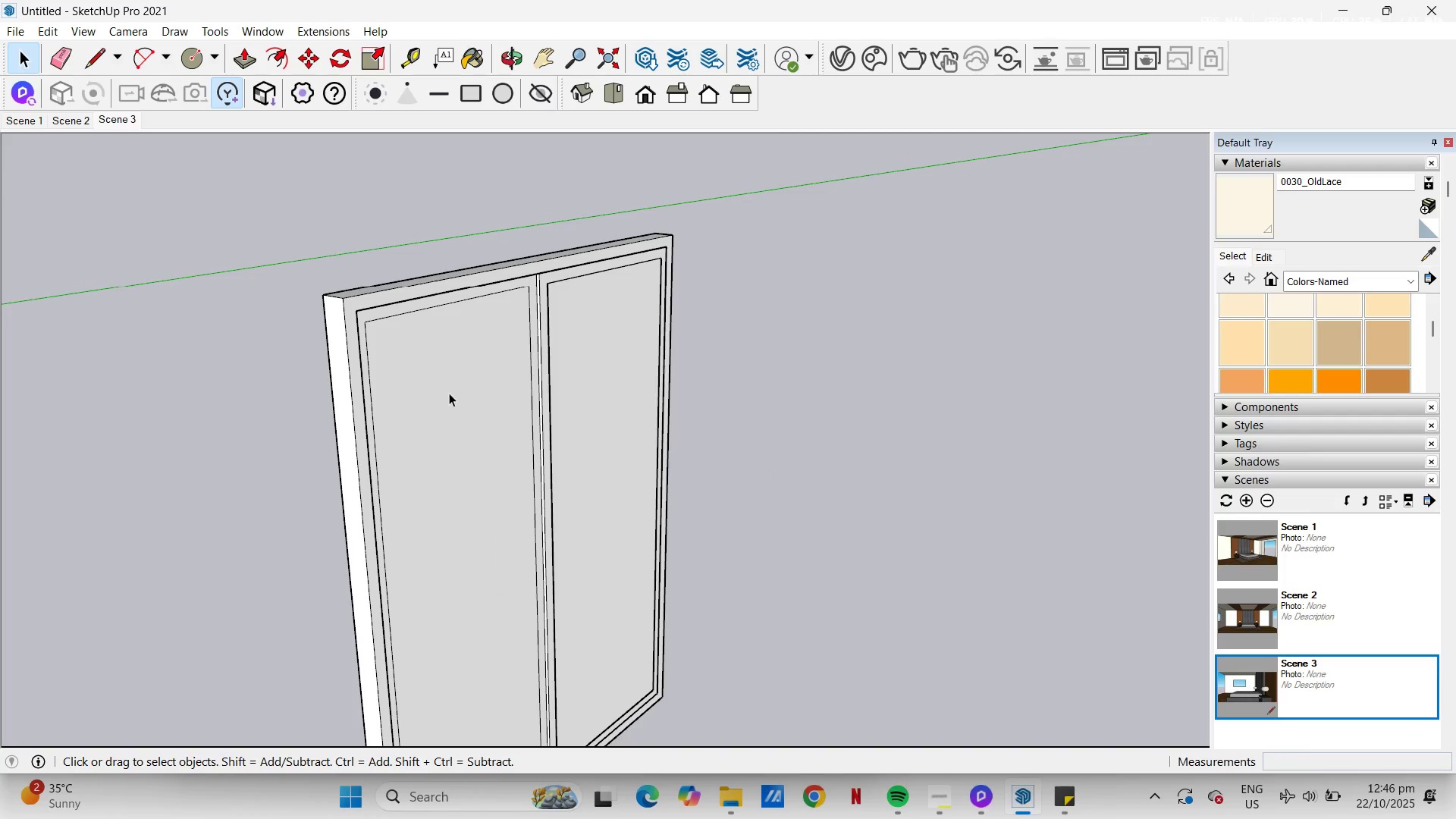 
left_click([449, 393])
 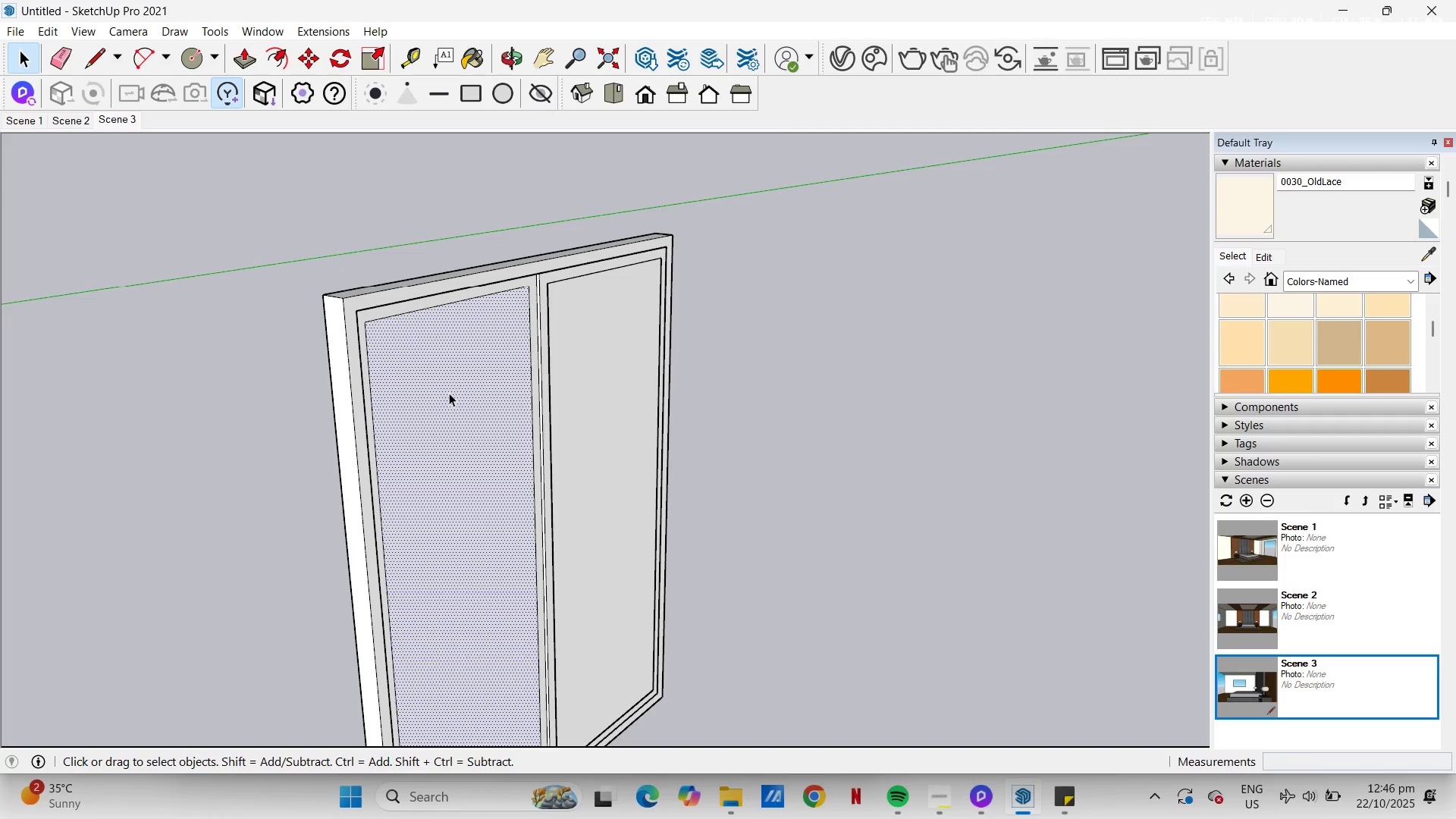 
key(Control+C)
 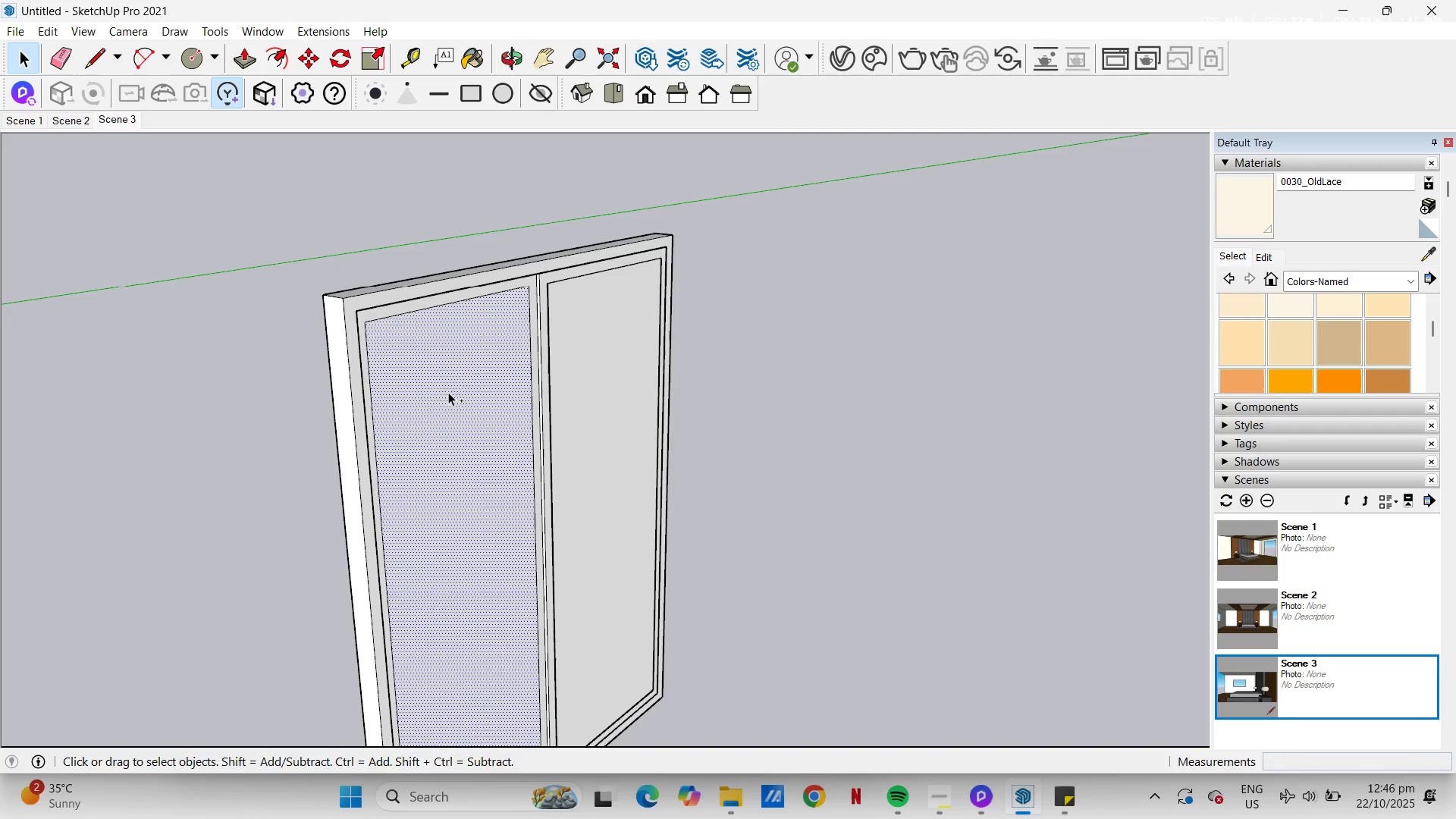 
key(Control+V)
 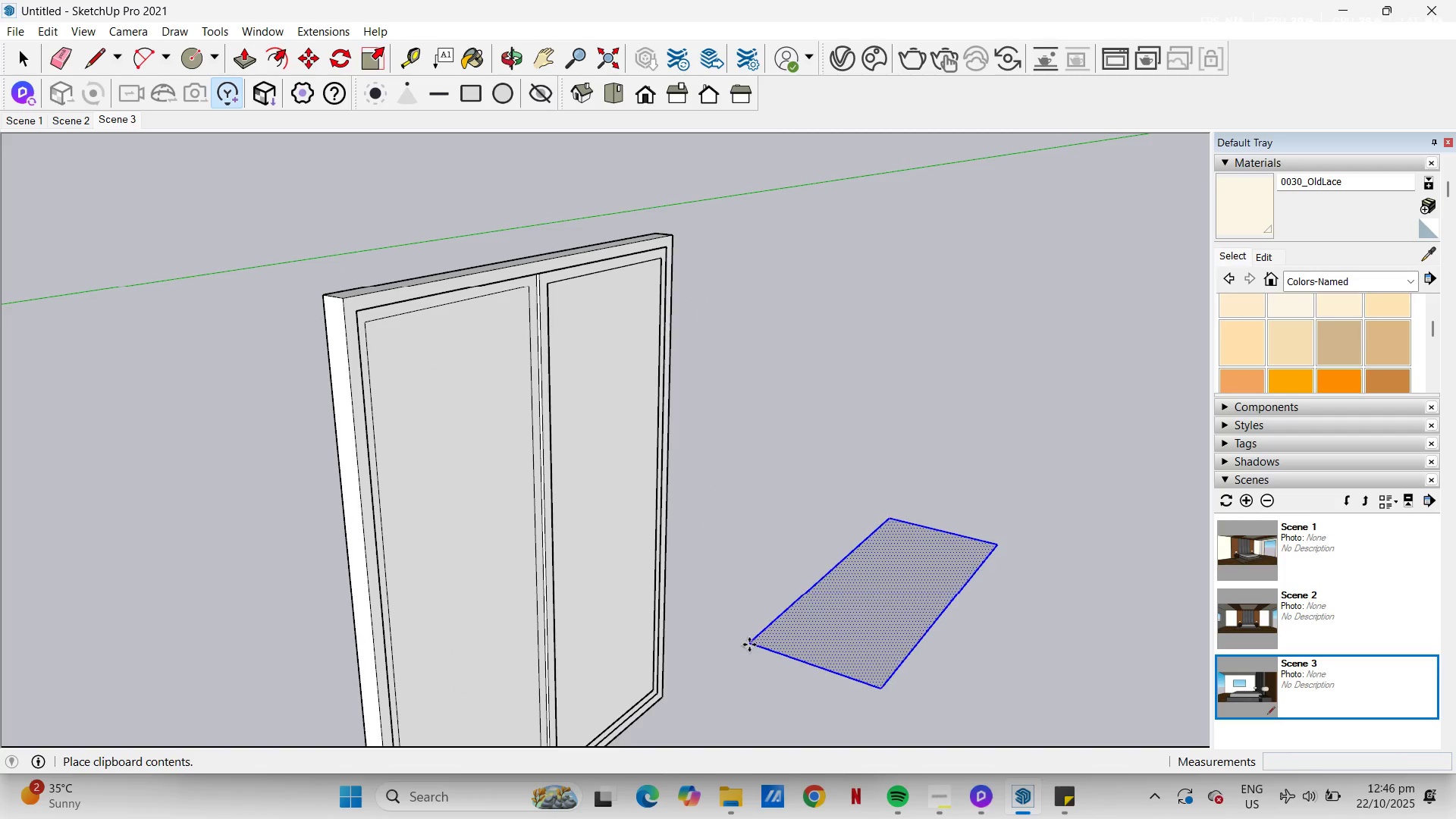 
left_click([783, 535])
 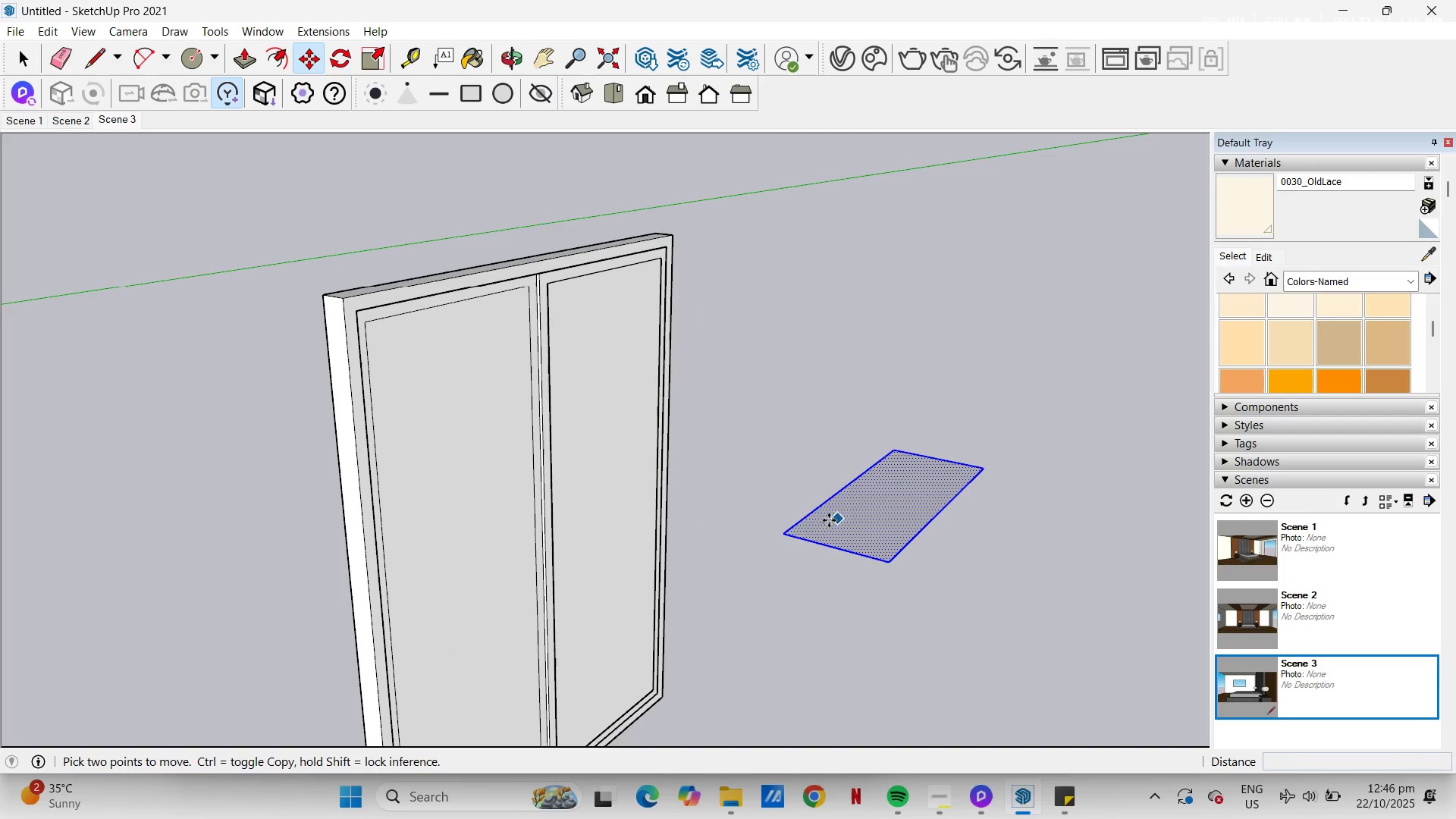 
key(Space)
 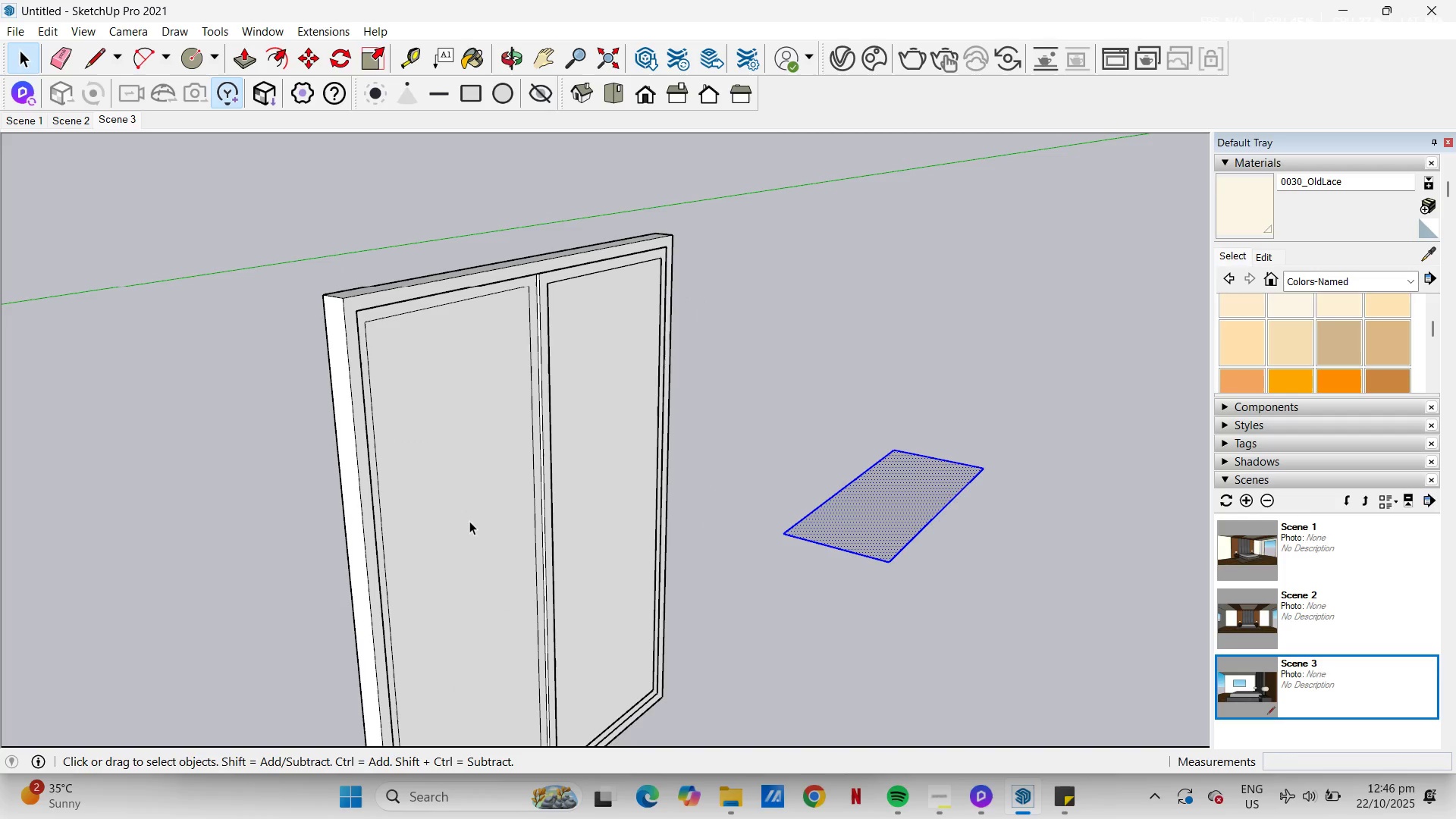 
left_click([469, 521])
 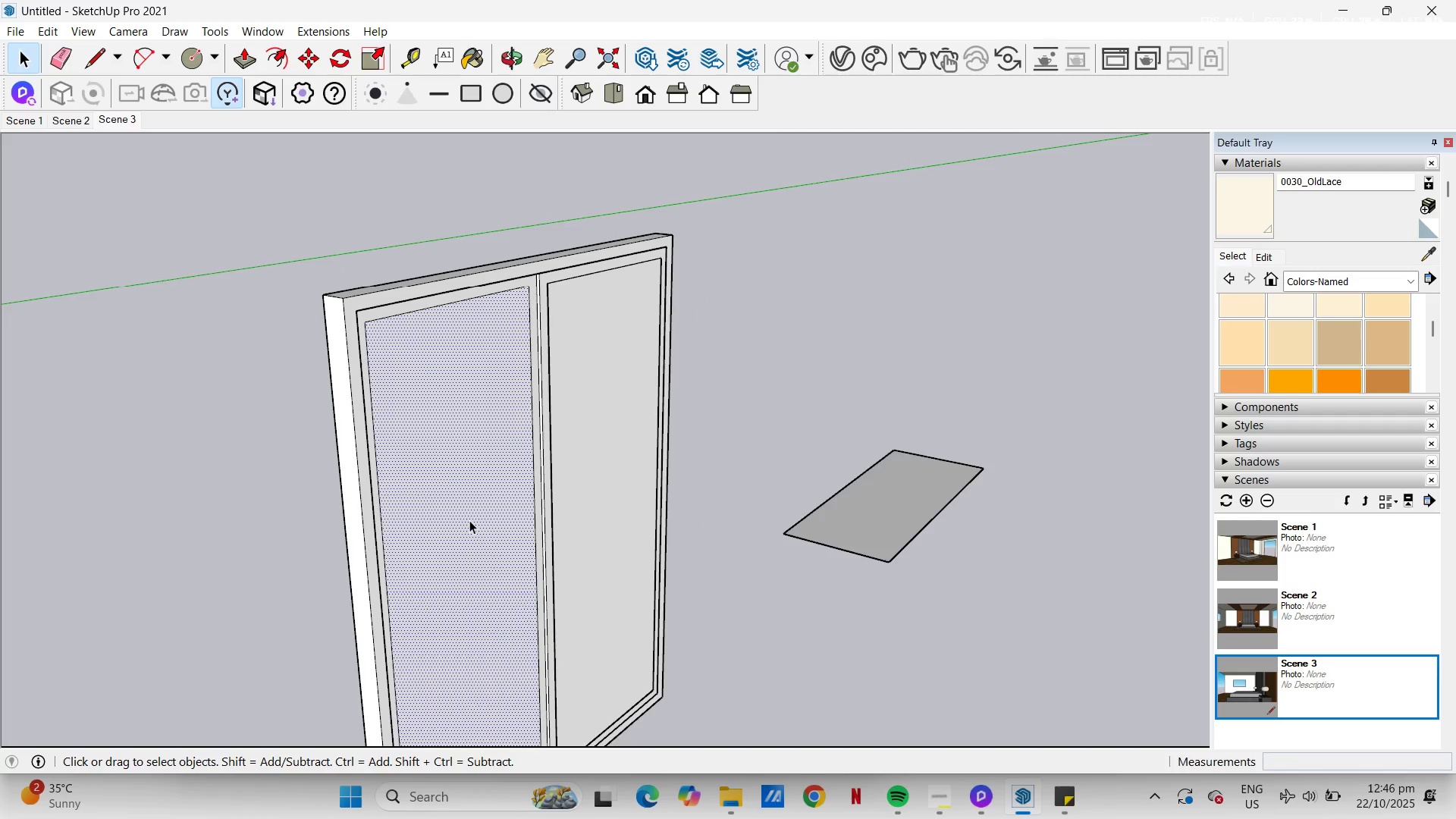 
key(P)
 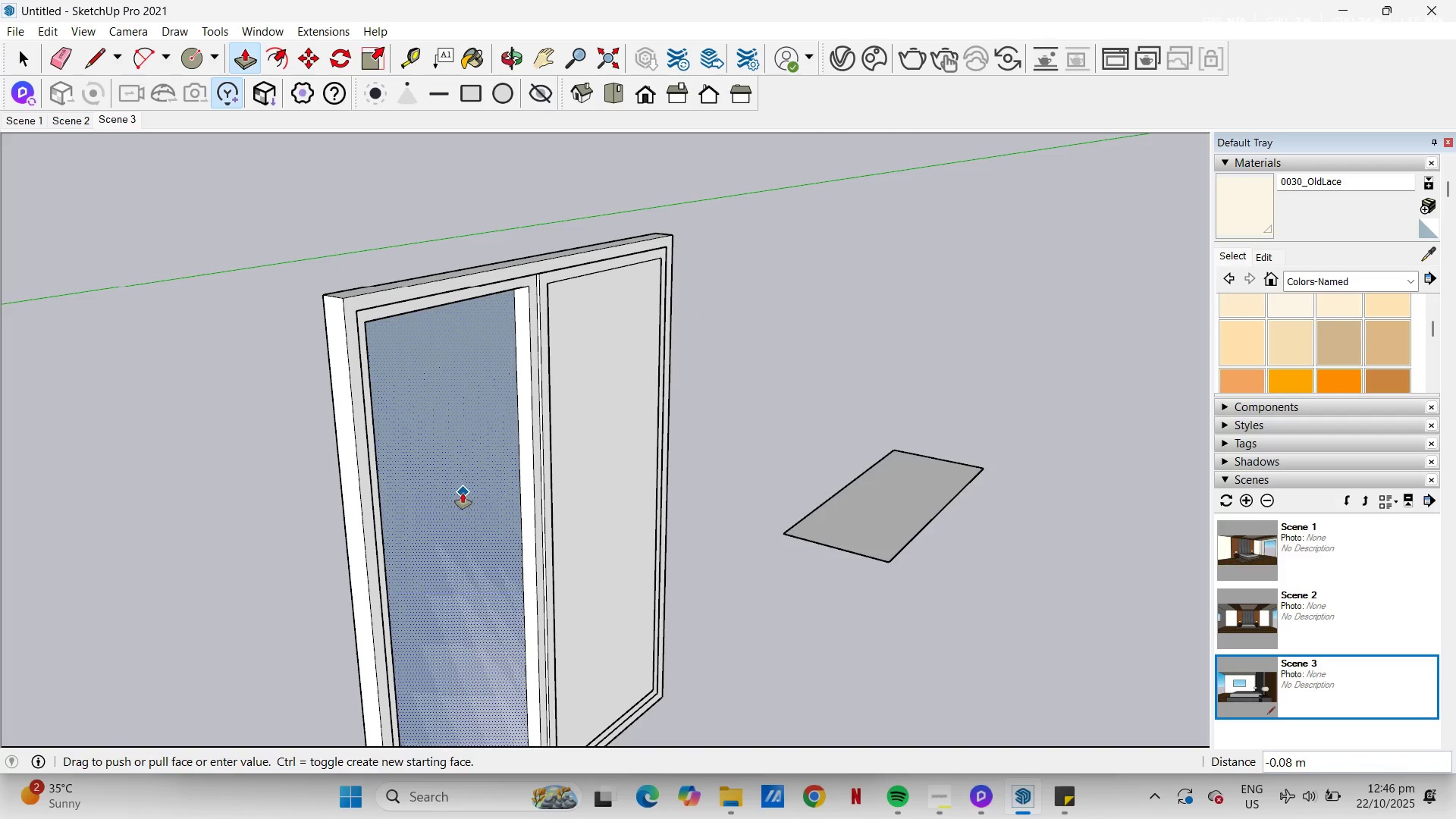 
left_click([462, 492])
 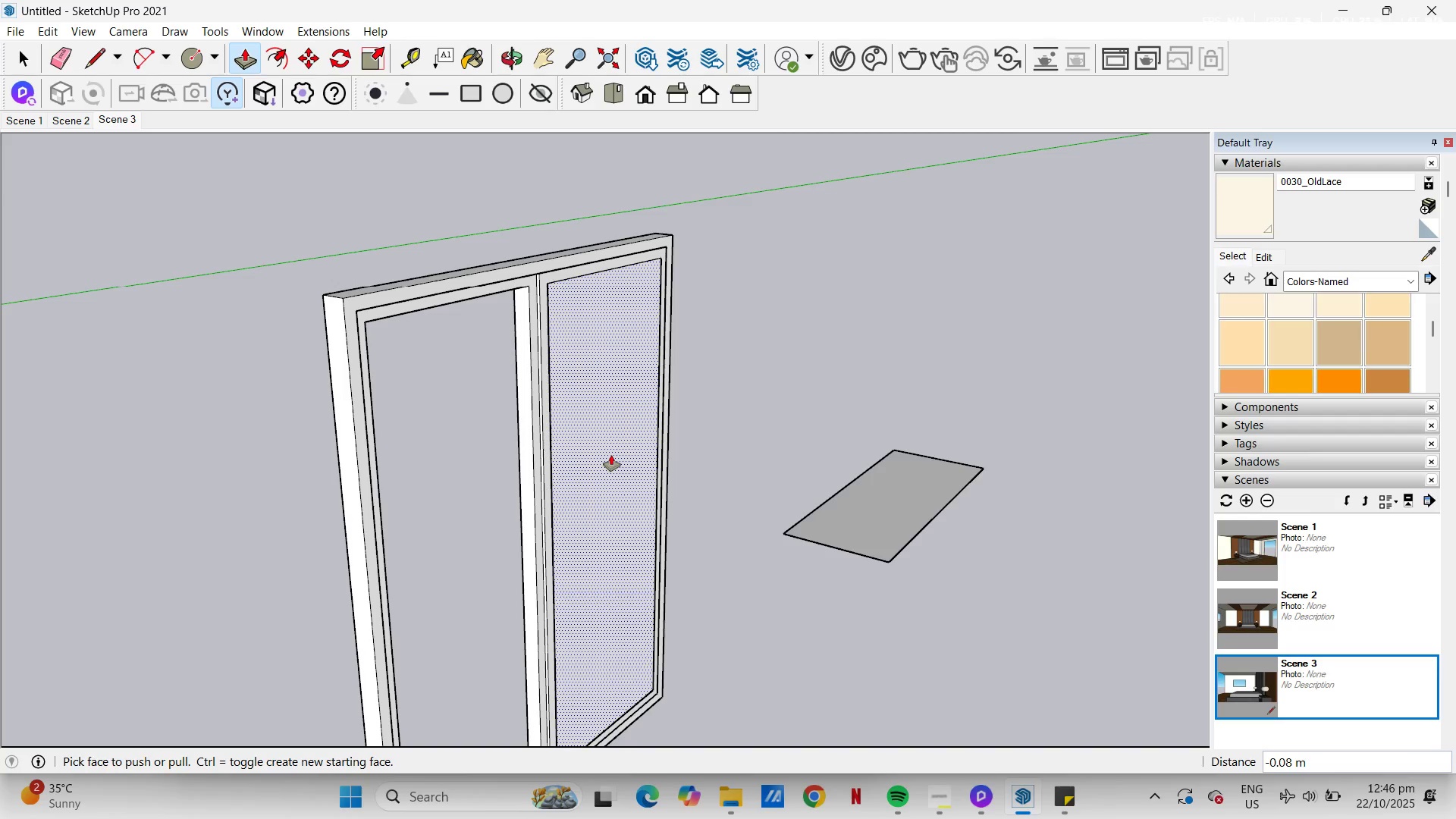 
left_click([611, 455])
 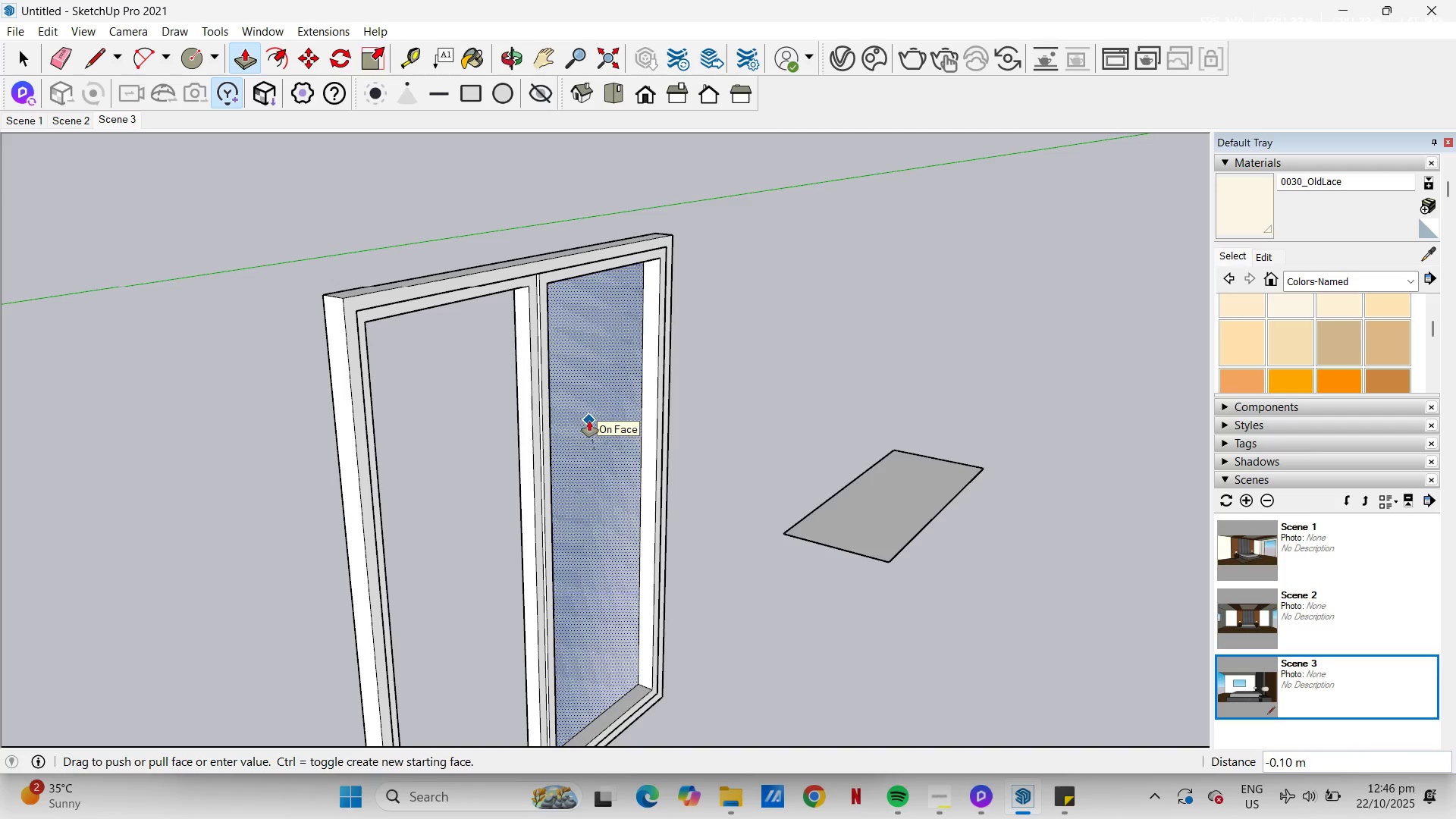 
left_click([589, 421])
 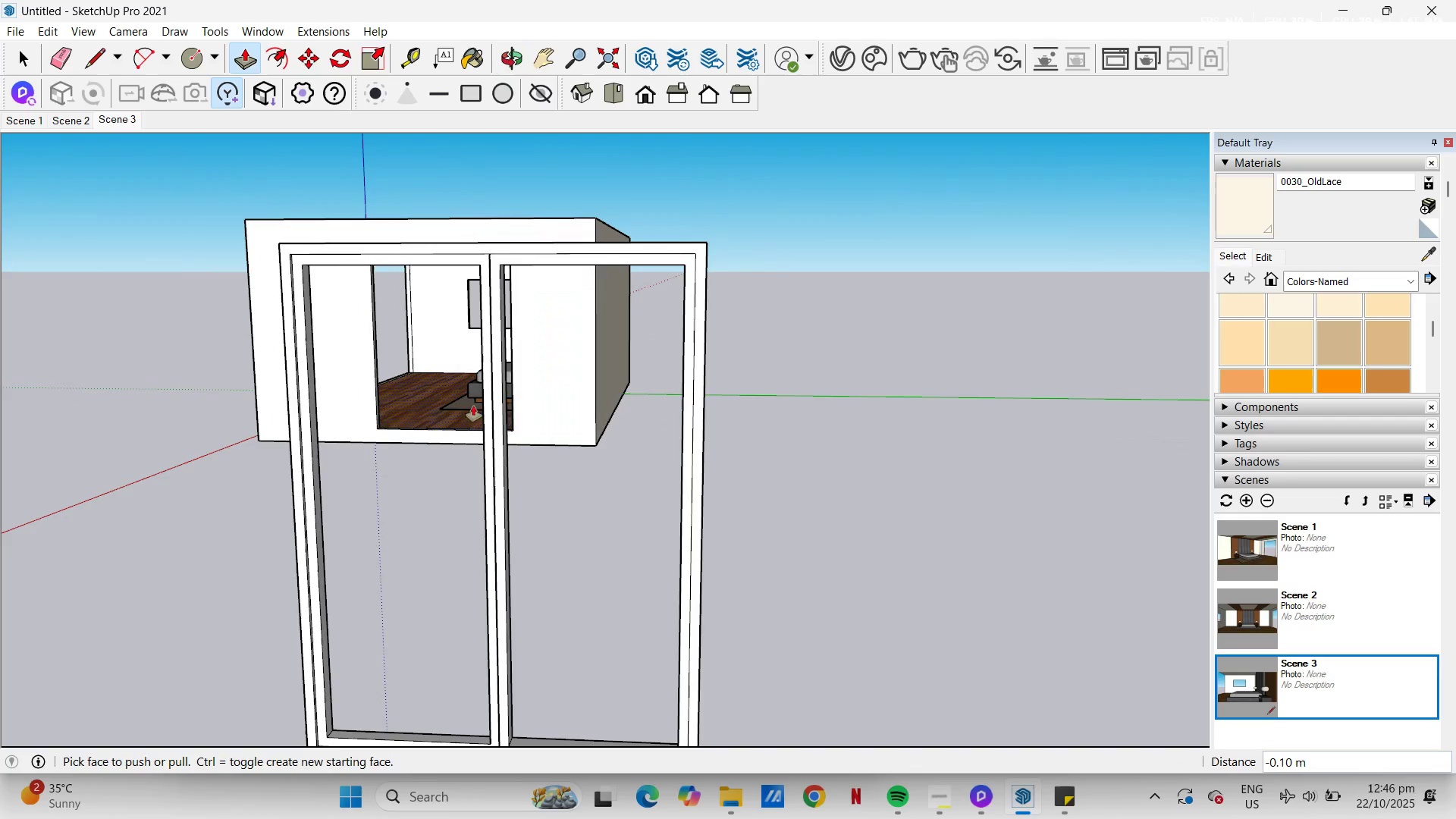 
scroll: coordinate [879, 466], scroll_direction: down, amount: 7.0
 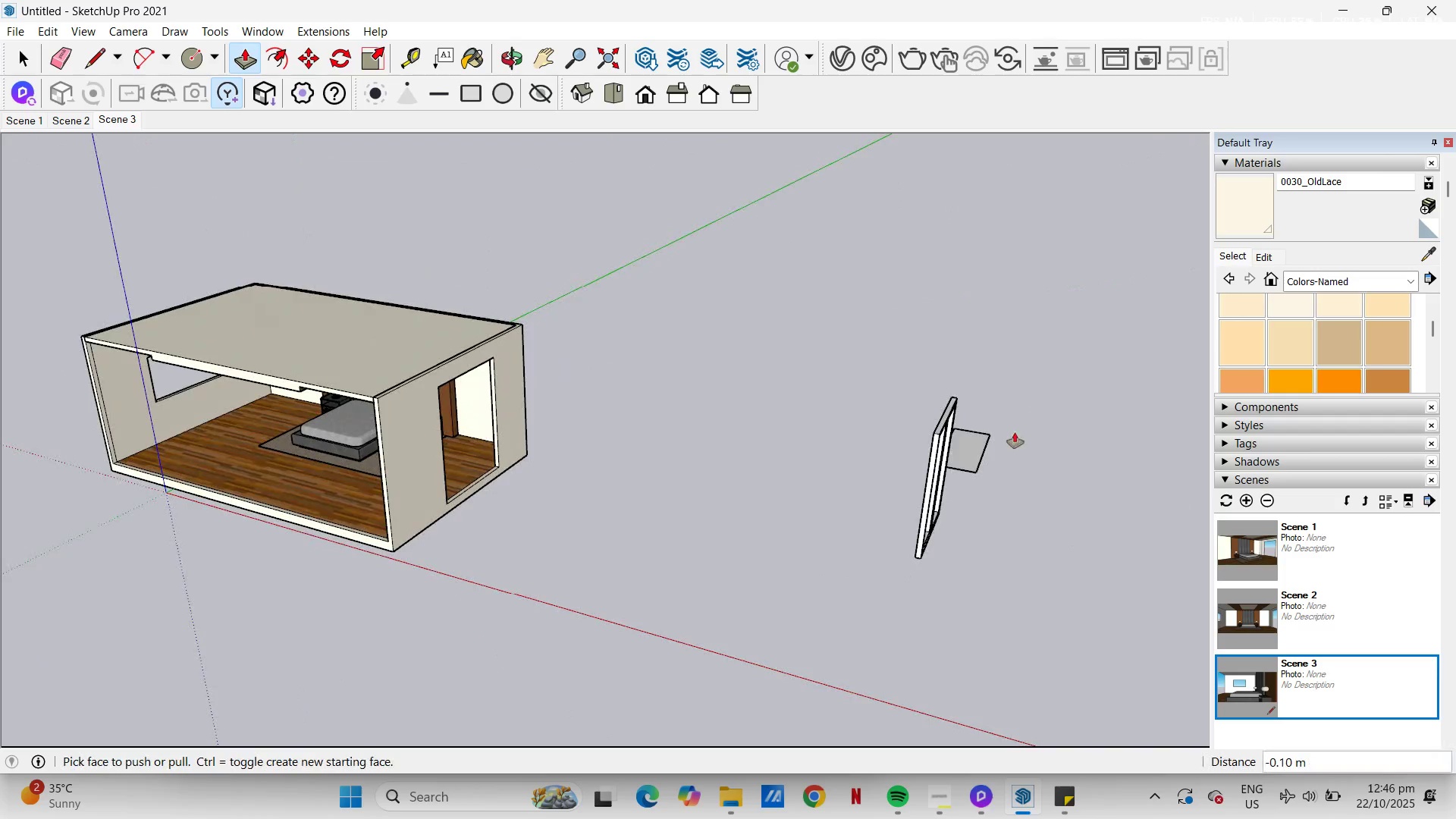 
scroll: coordinate [953, 448], scroll_direction: up, amount: 6.0
 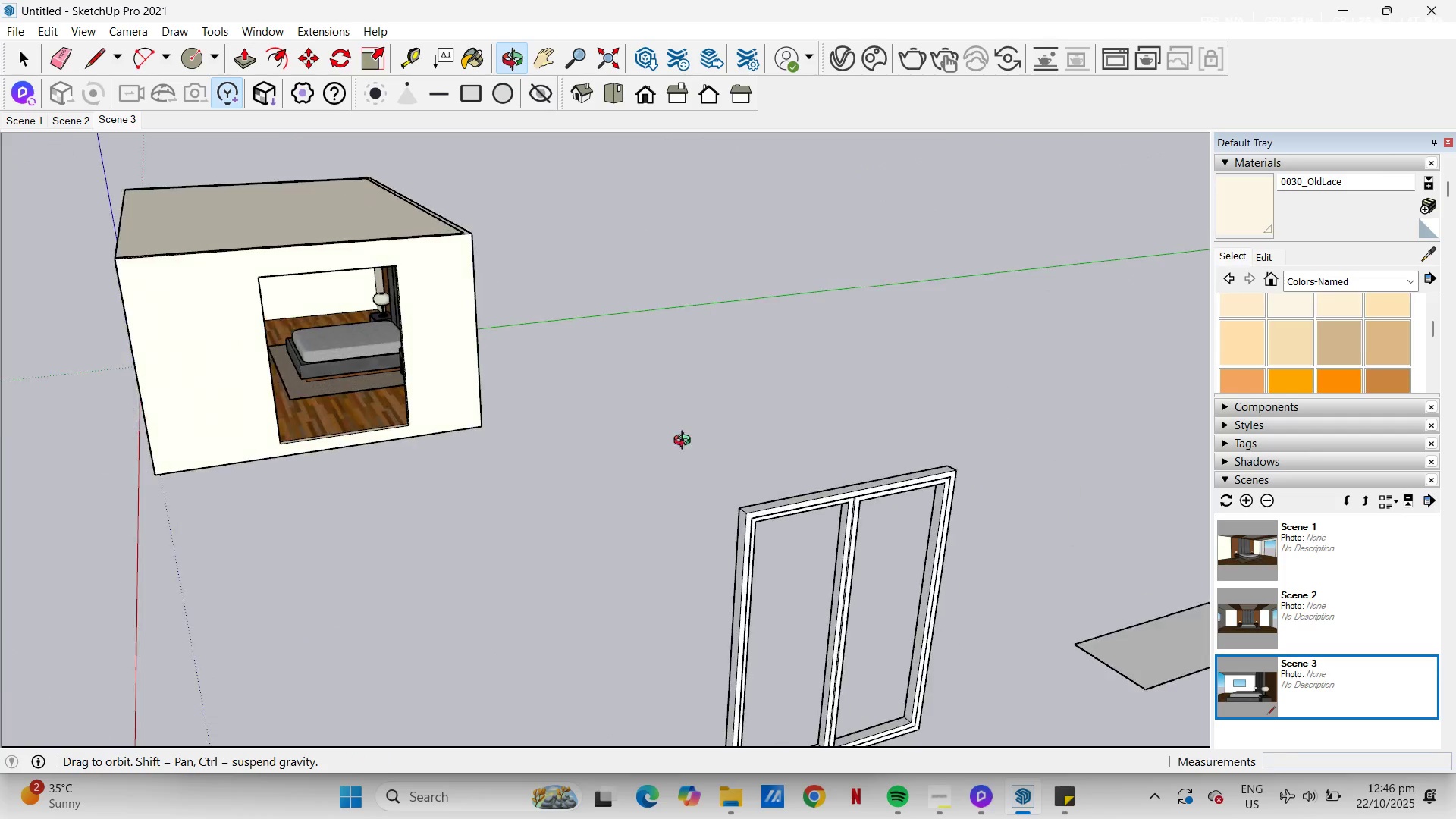 
scroll: coordinate [763, 437], scroll_direction: down, amount: 7.0
 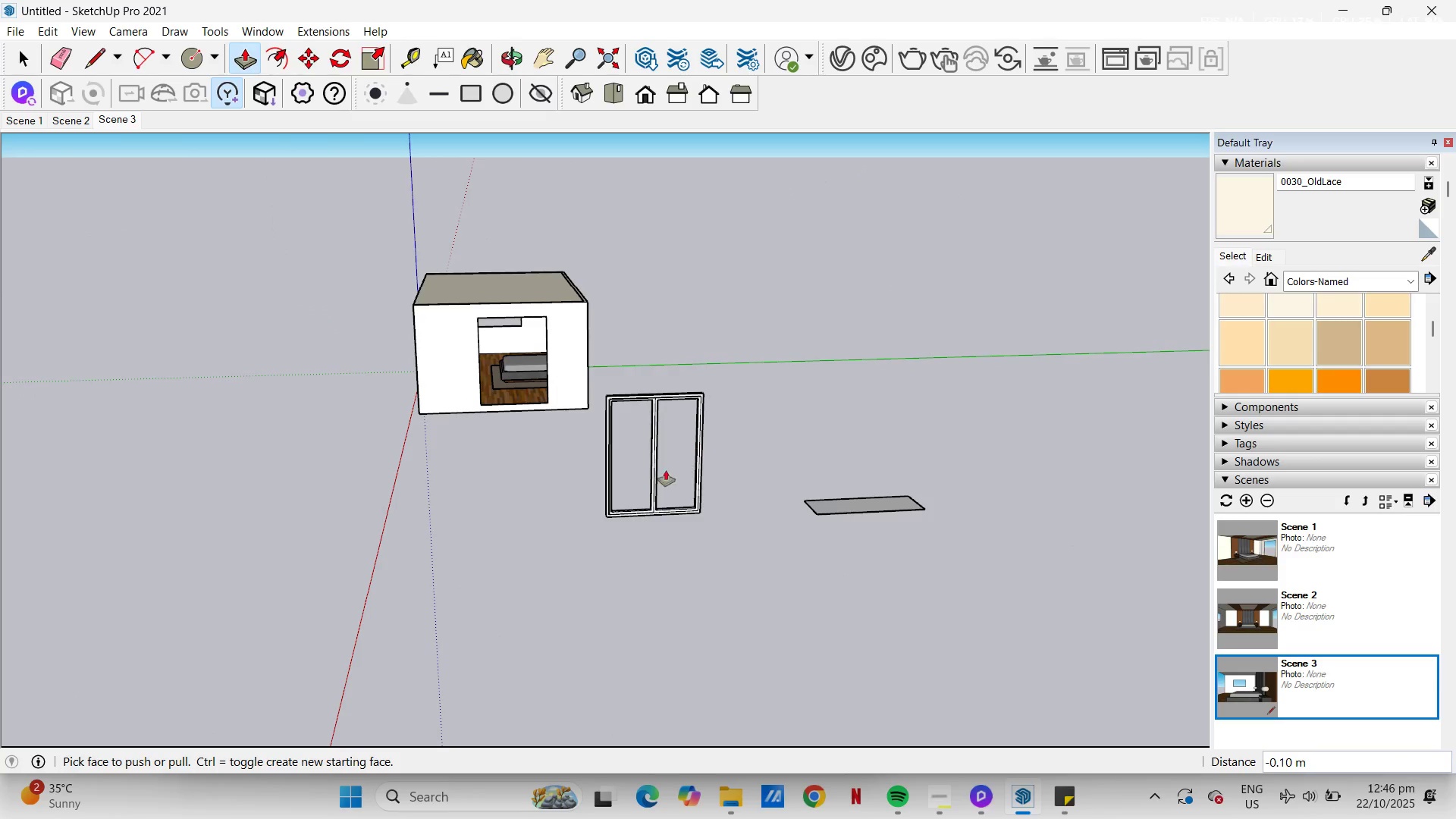 
scroll: coordinate [871, 562], scroll_direction: up, amount: 7.0
 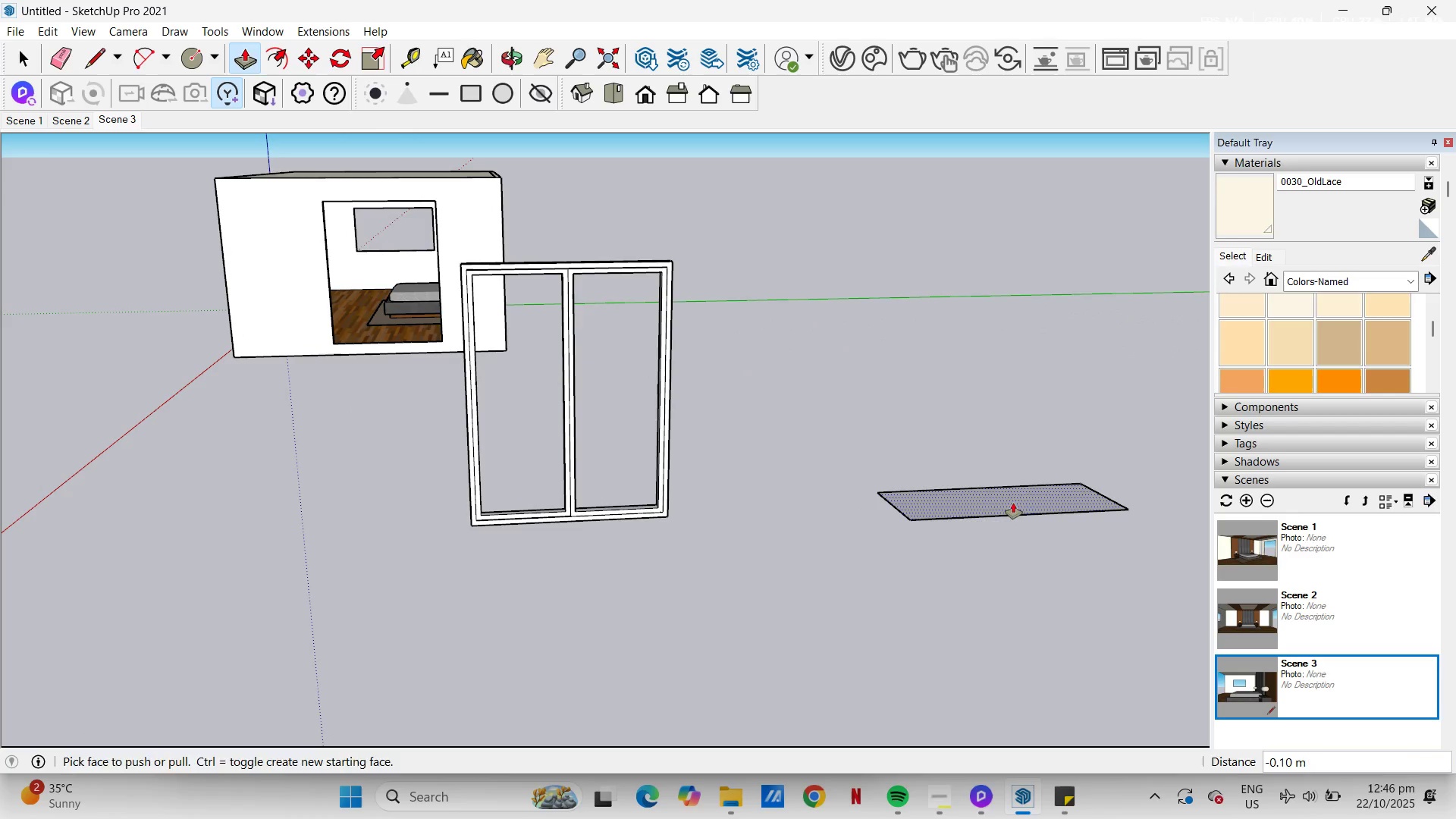 
key(Space)
 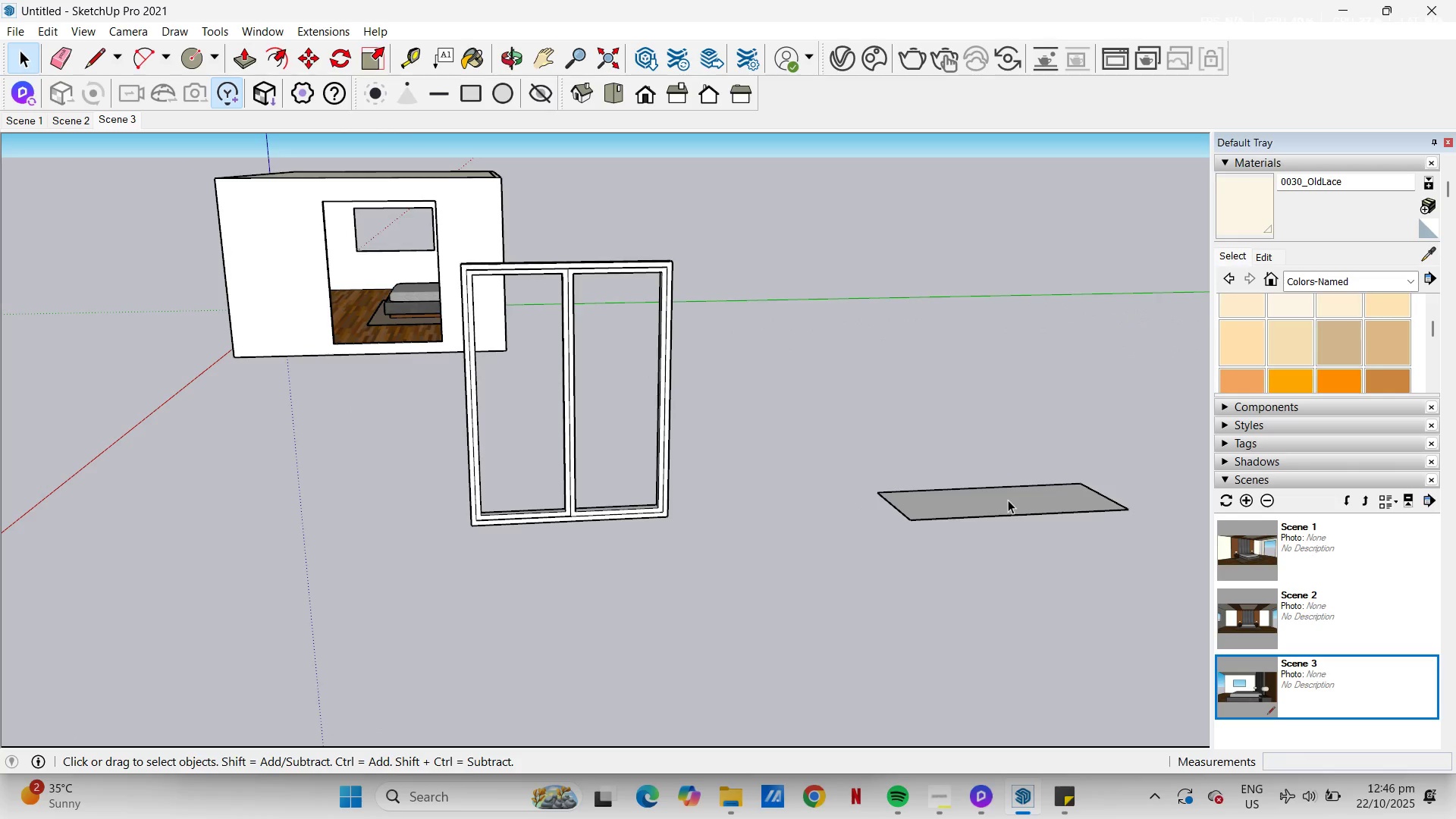 
left_click([1008, 500])
 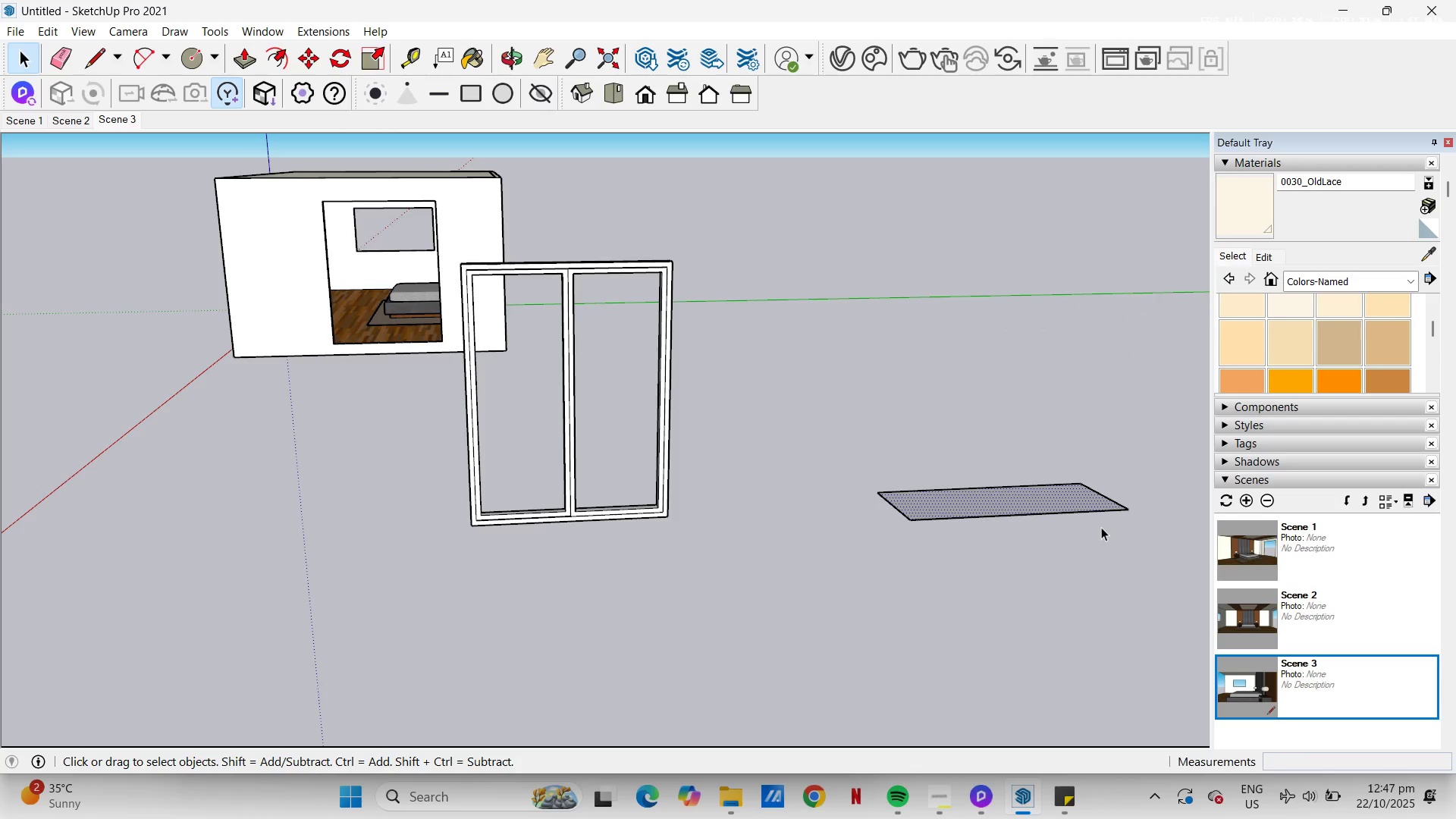 
left_click_drag(start_coordinate=[818, 410], to_coordinate=[1188, 585])
 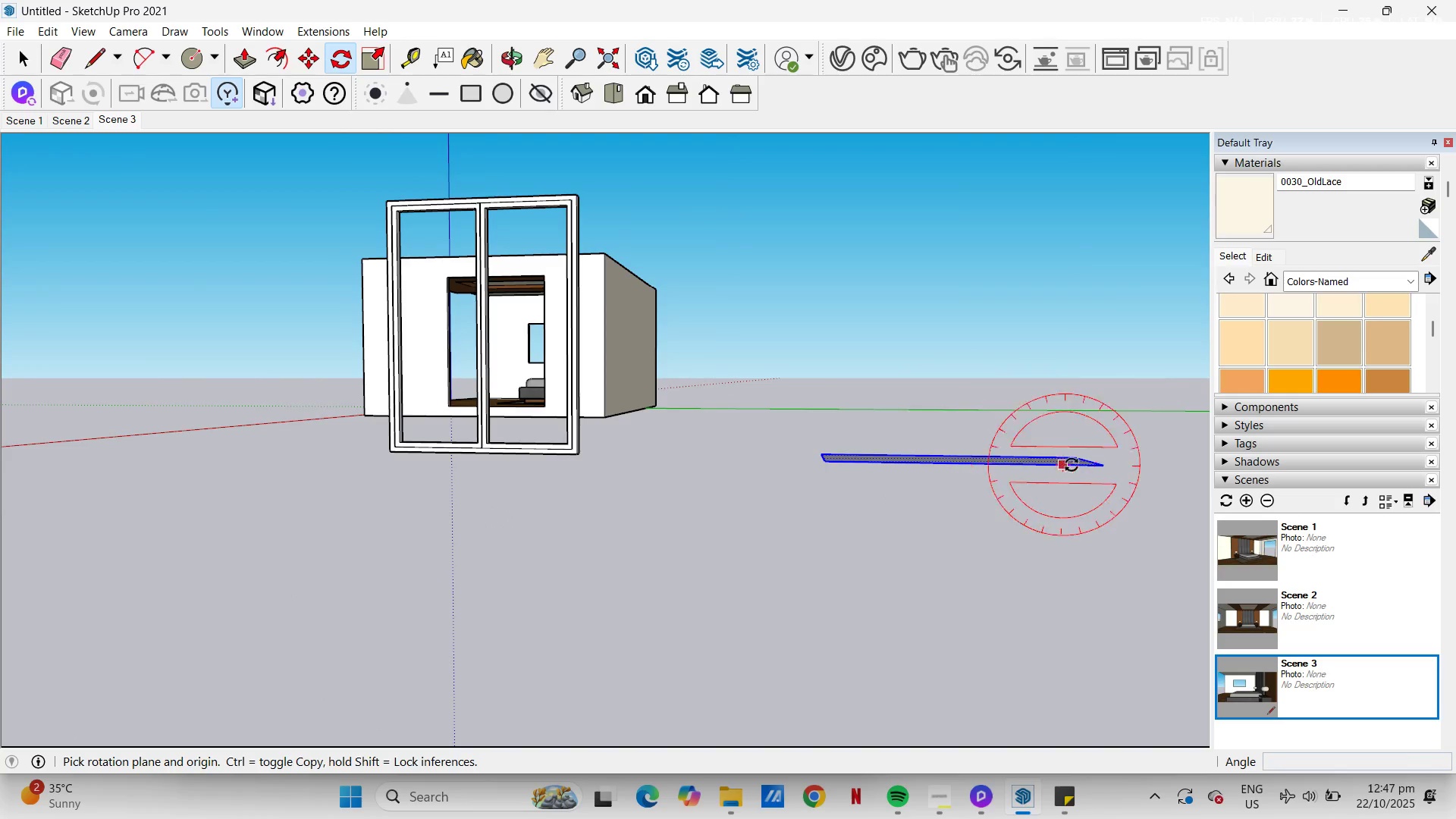 
left_click([1098, 466])
 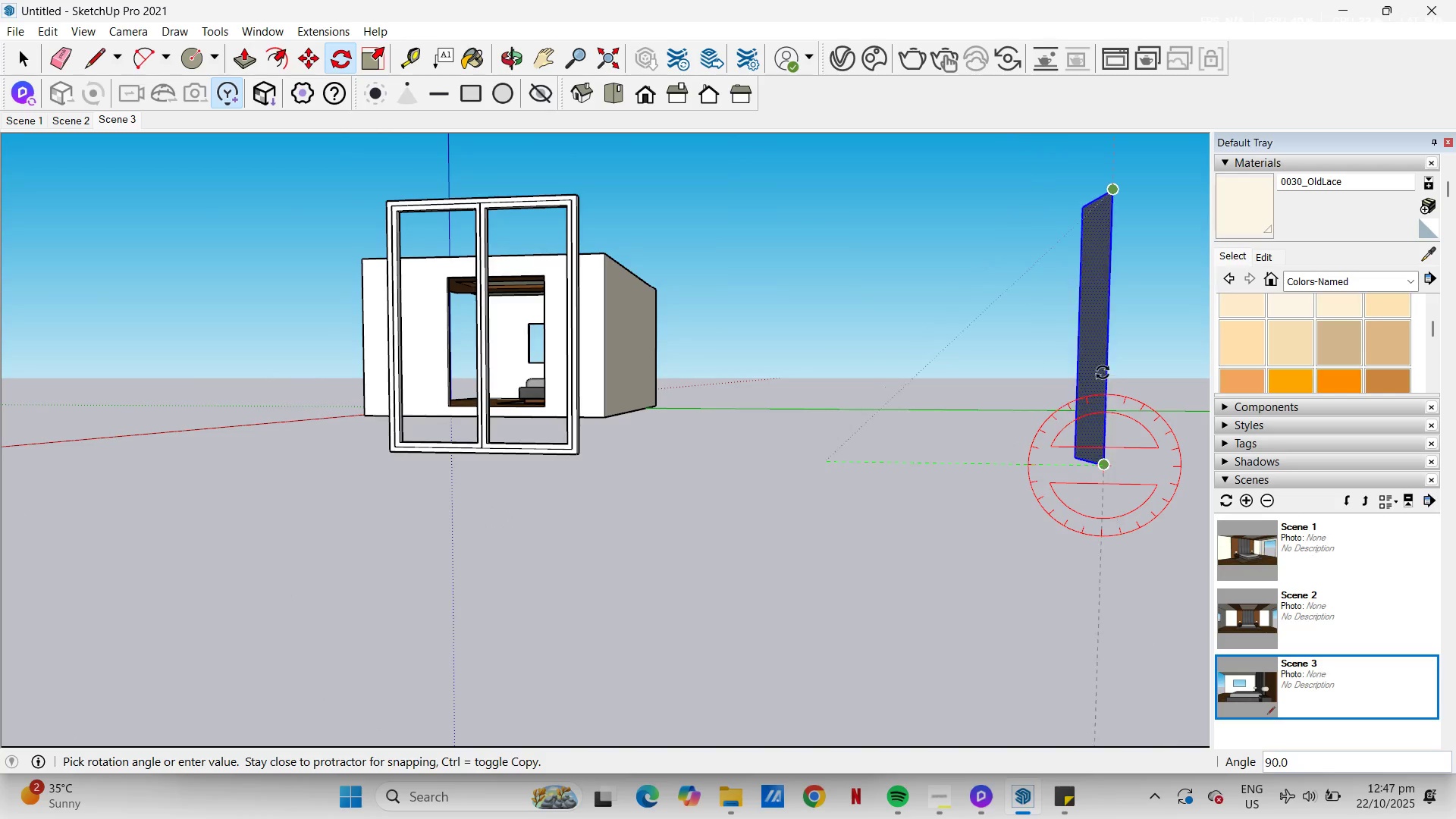 
left_click([1116, 378])
 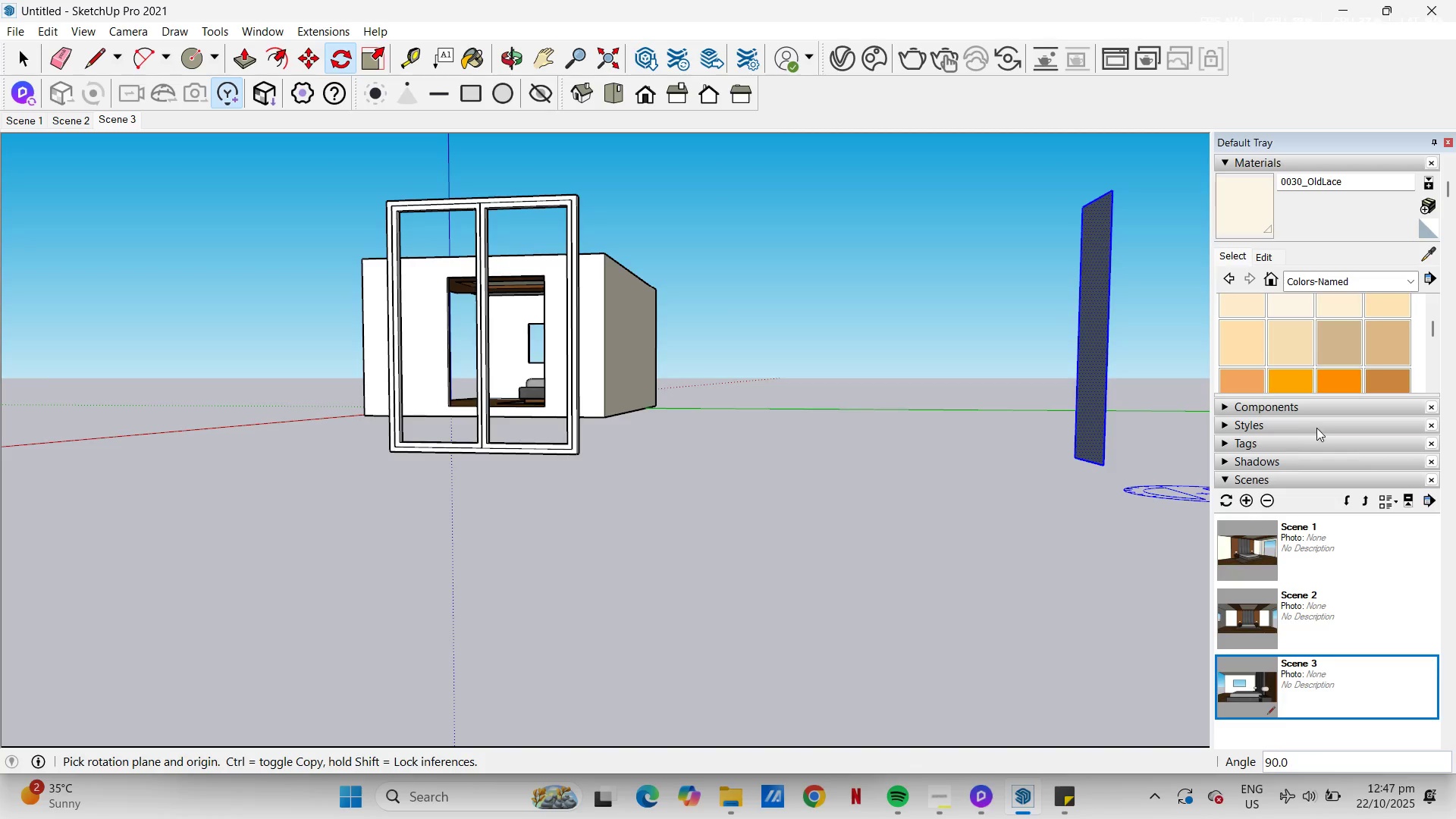 
key(H)
 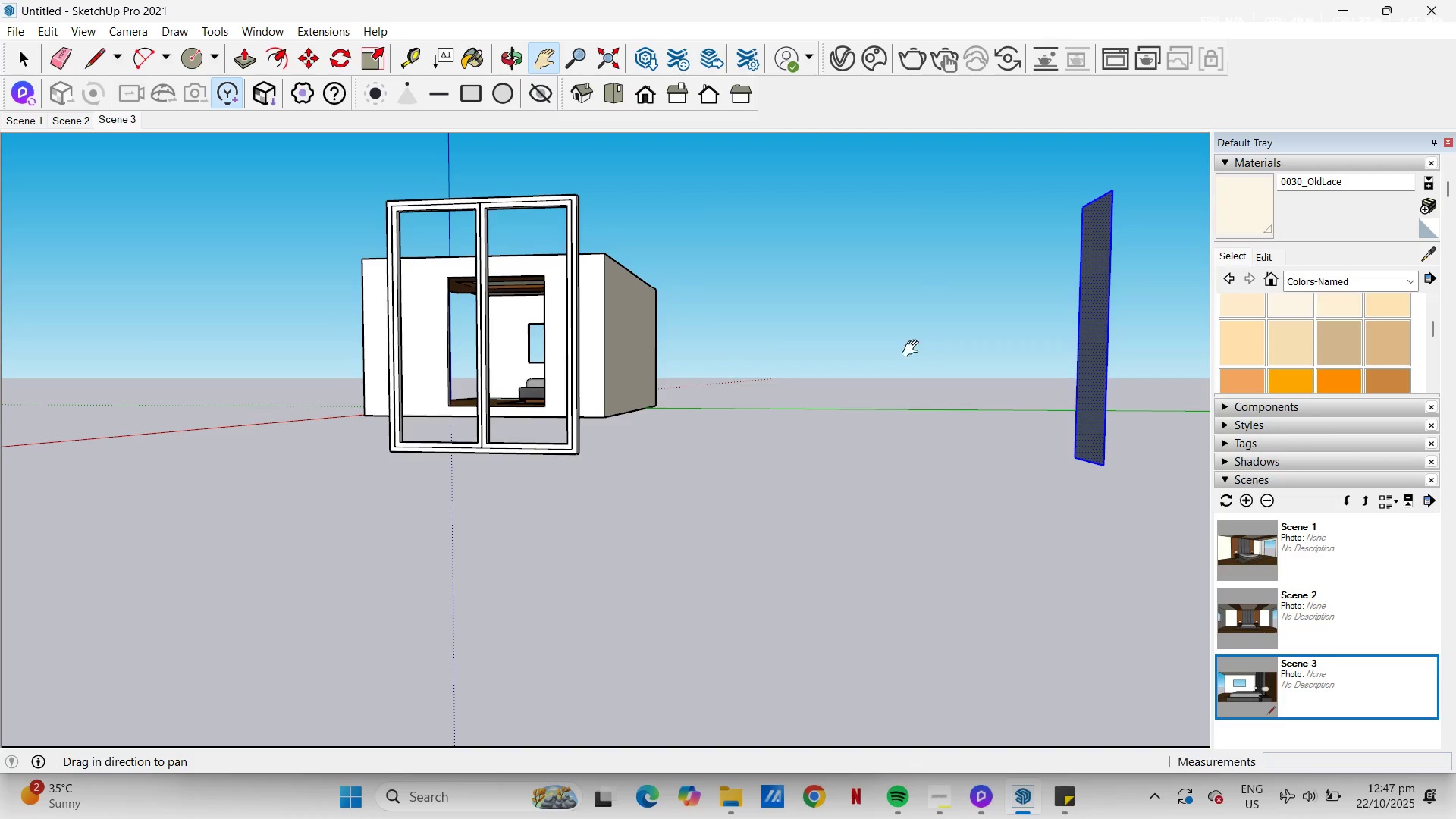 
left_click_drag(start_coordinate=[908, 354], to_coordinate=[774, 357])
 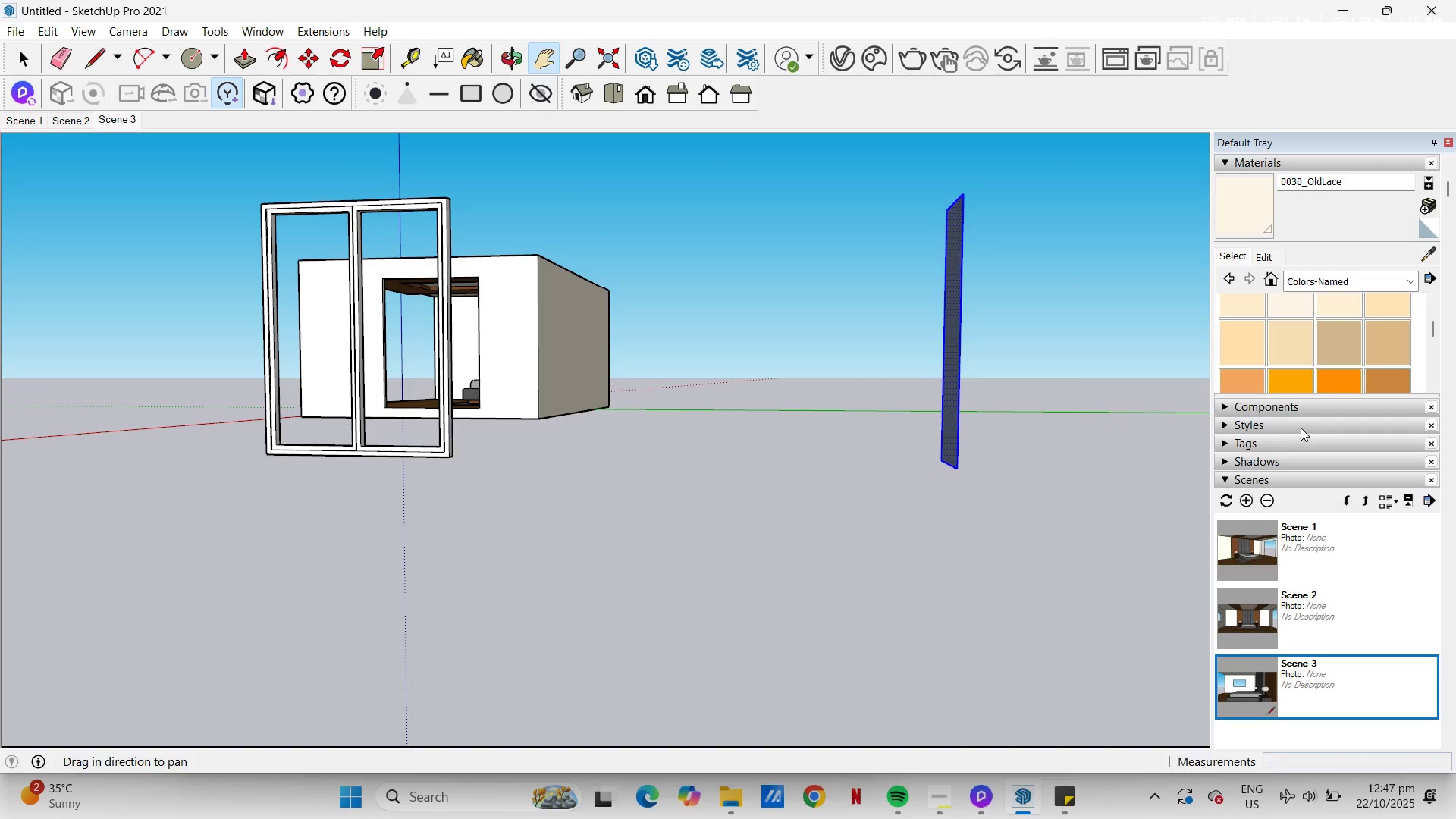 
left_click([1297, 428])
 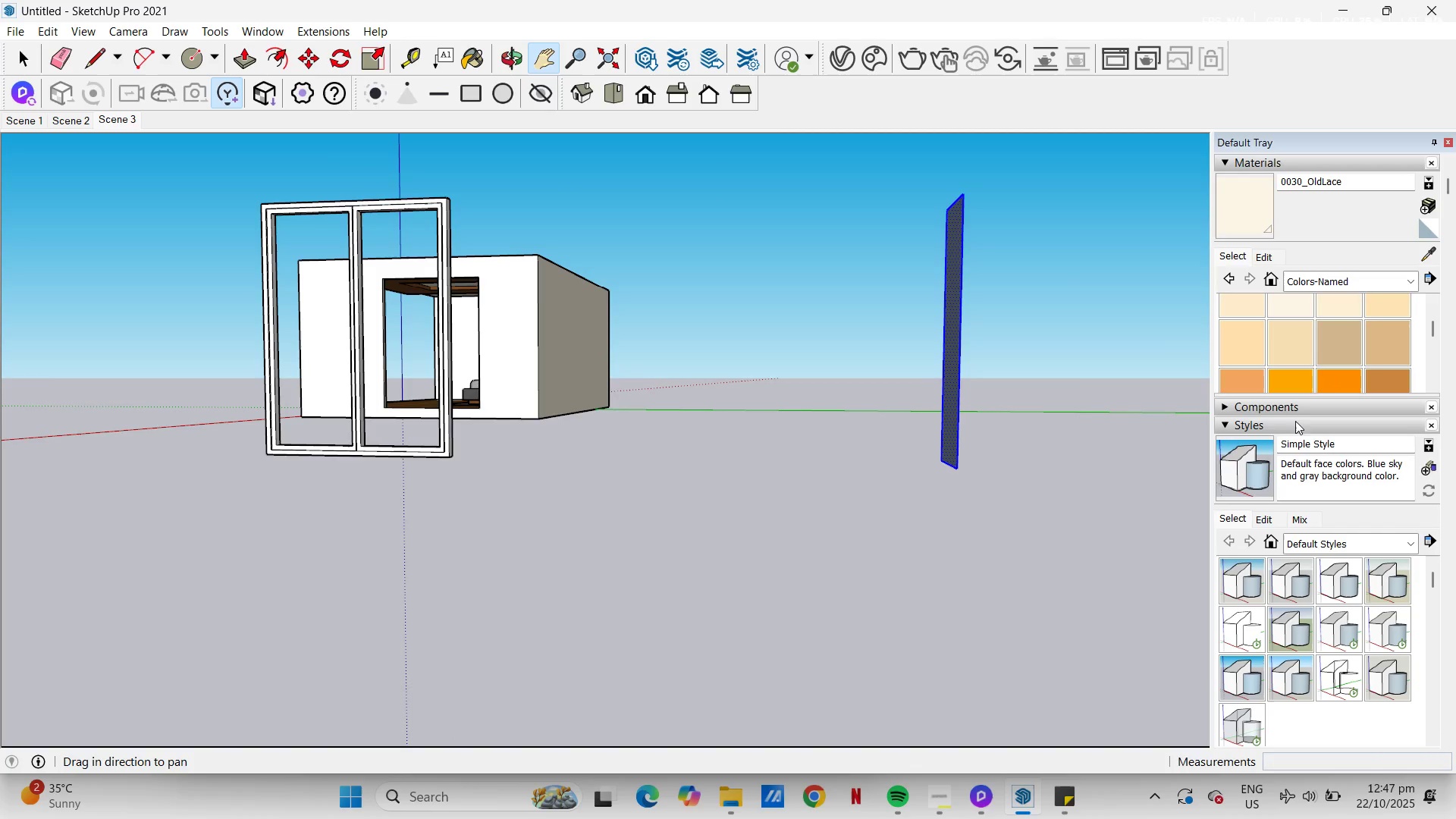 
left_click([1295, 410])
 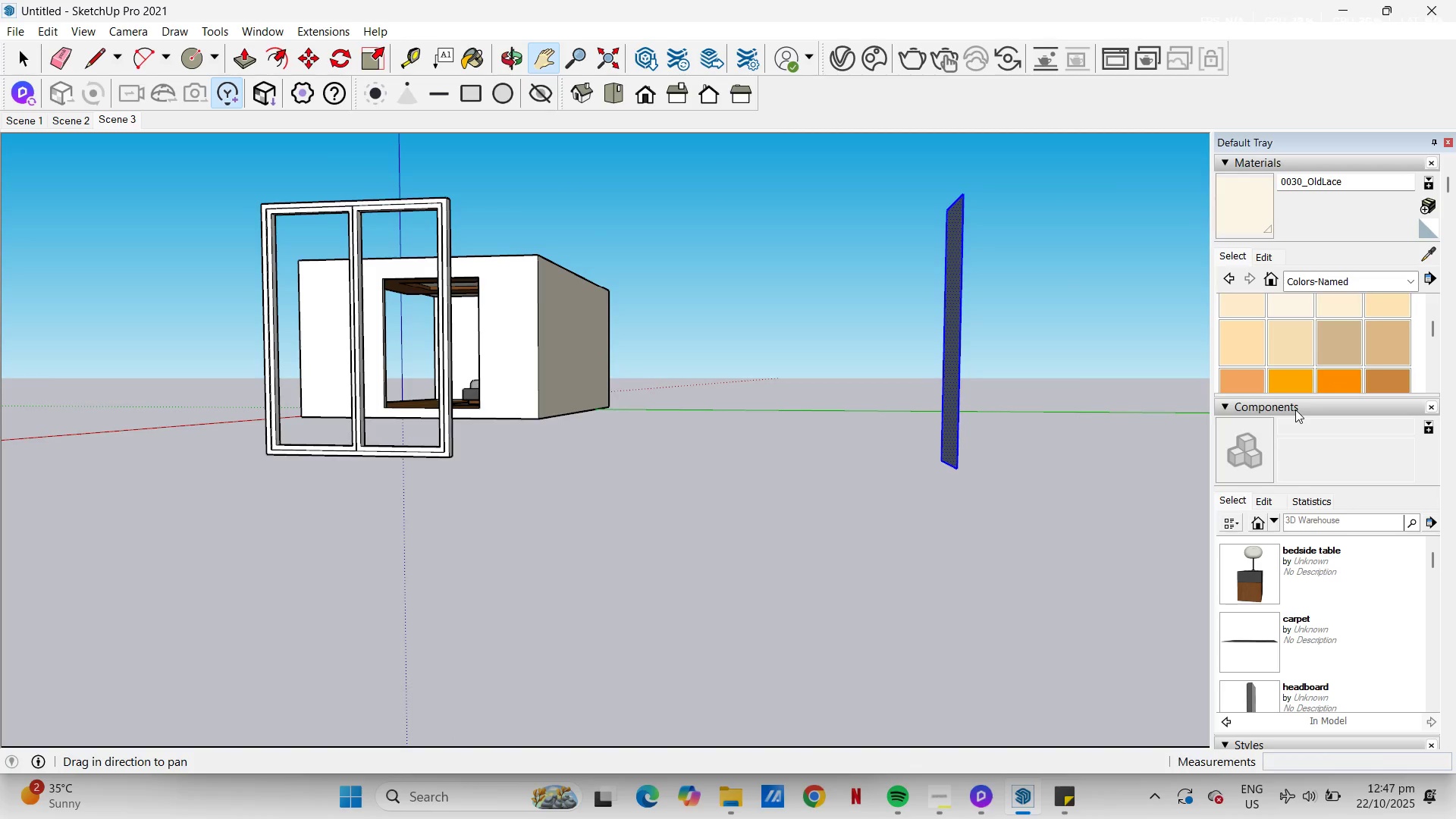 
left_click([1295, 410])
 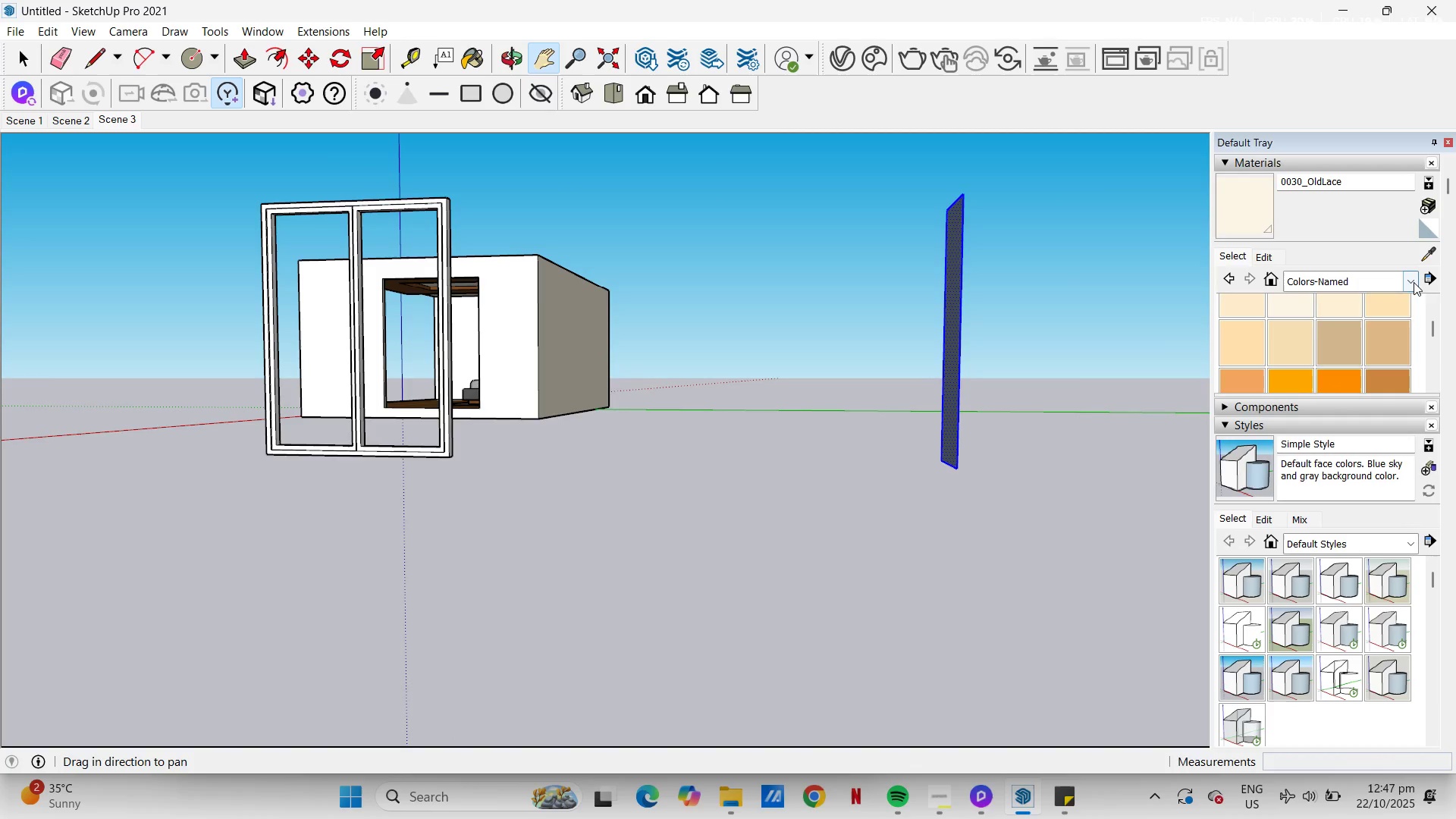 
left_click([1414, 282])
 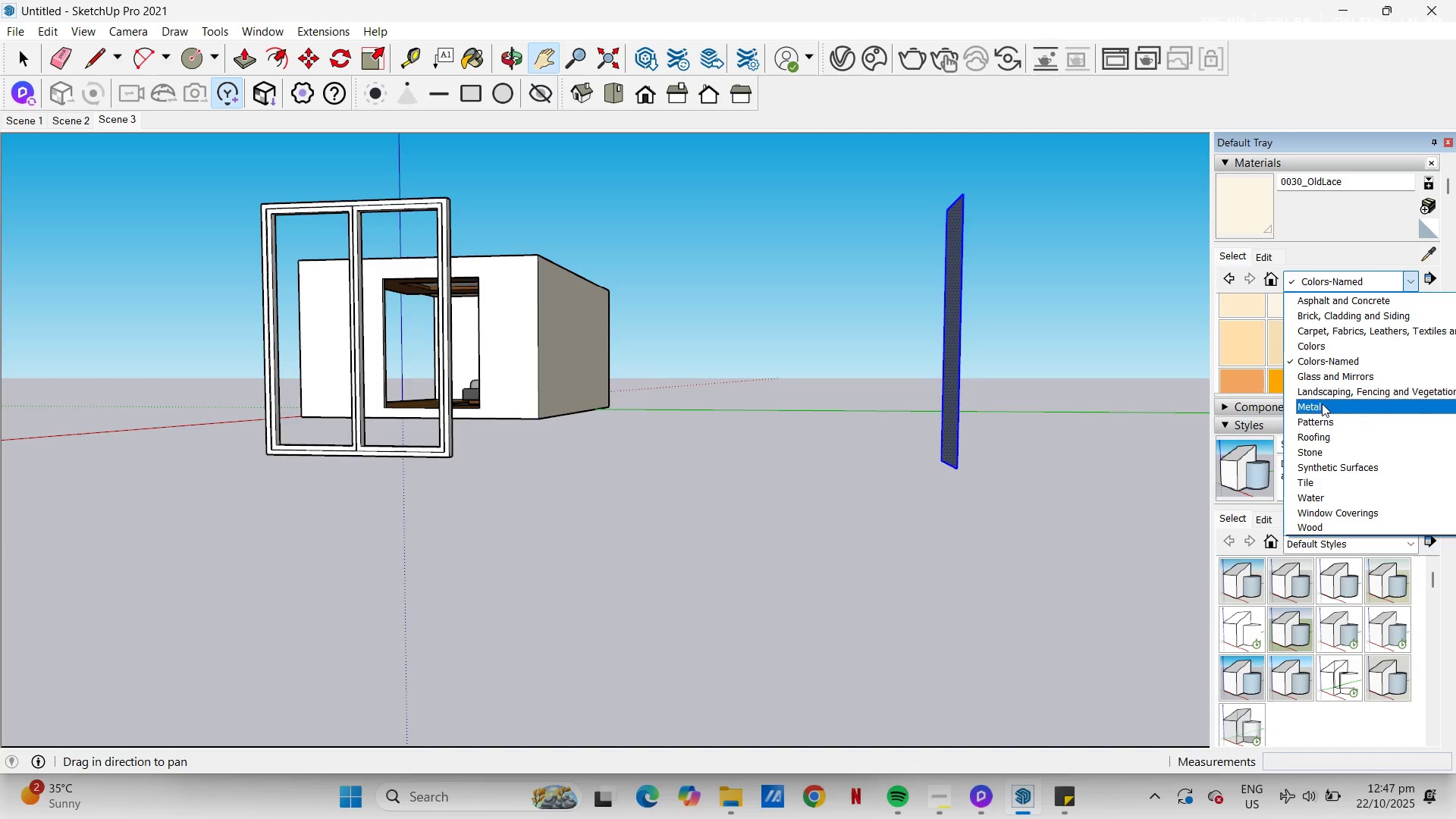 
left_click([1321, 401])
 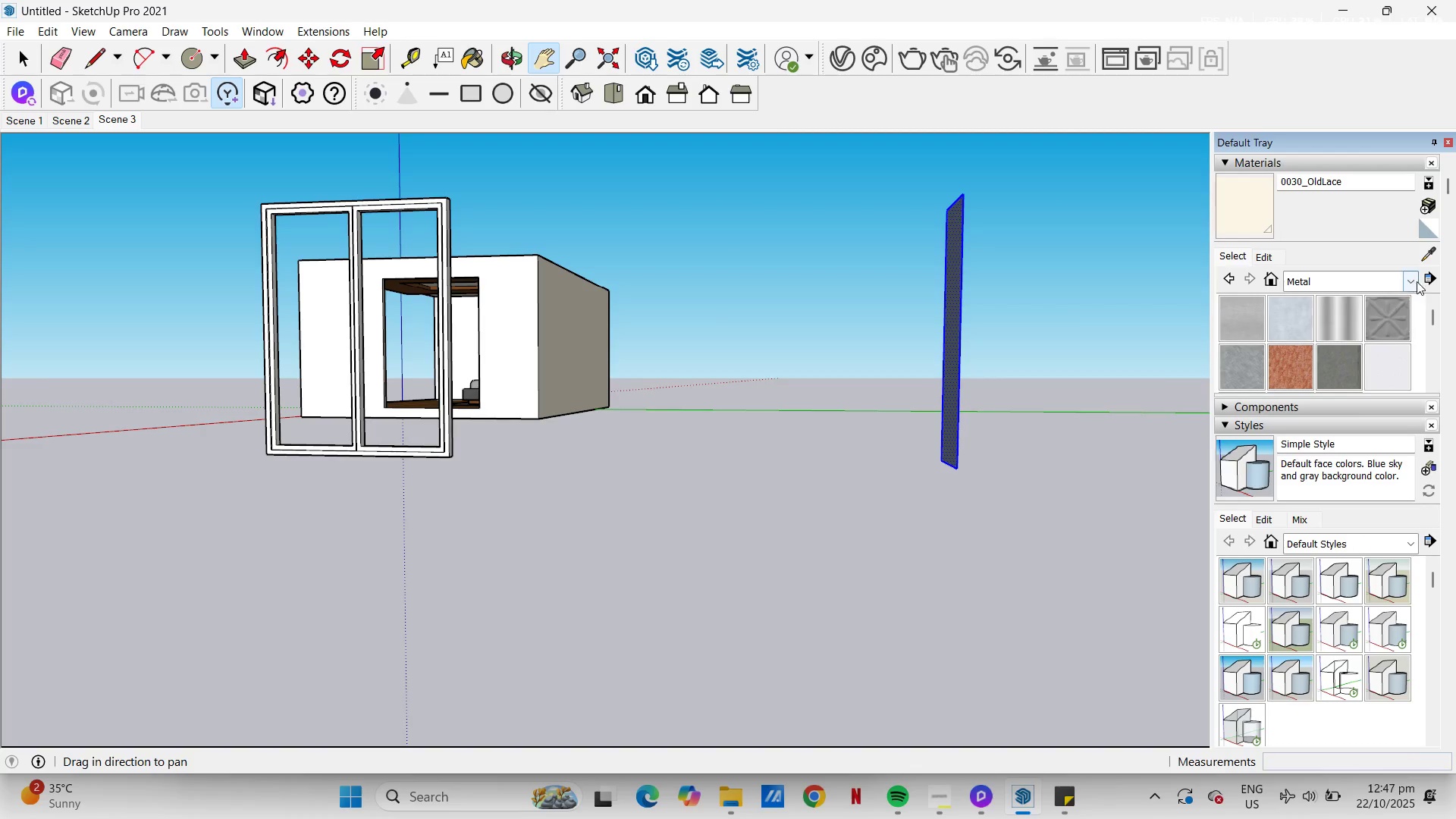 
left_click([1417, 282])
 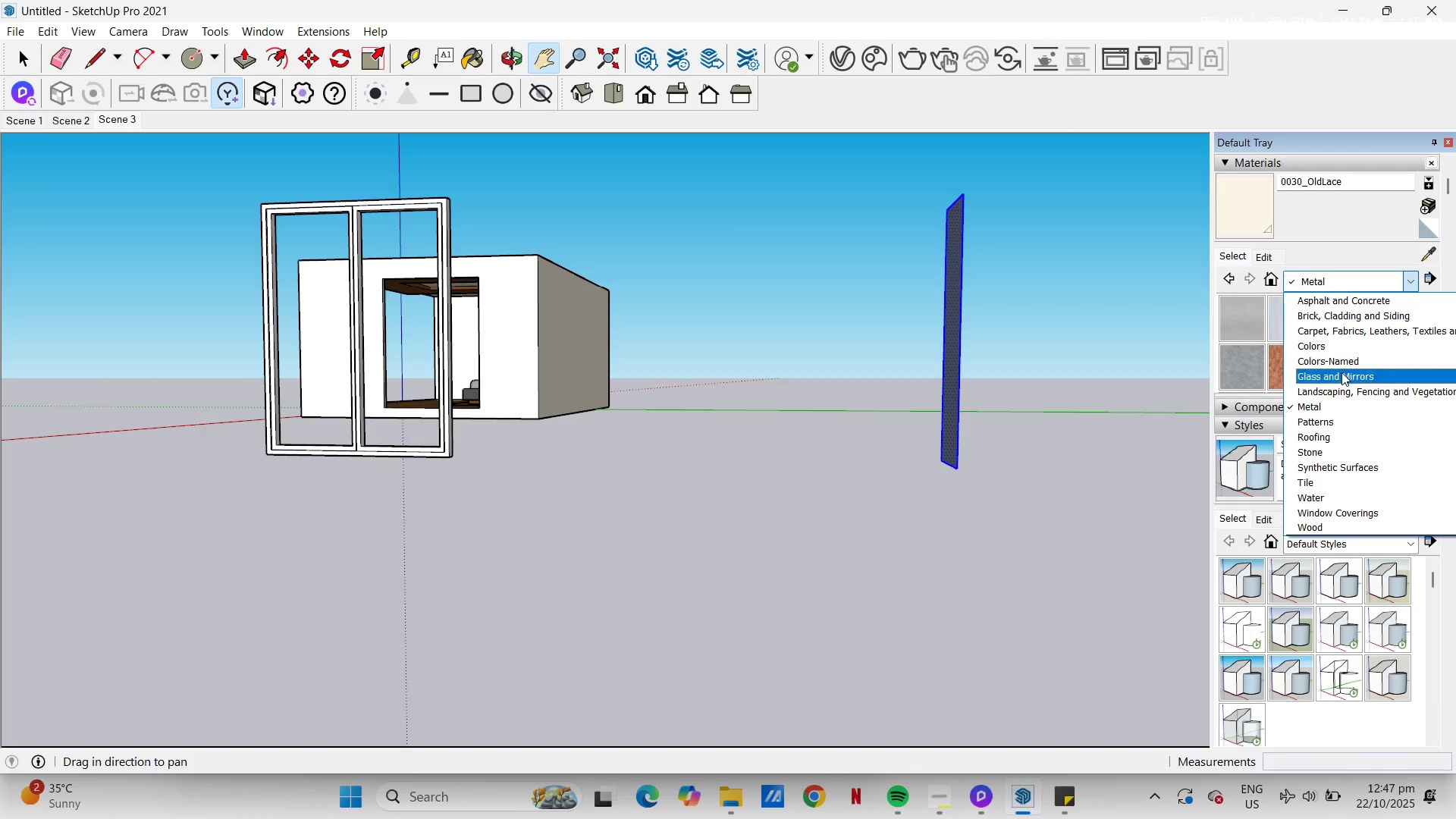 
left_click([1341, 376])
 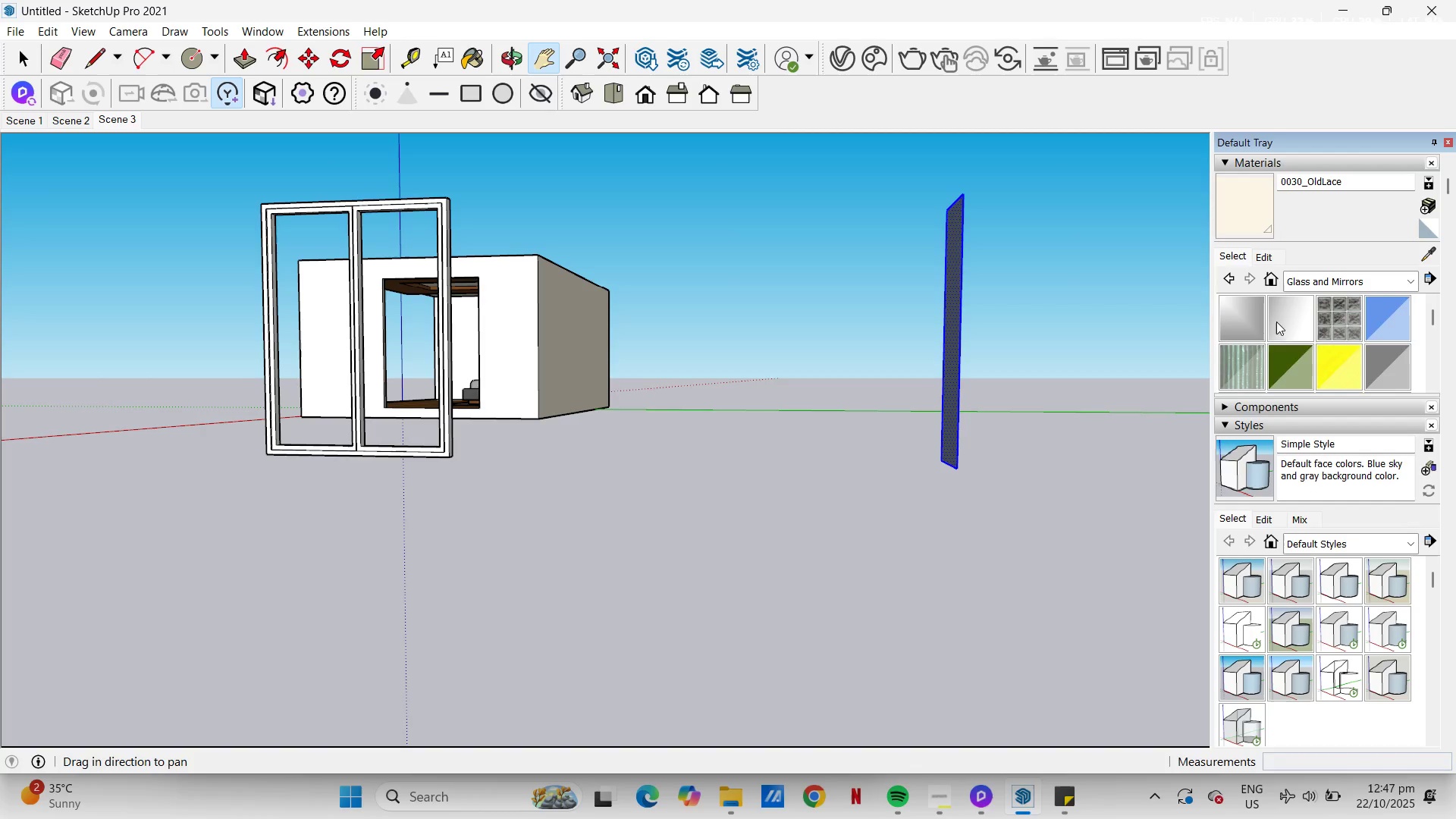 
left_click([1388, 322])
 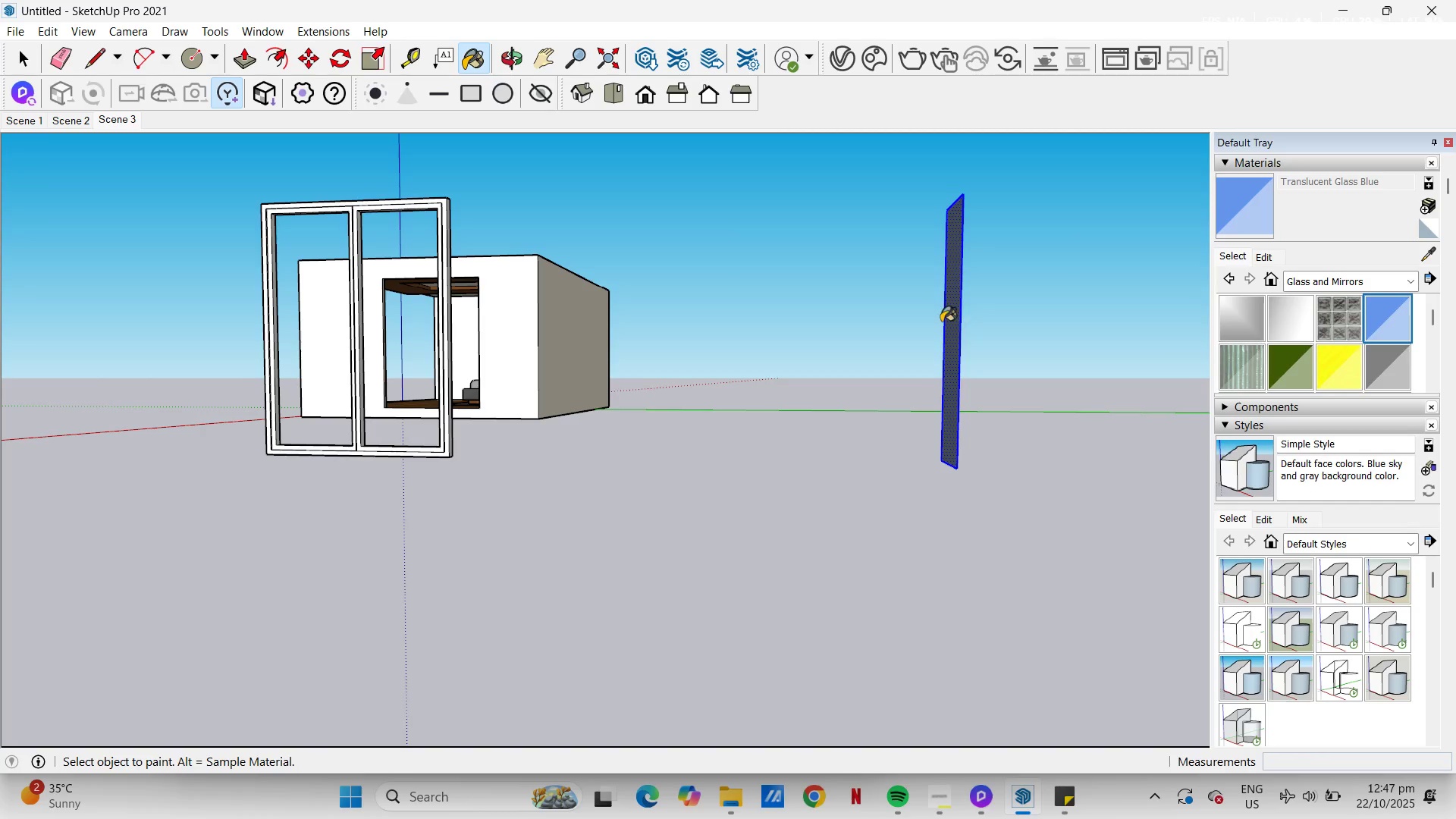 
left_click_drag(start_coordinate=[941, 322], to_coordinate=[946, 322])
 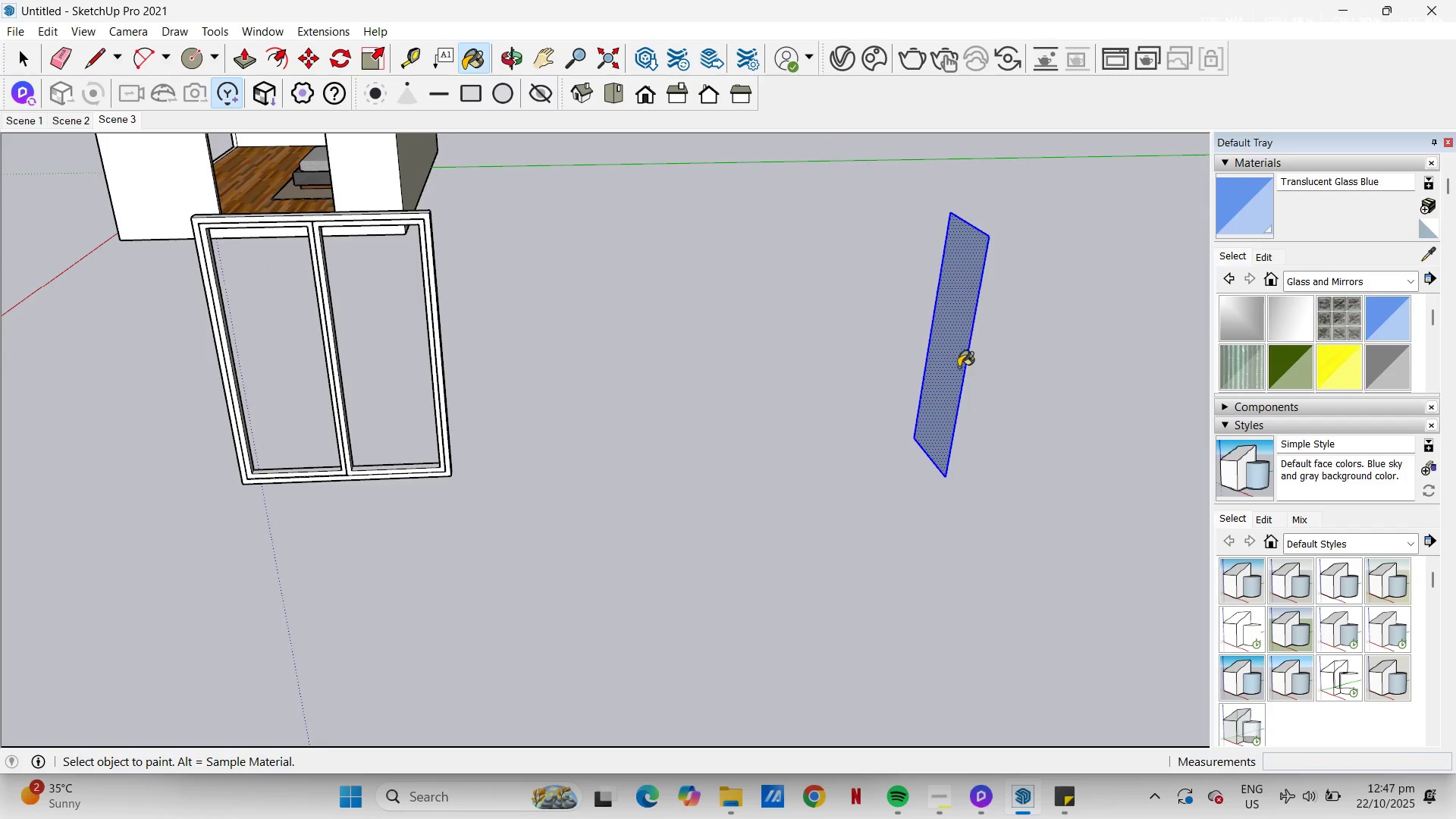 
key(P)
 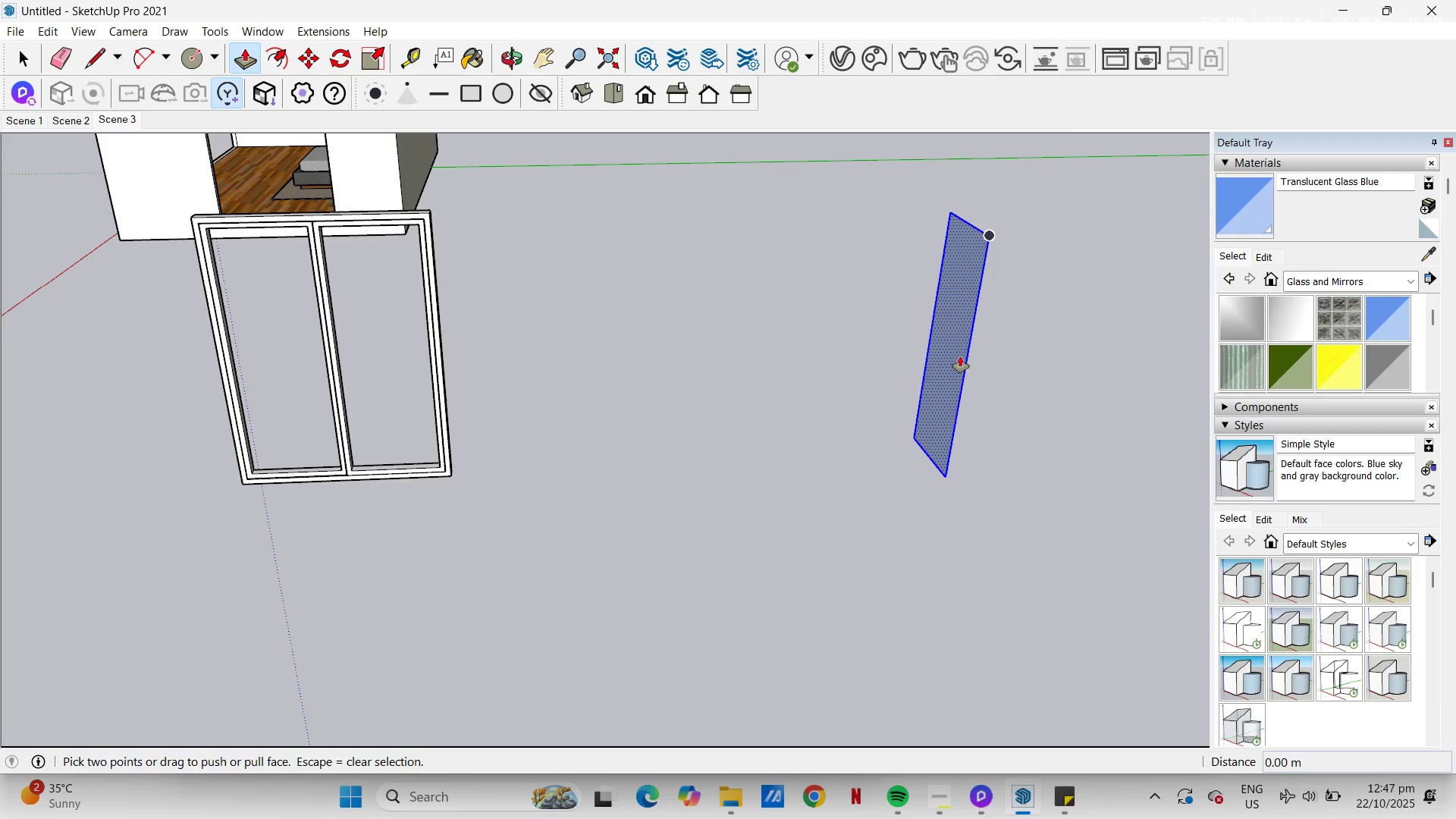 
left_click([960, 356])
 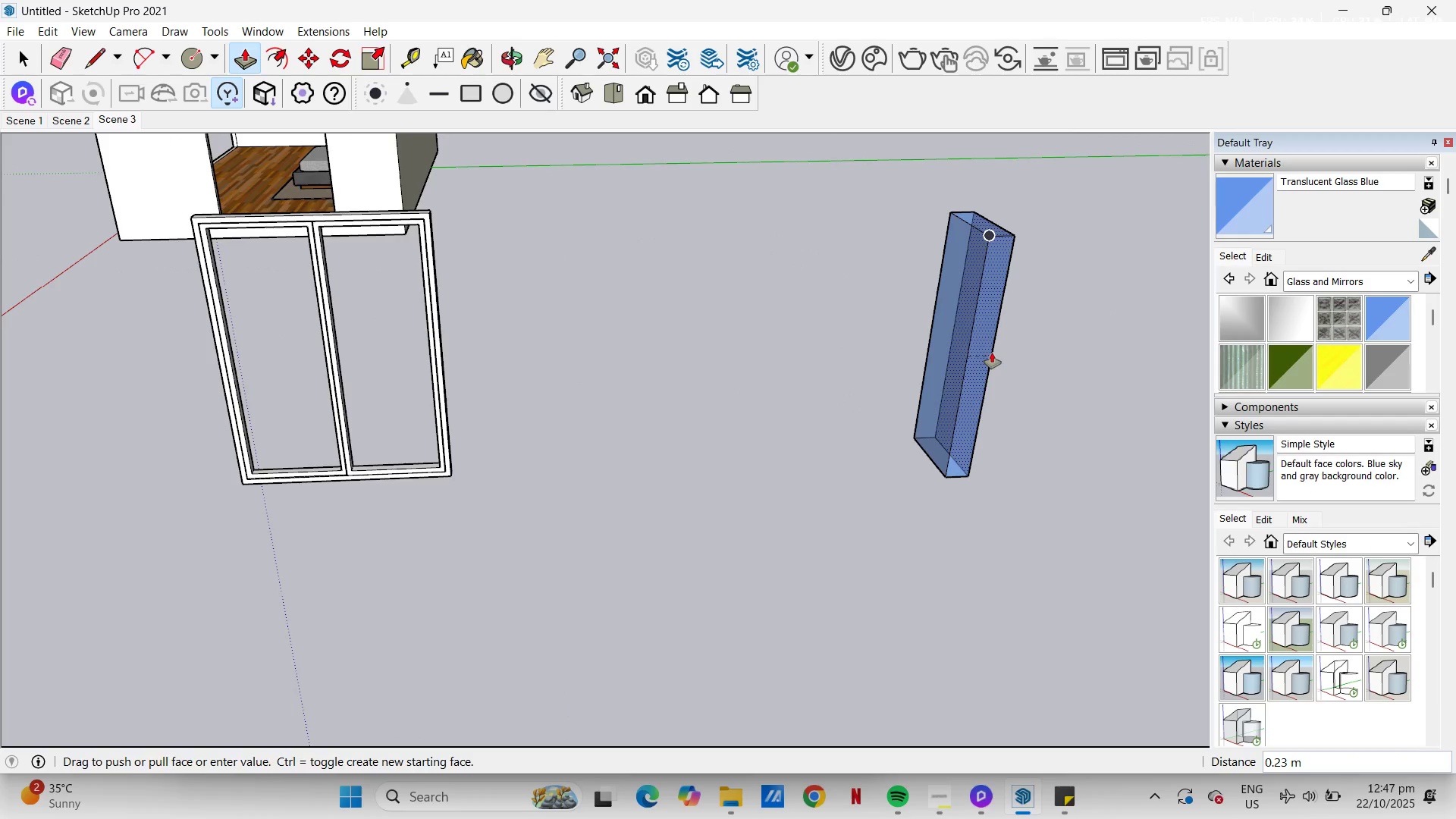 
key(NumpadDecimal)
 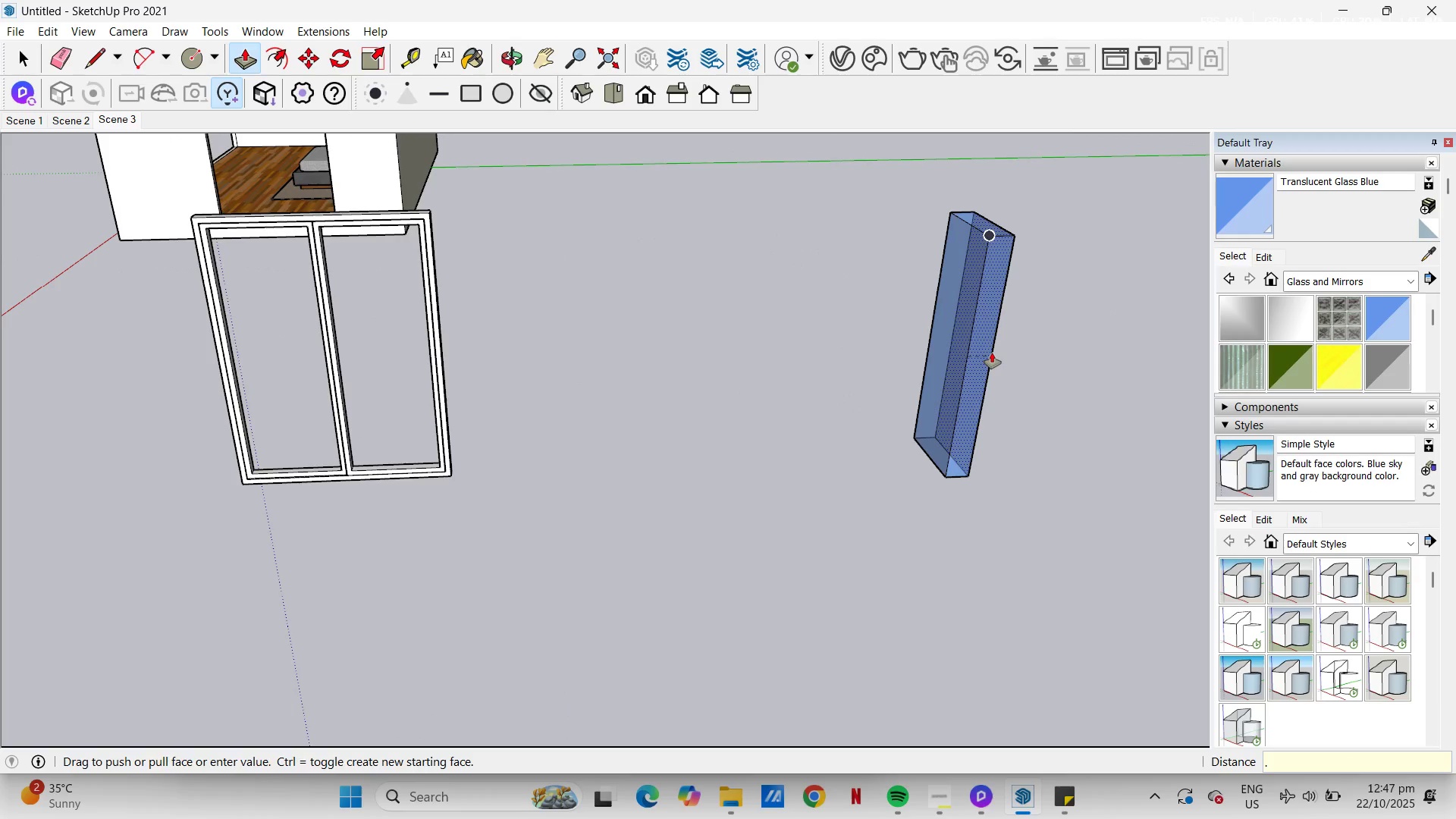 
key(Numpad0)
 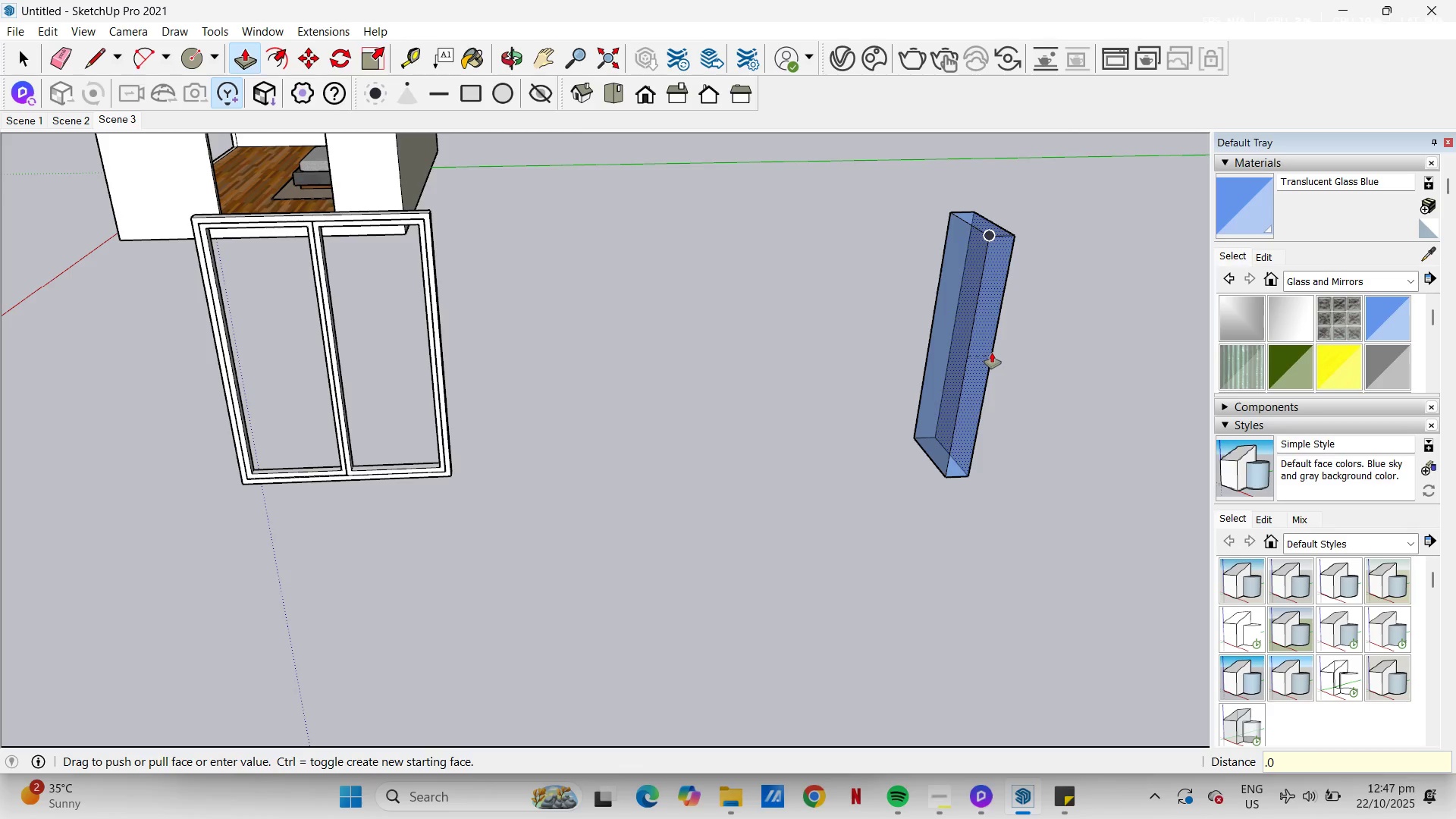 
key(Numpad0)
 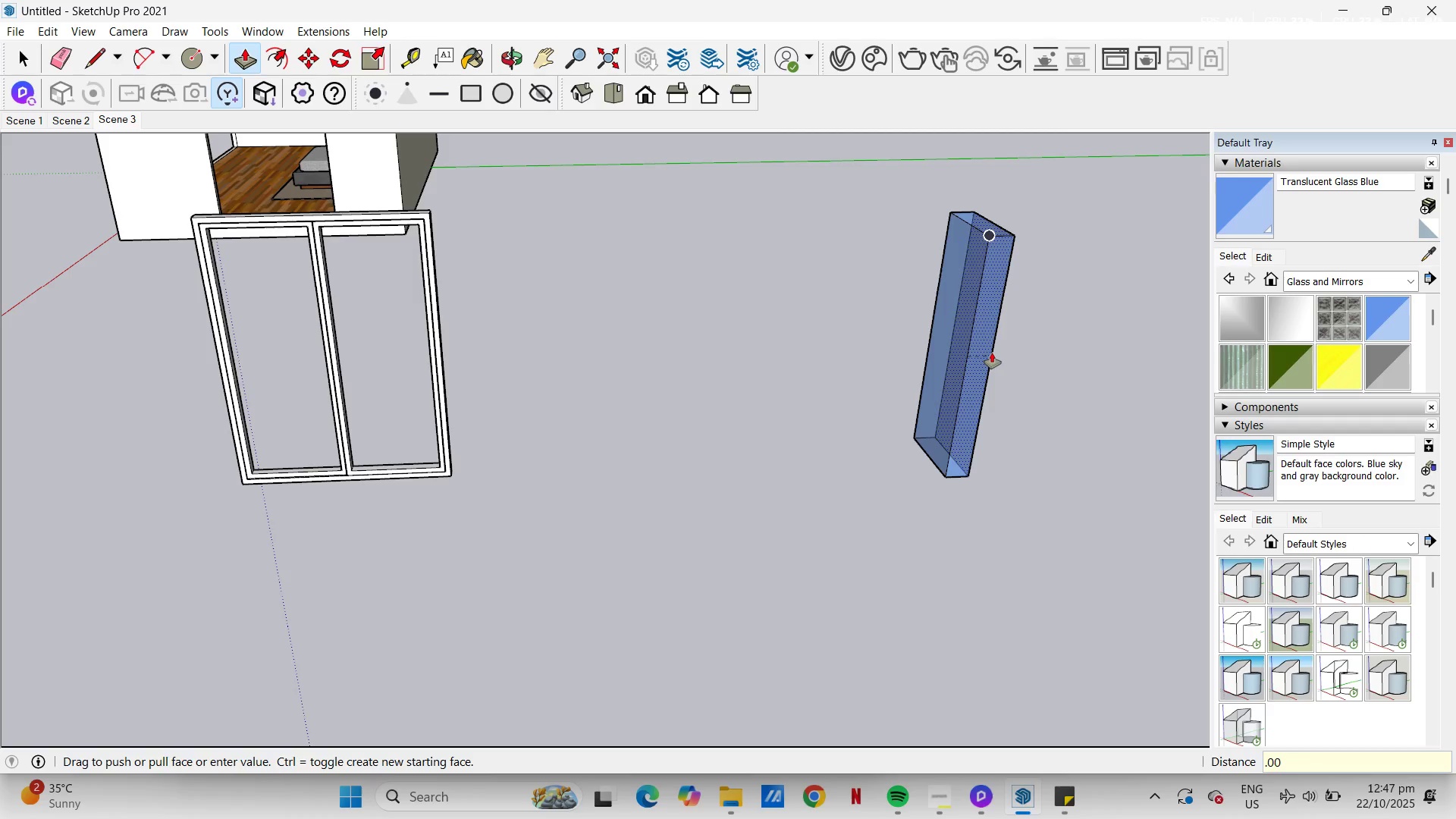 
key(Numpad2)
 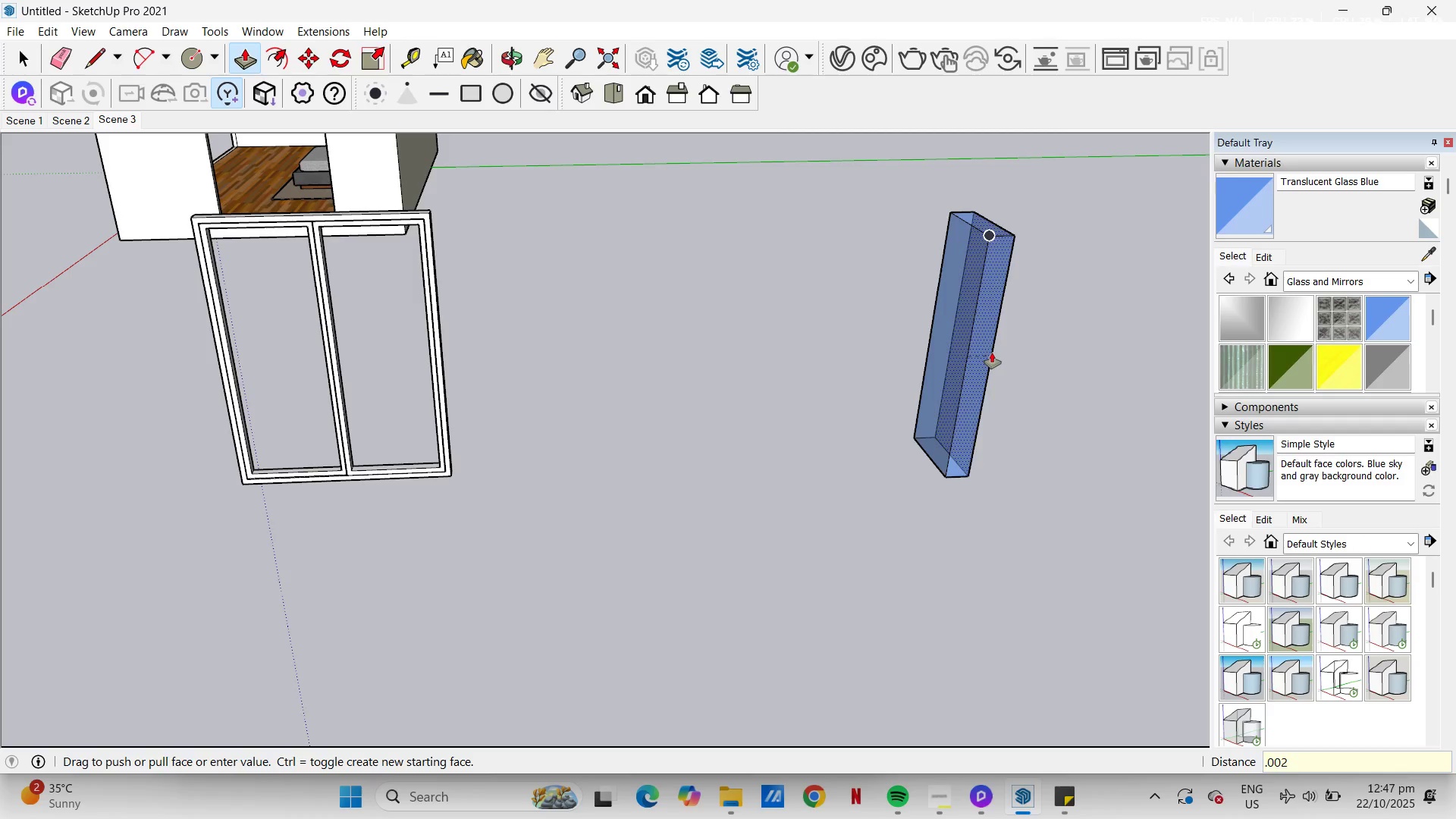 
key(NumpadEnter)
 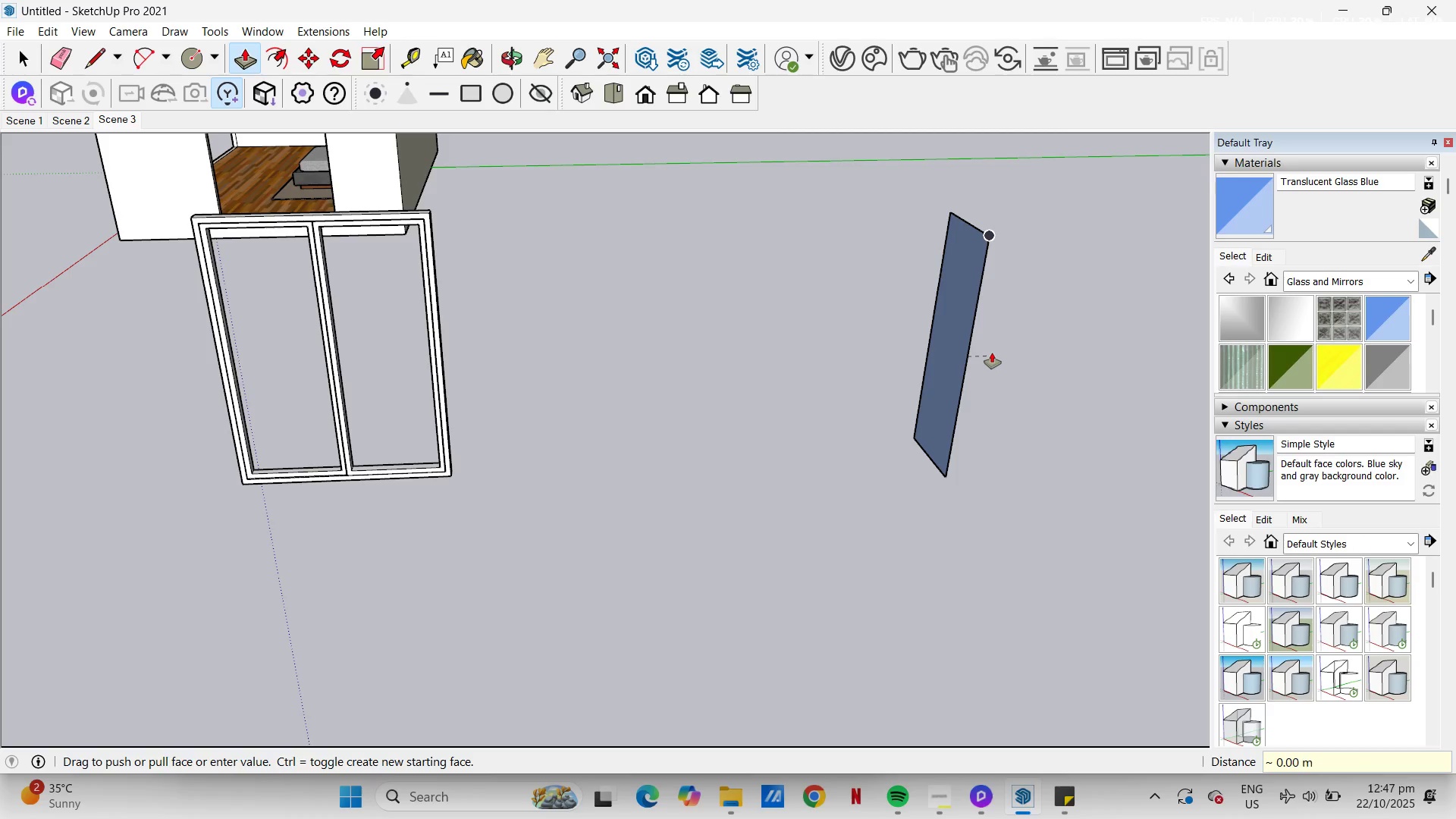 
scroll: coordinate [891, 210], scroll_direction: down, amount: 1.0
 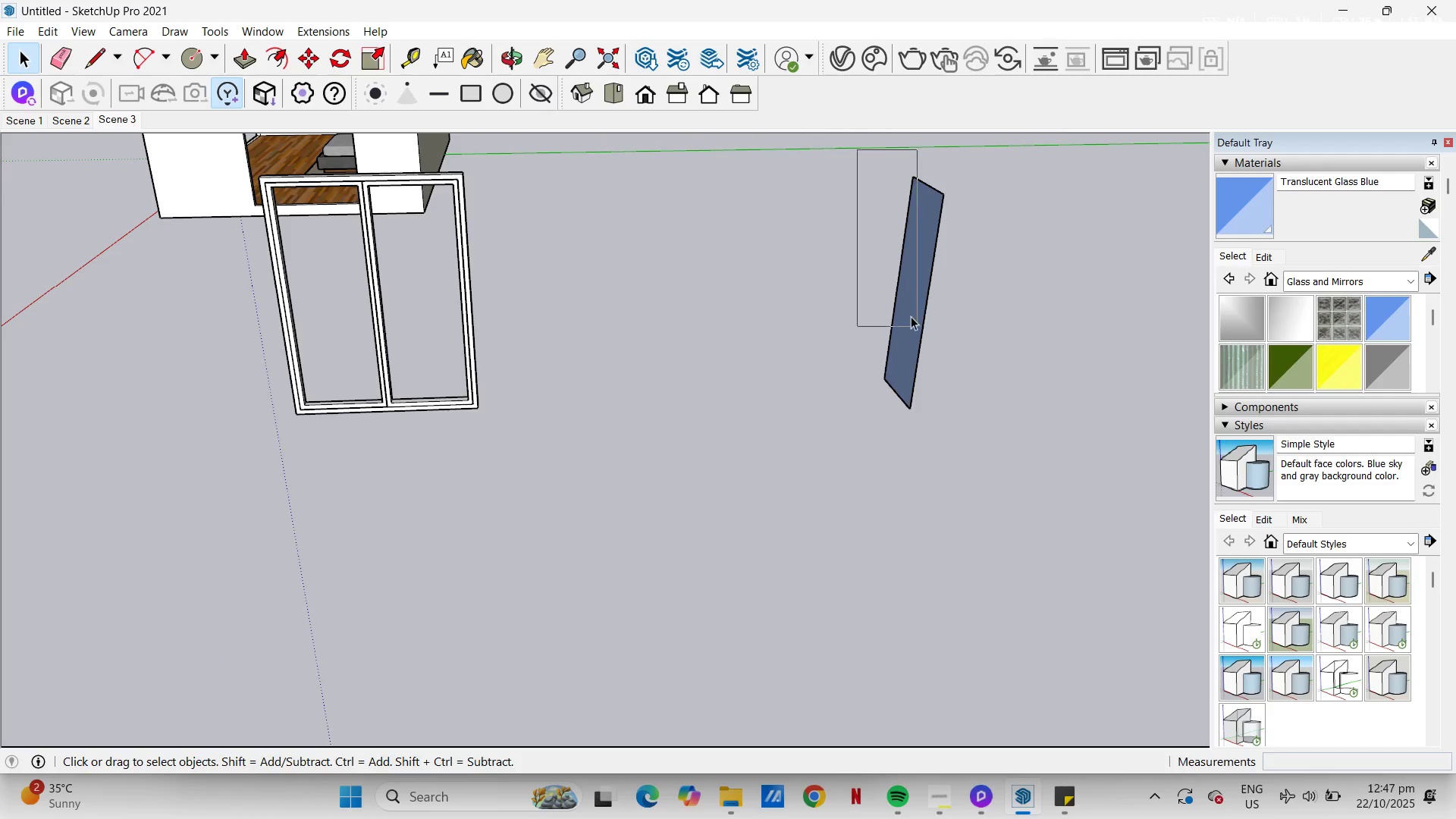 
key(Space)
 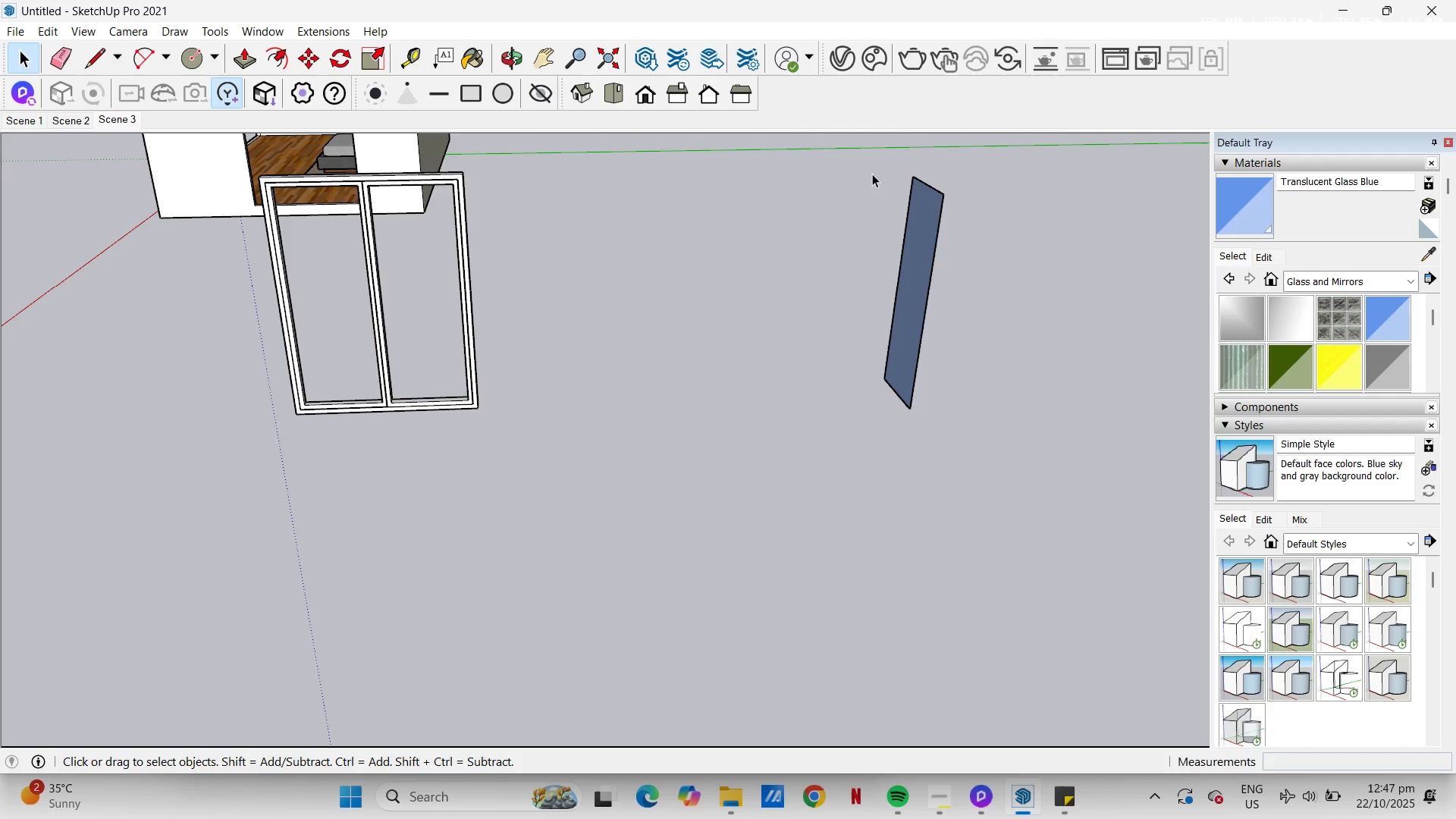 
left_click_drag(start_coordinate=[858, 149], to_coordinate=[972, 432])
 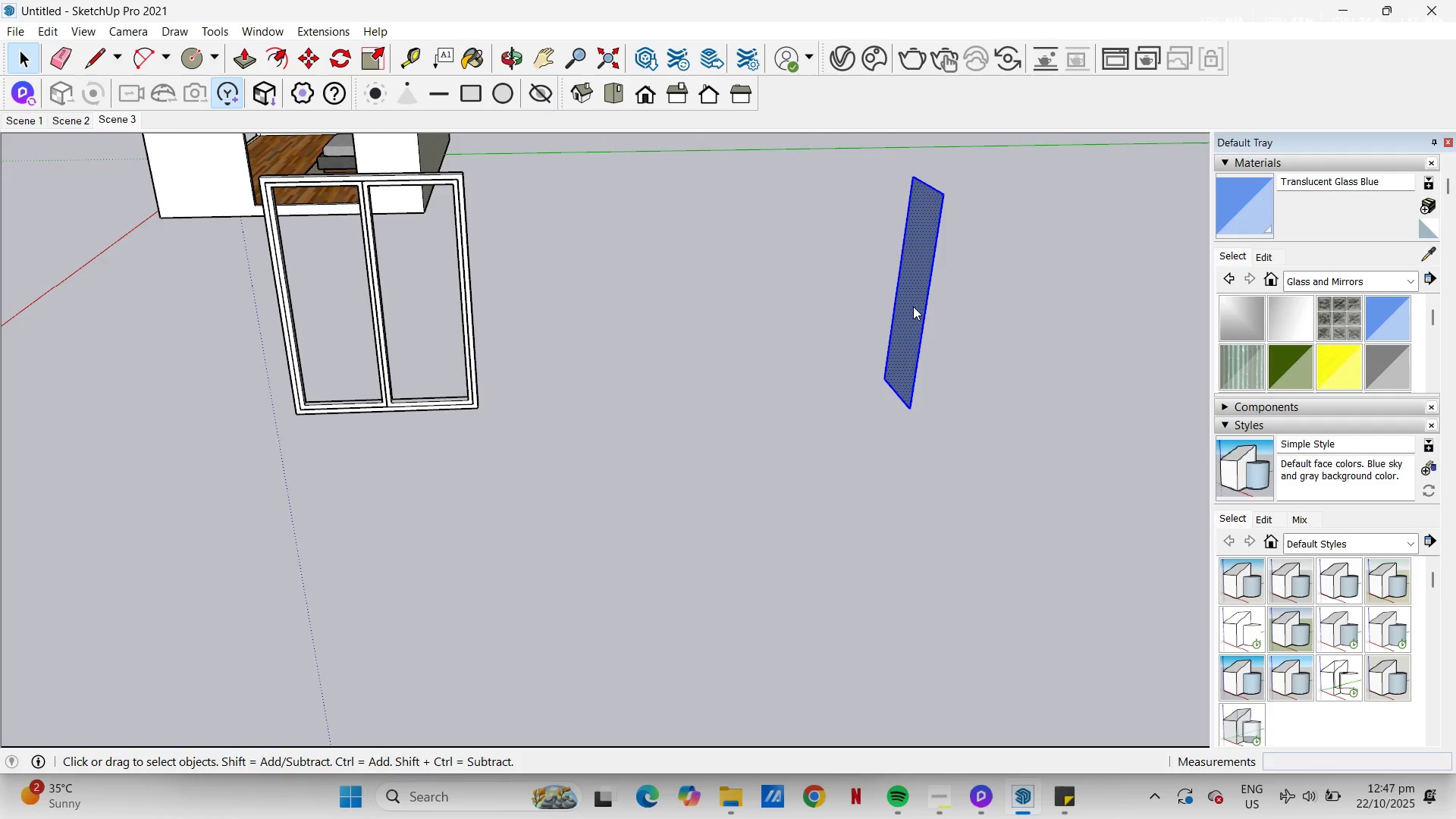 
right_click([913, 306])
 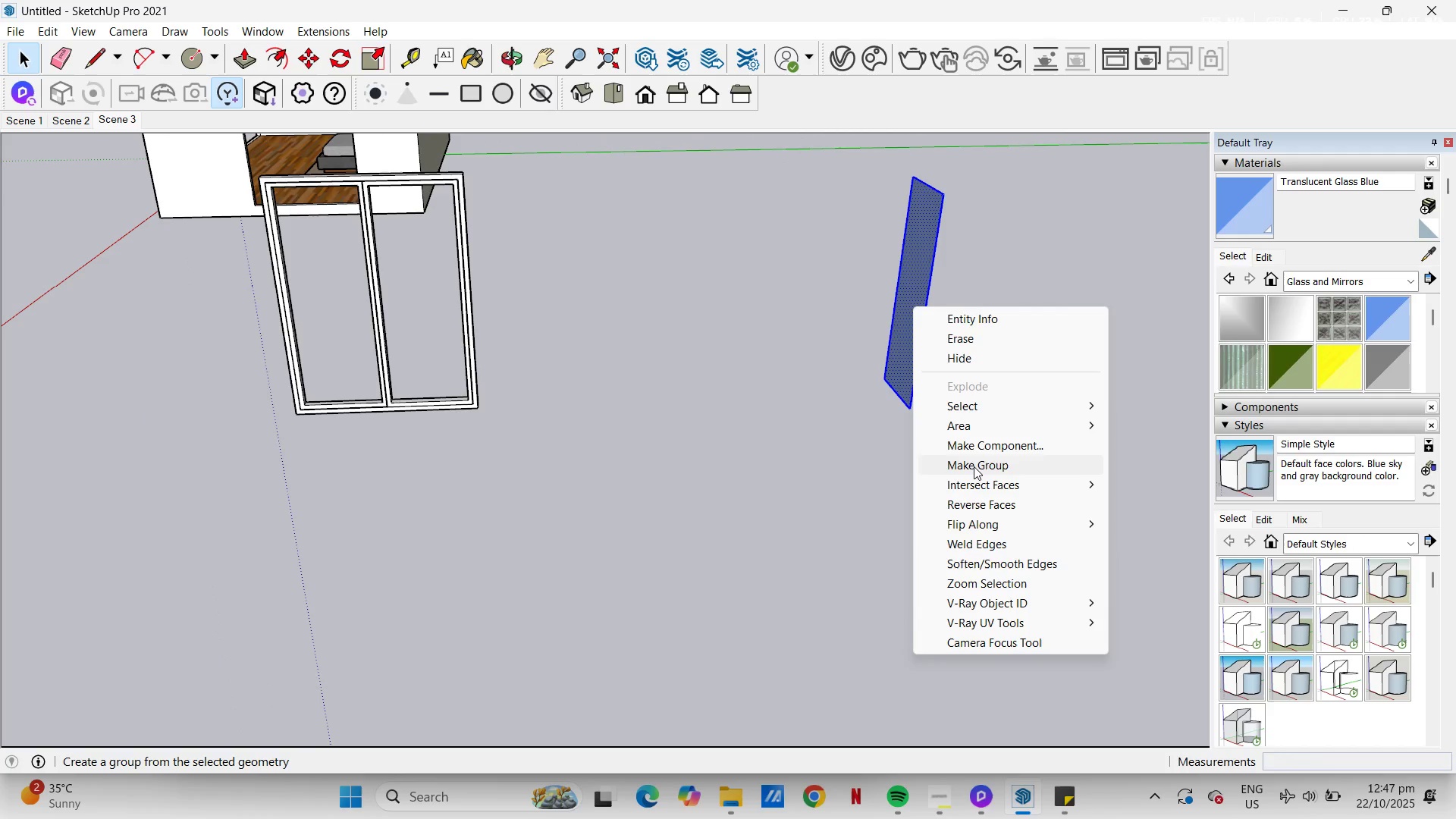 
left_click([974, 465])
 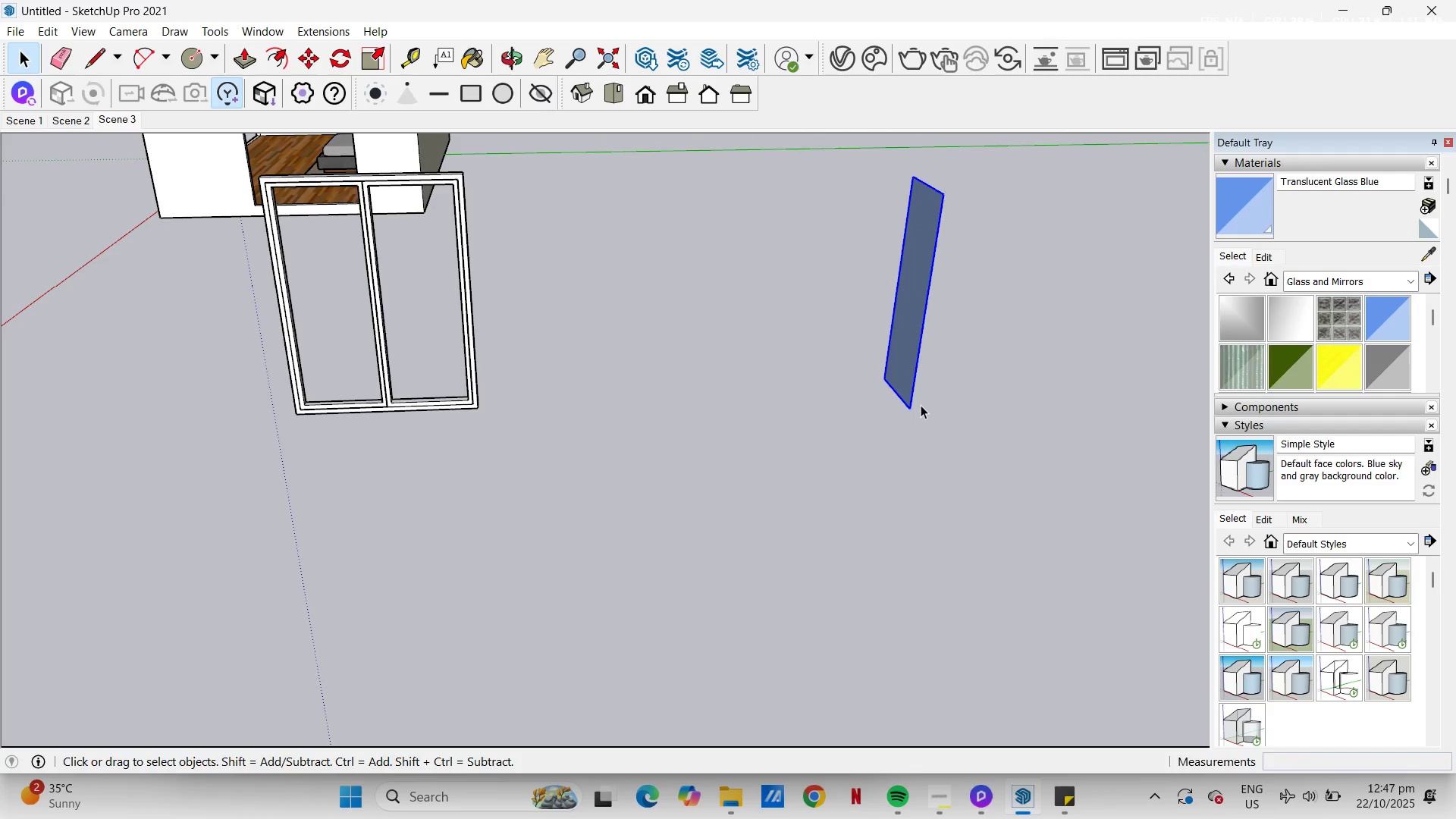 
key(M)
 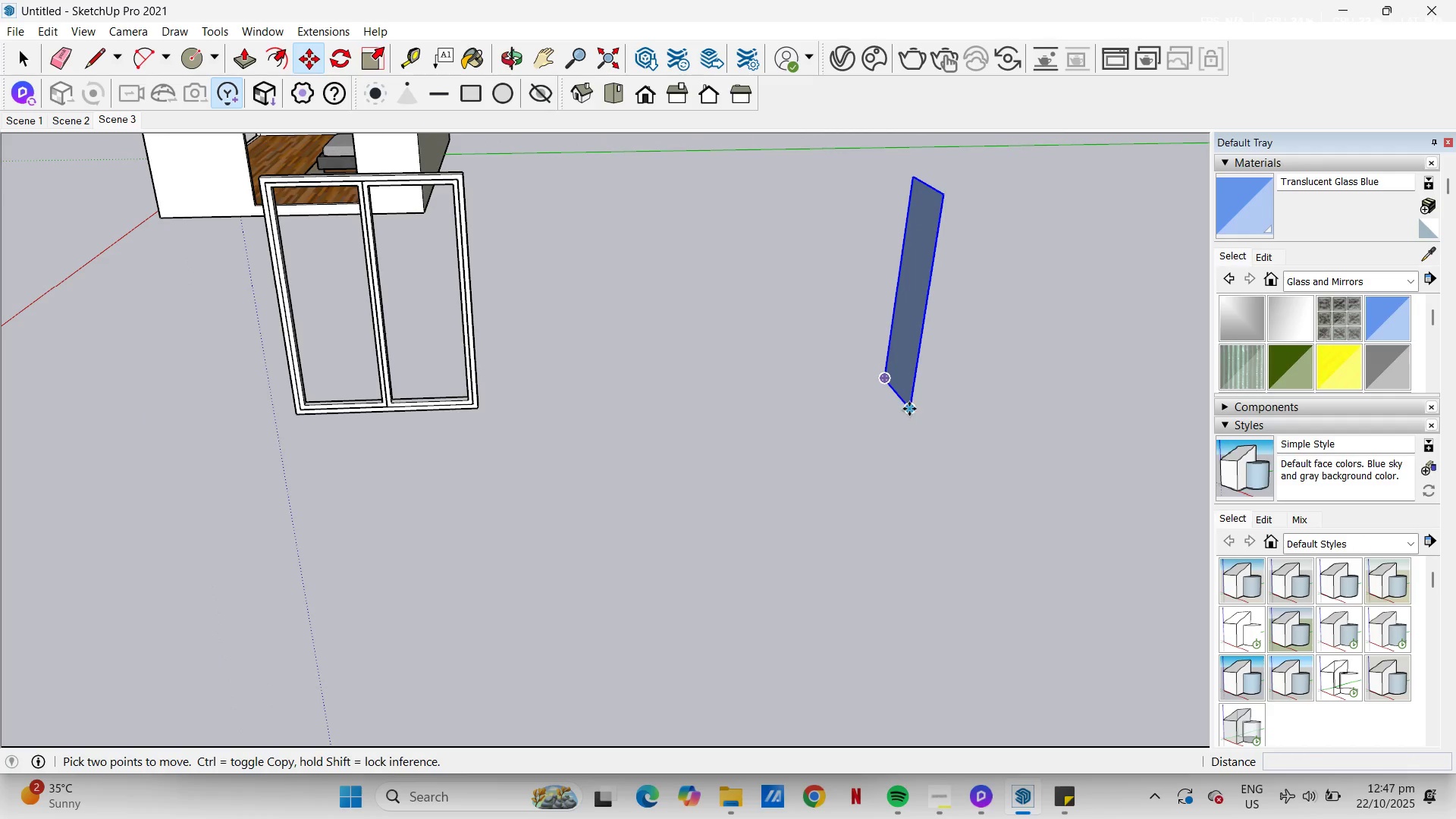 
left_click([910, 409])
 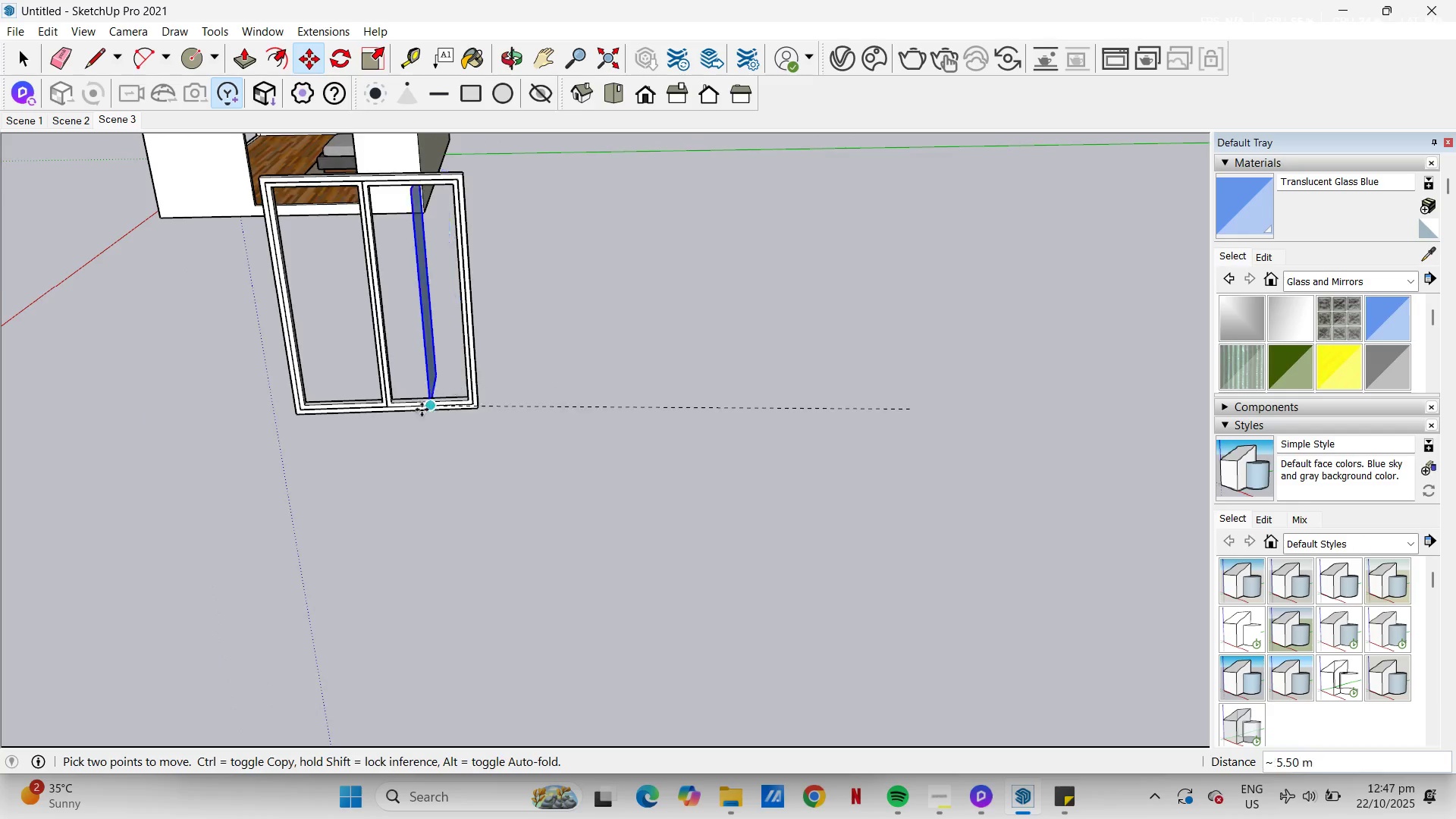 
scroll: coordinate [345, 406], scroll_direction: up, amount: 16.0
 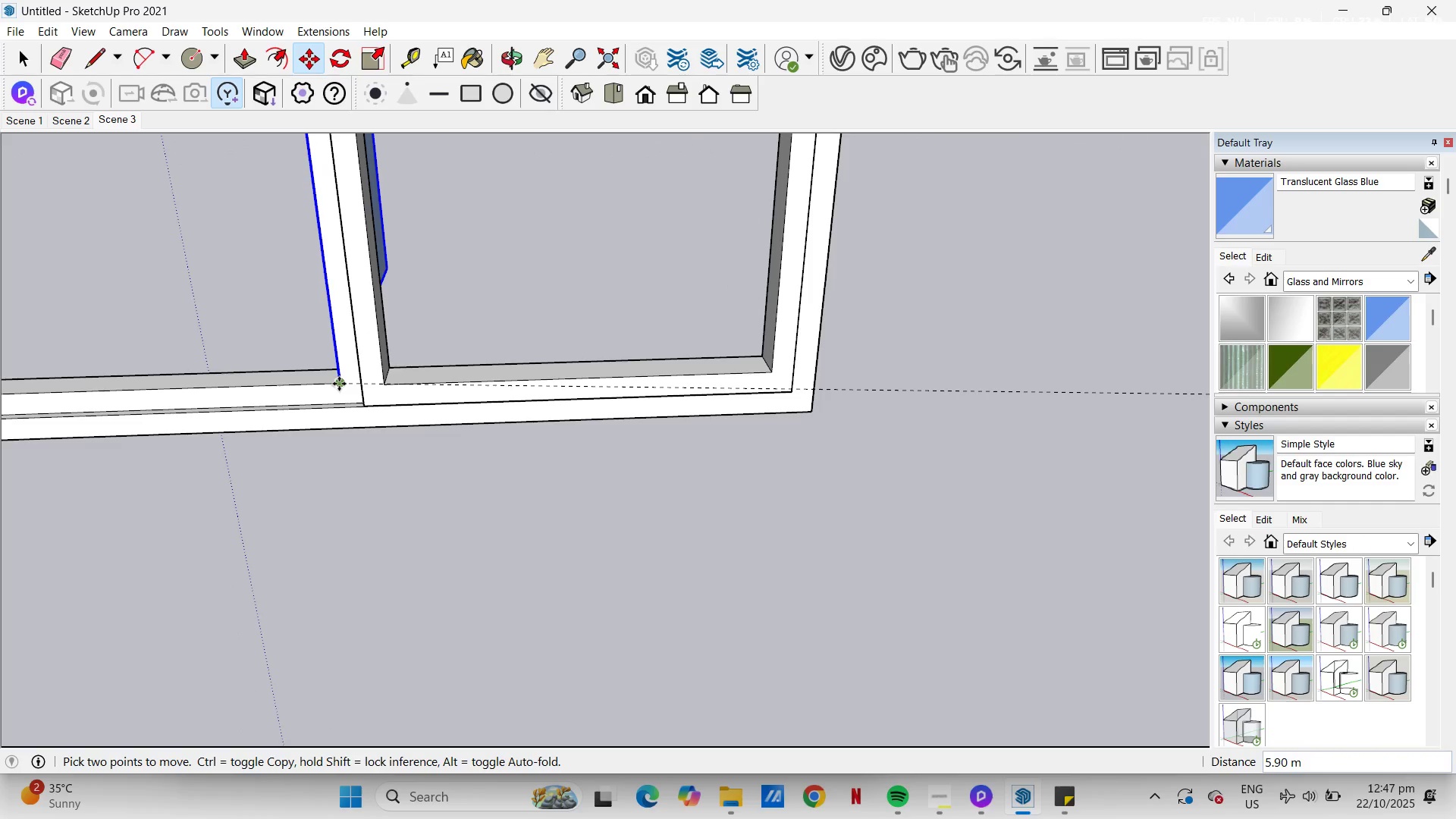 
left_click([339, 384])
 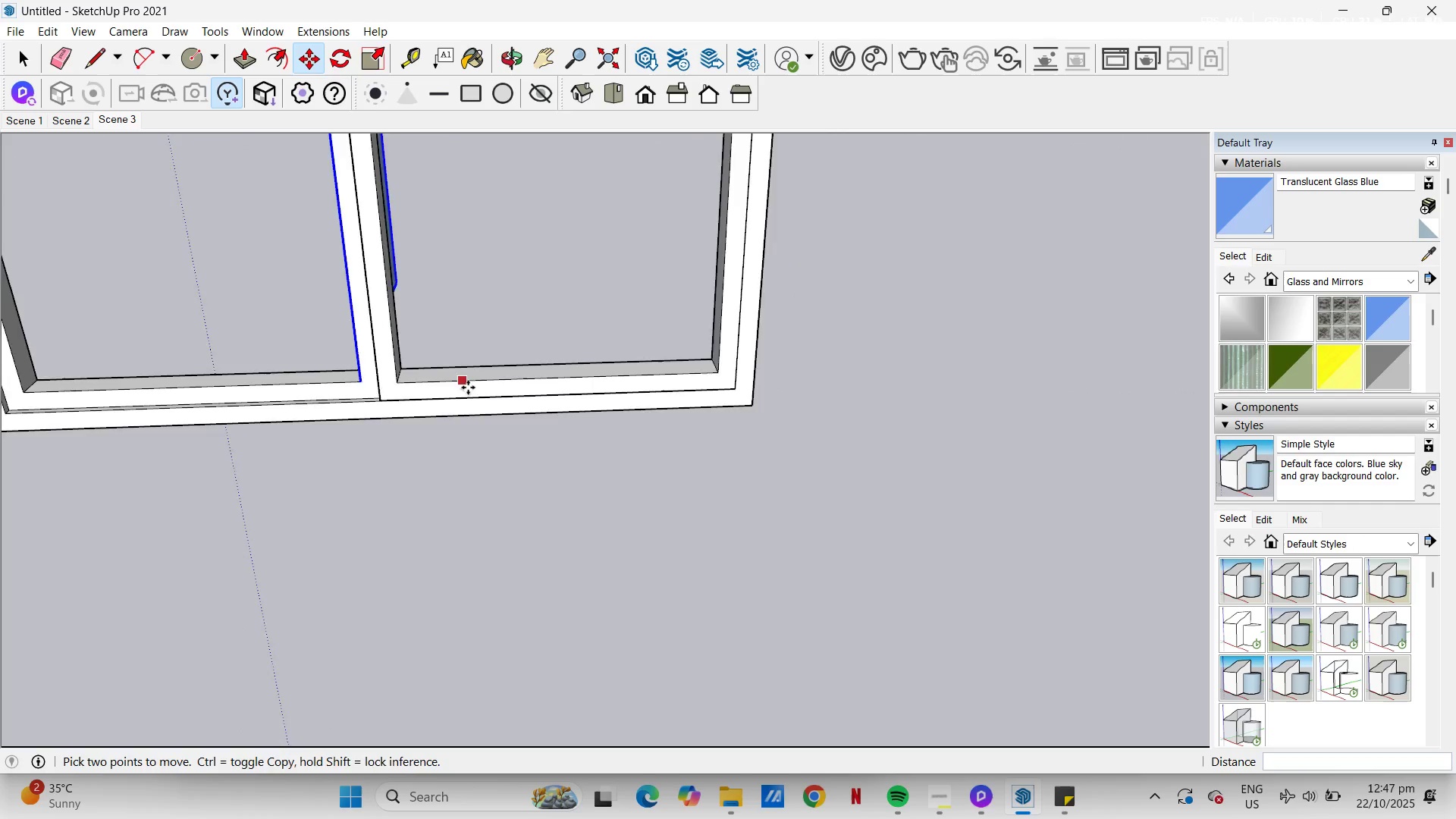 
scroll: coordinate [565, 524], scroll_direction: down, amount: 10.0
 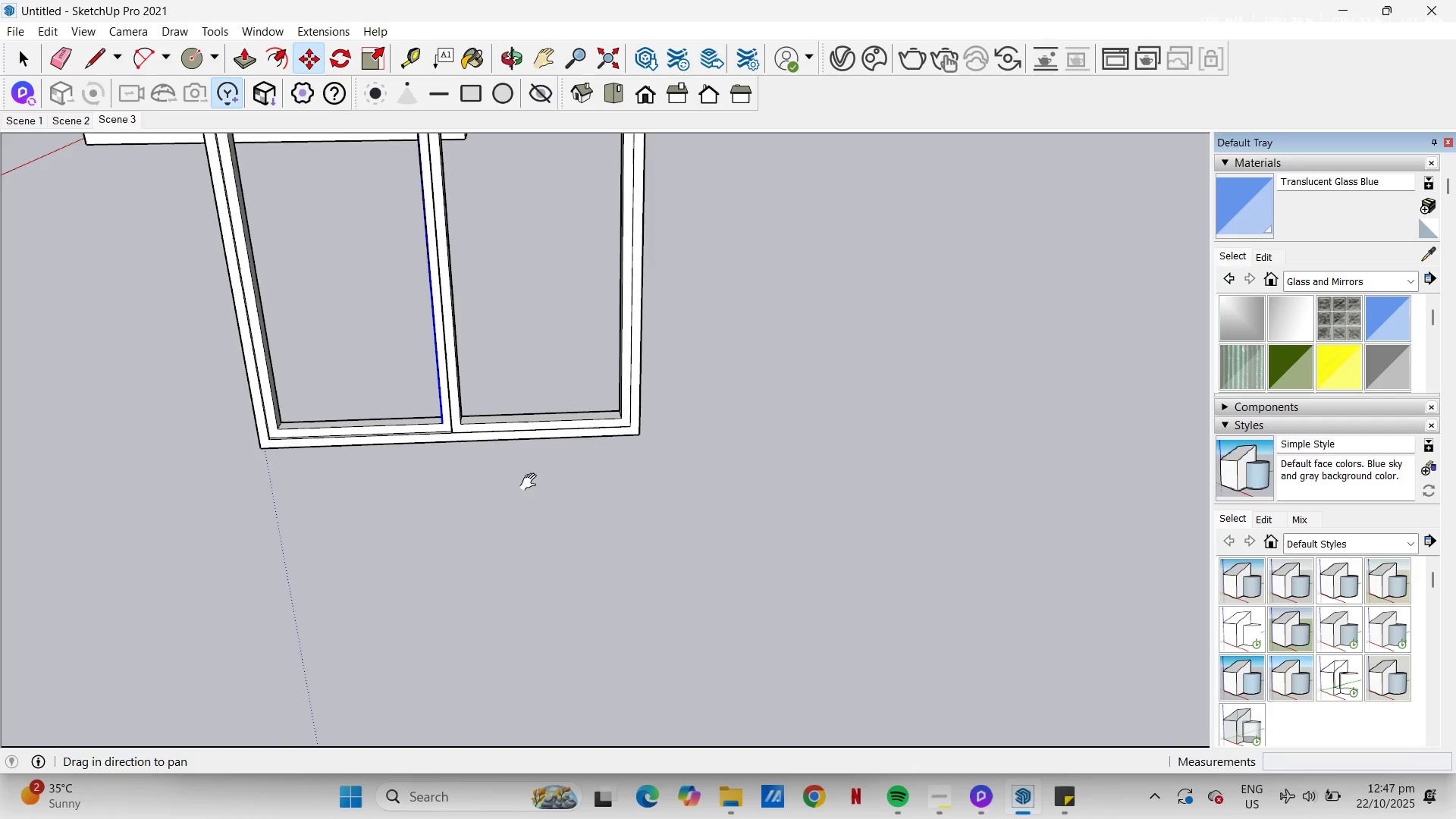 
key(H)
 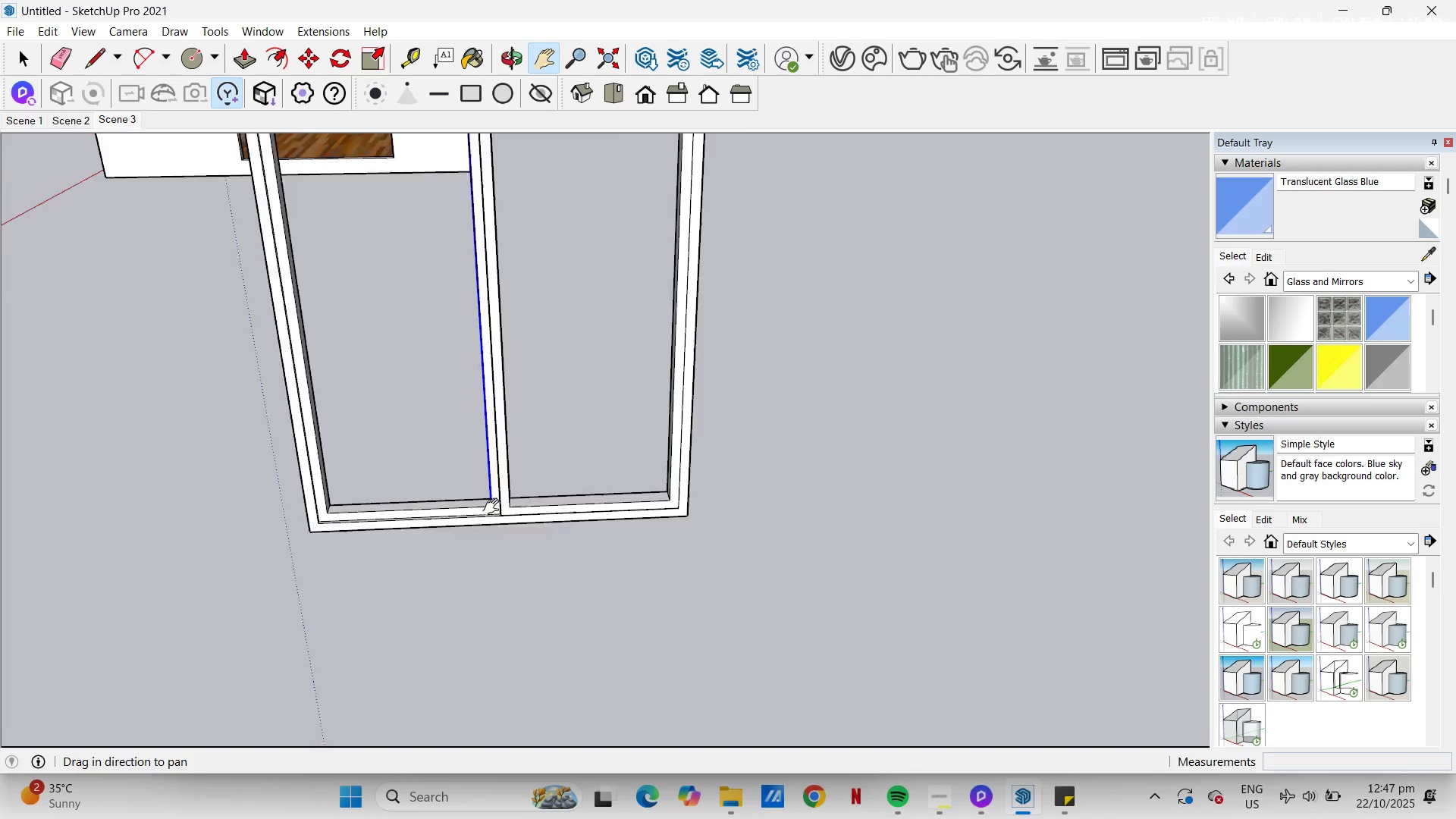 
left_click_drag(start_coordinate=[438, 411], to_coordinate=[553, 637])
 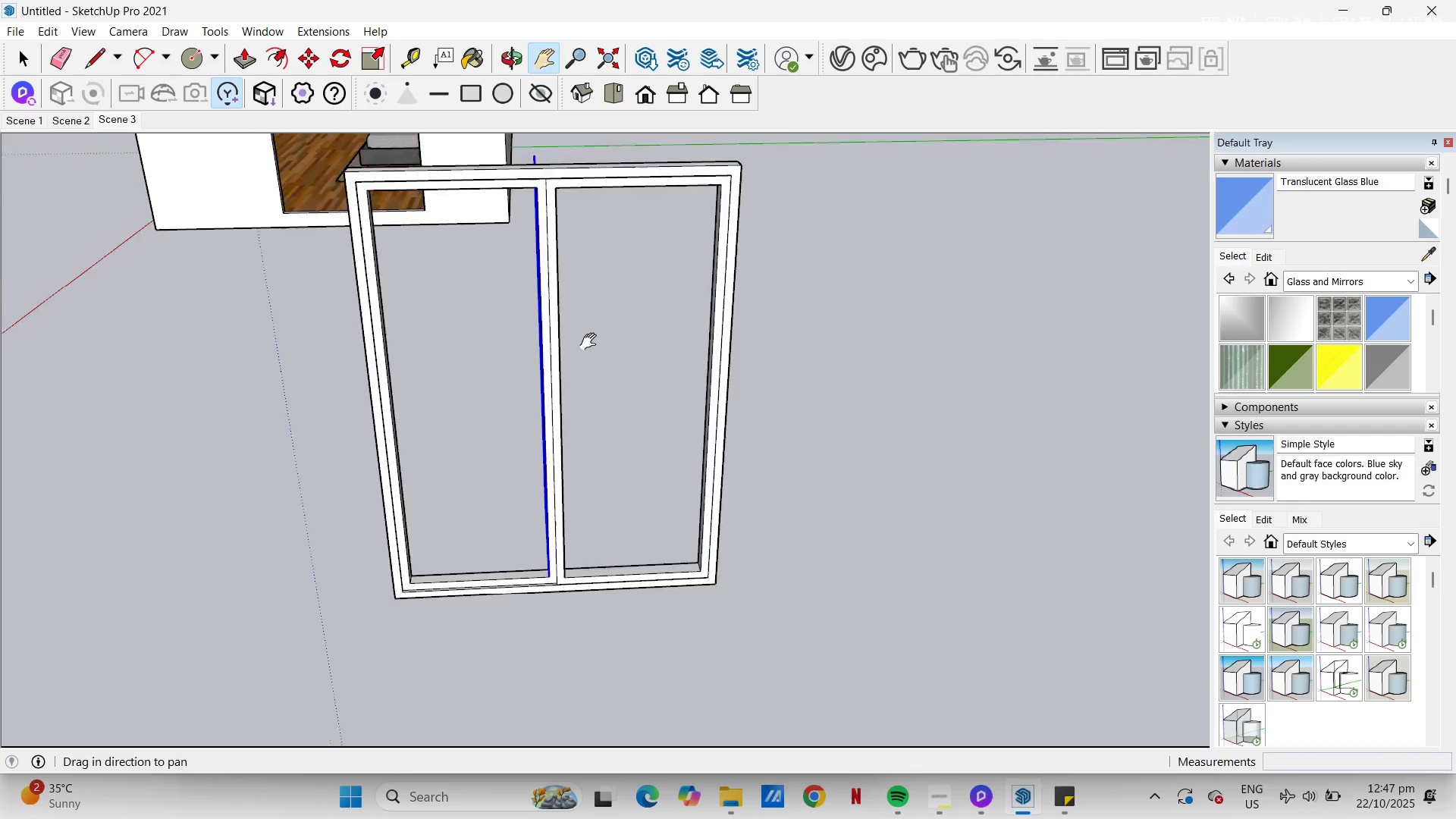 
scroll: coordinate [595, 315], scroll_direction: down, amount: 8.0
 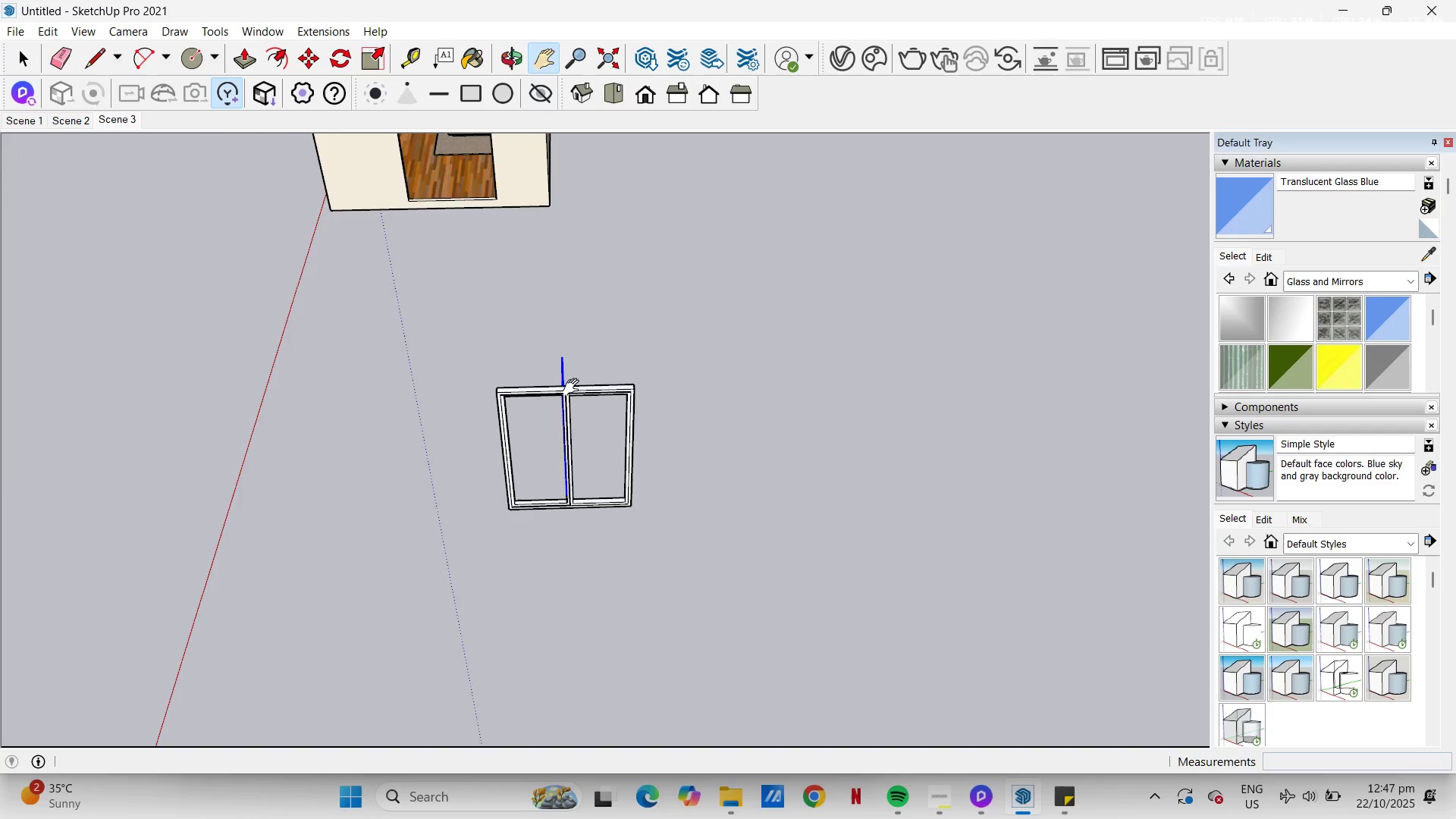 
scroll: coordinate [571, 425], scroll_direction: up, amount: 20.0
 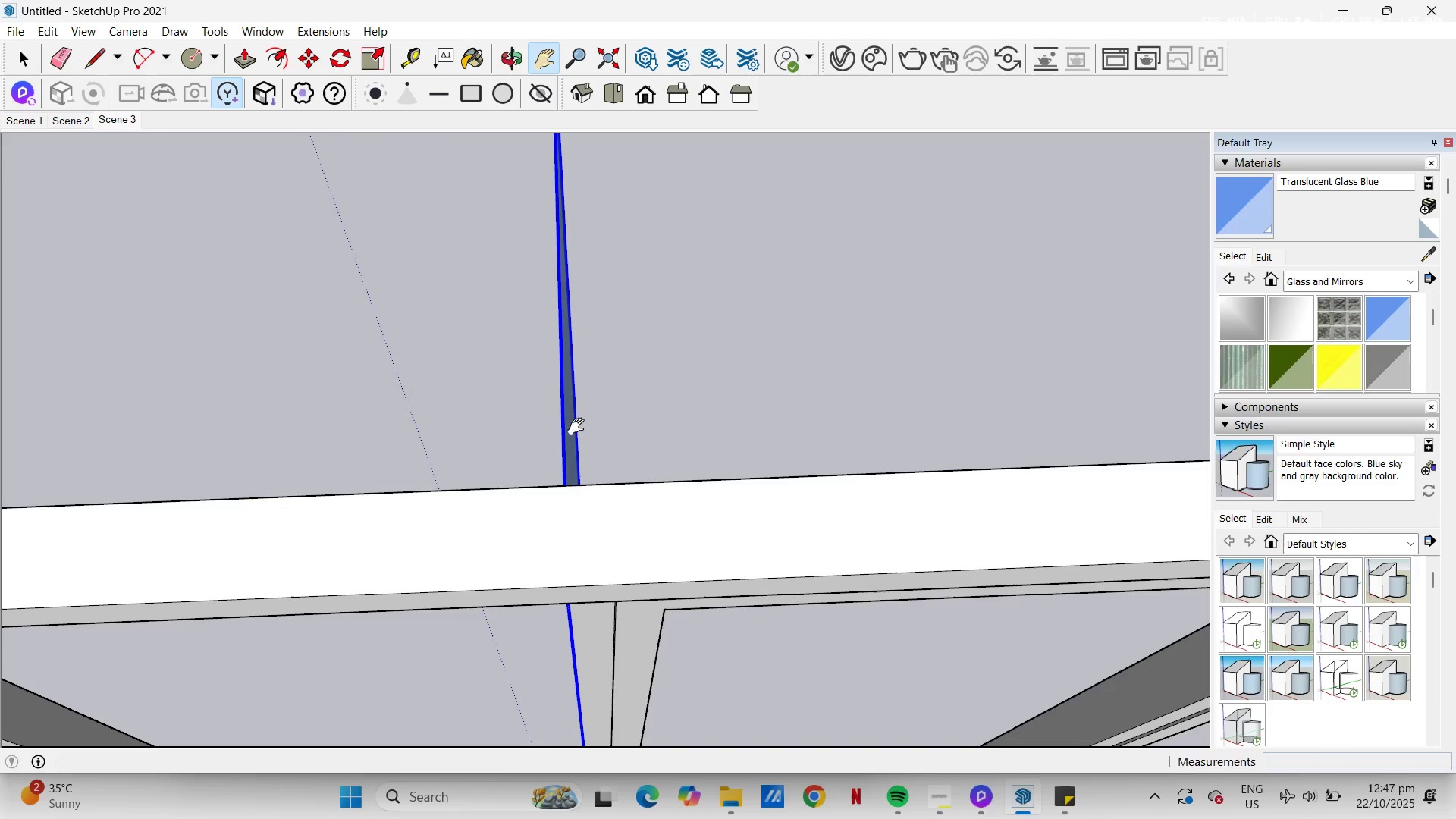 
key(Space)
 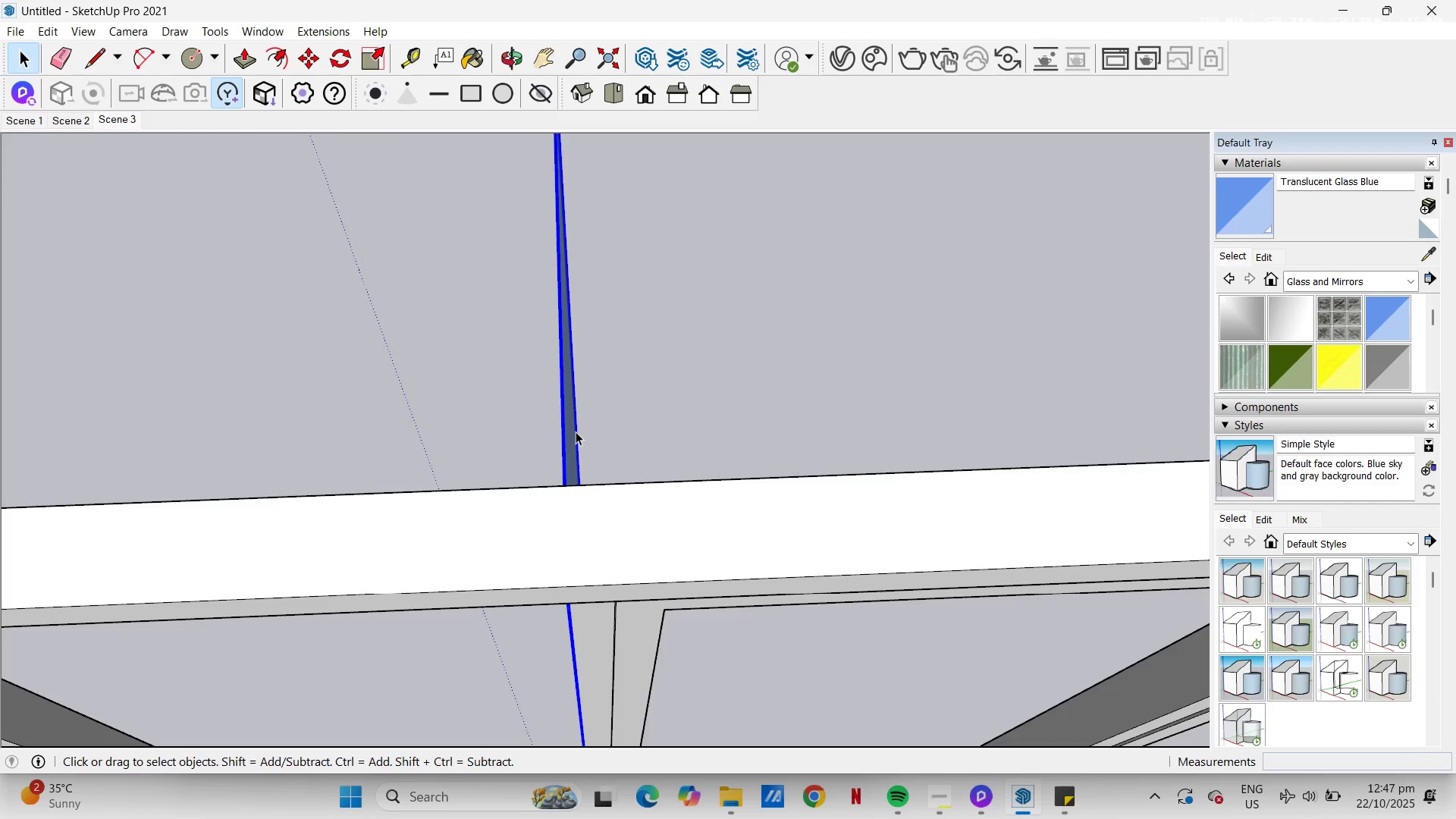 
double_click([576, 431])
 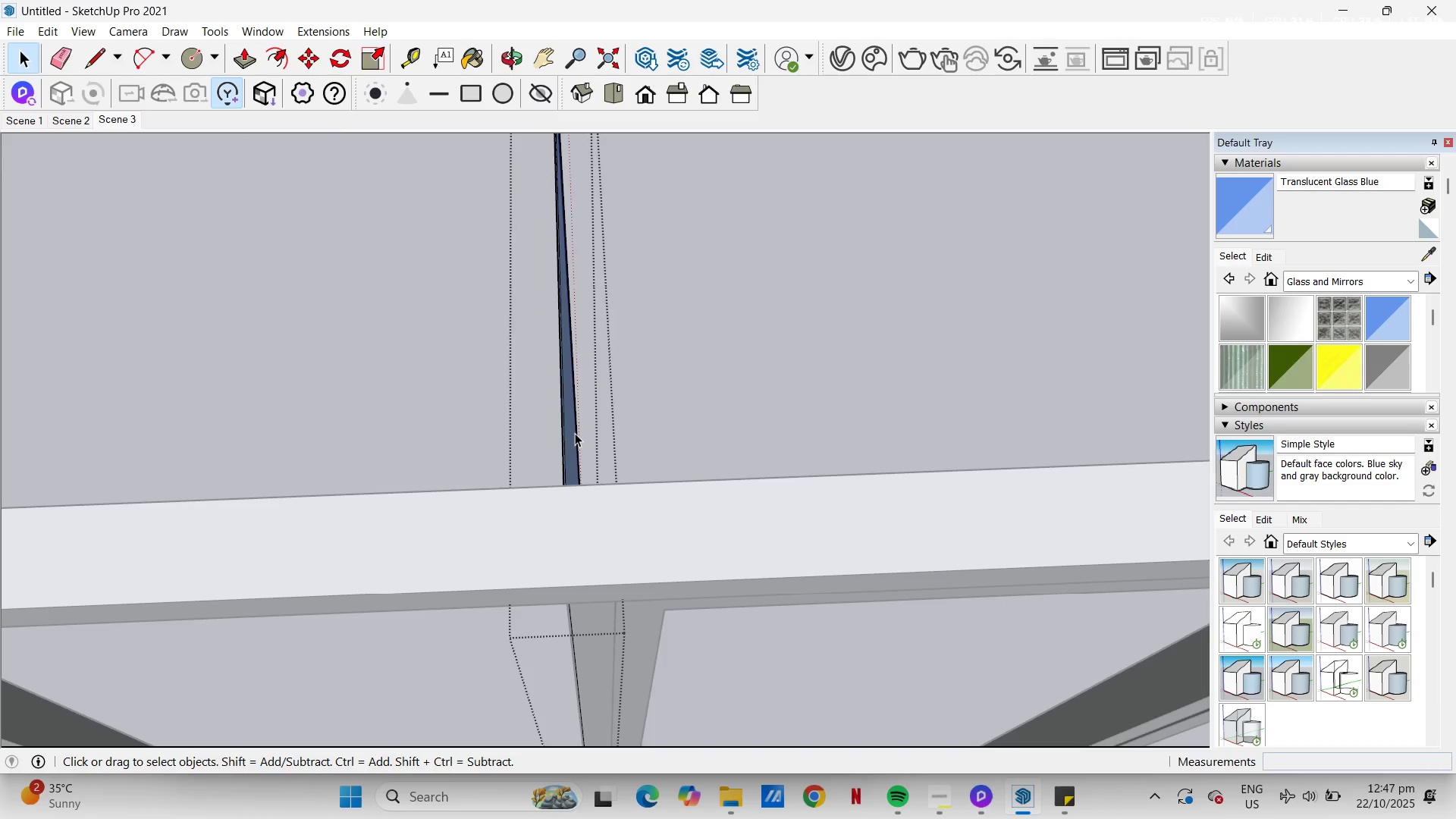 
key(P)
 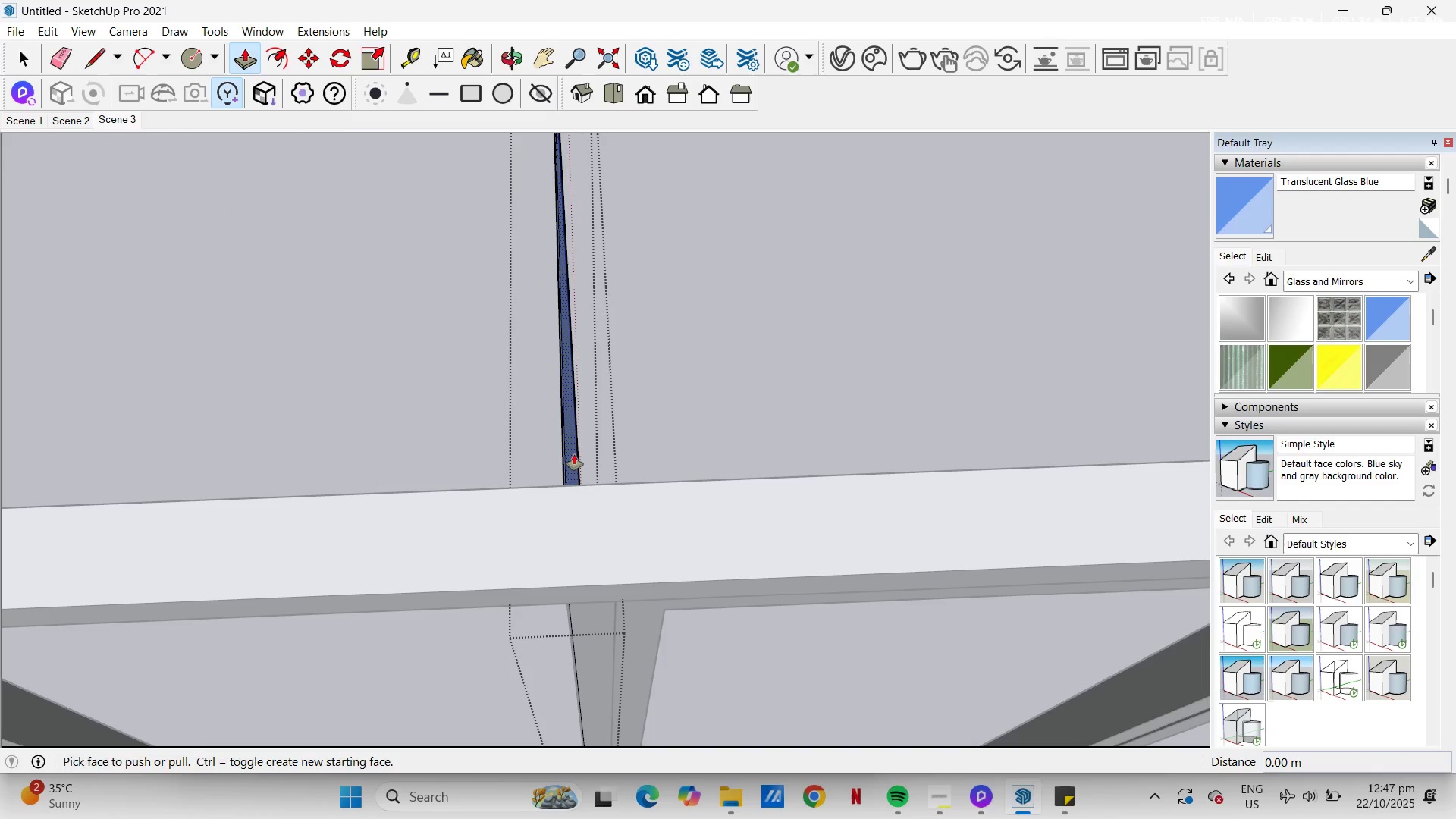 
left_click([574, 454])
 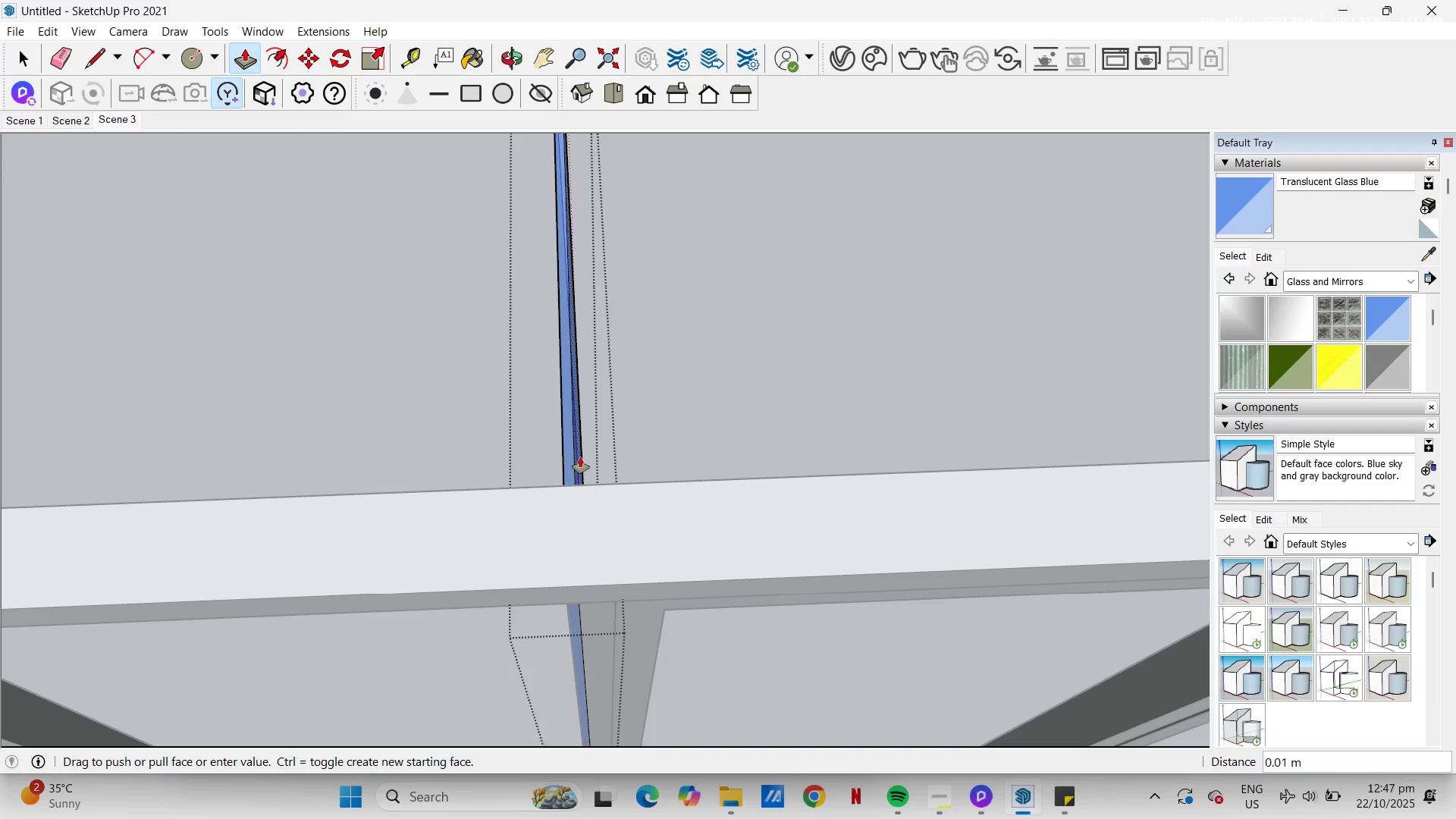 
left_click([580, 457])
 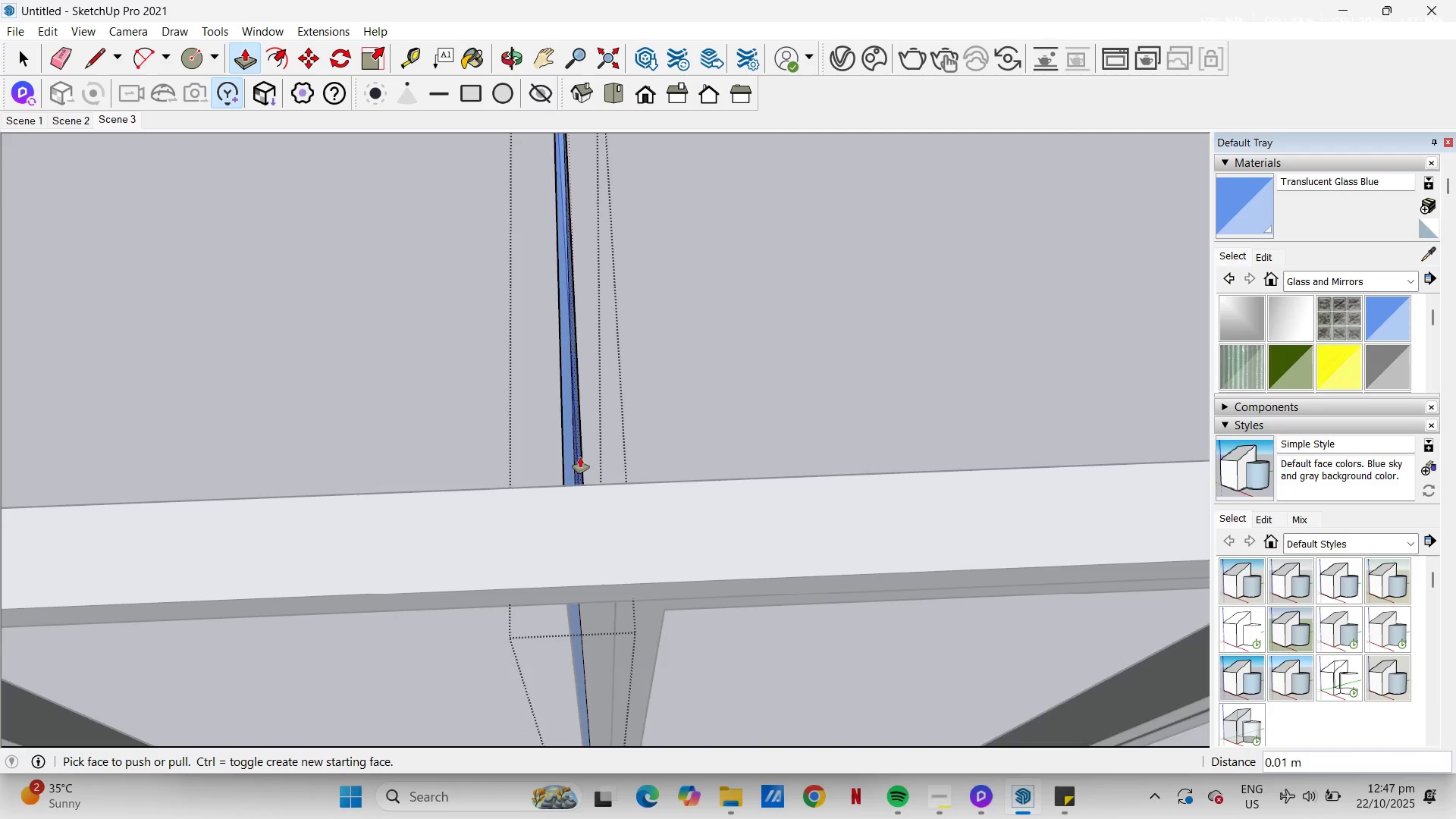 
scroll: coordinate [580, 457], scroll_direction: down, amount: 11.0
 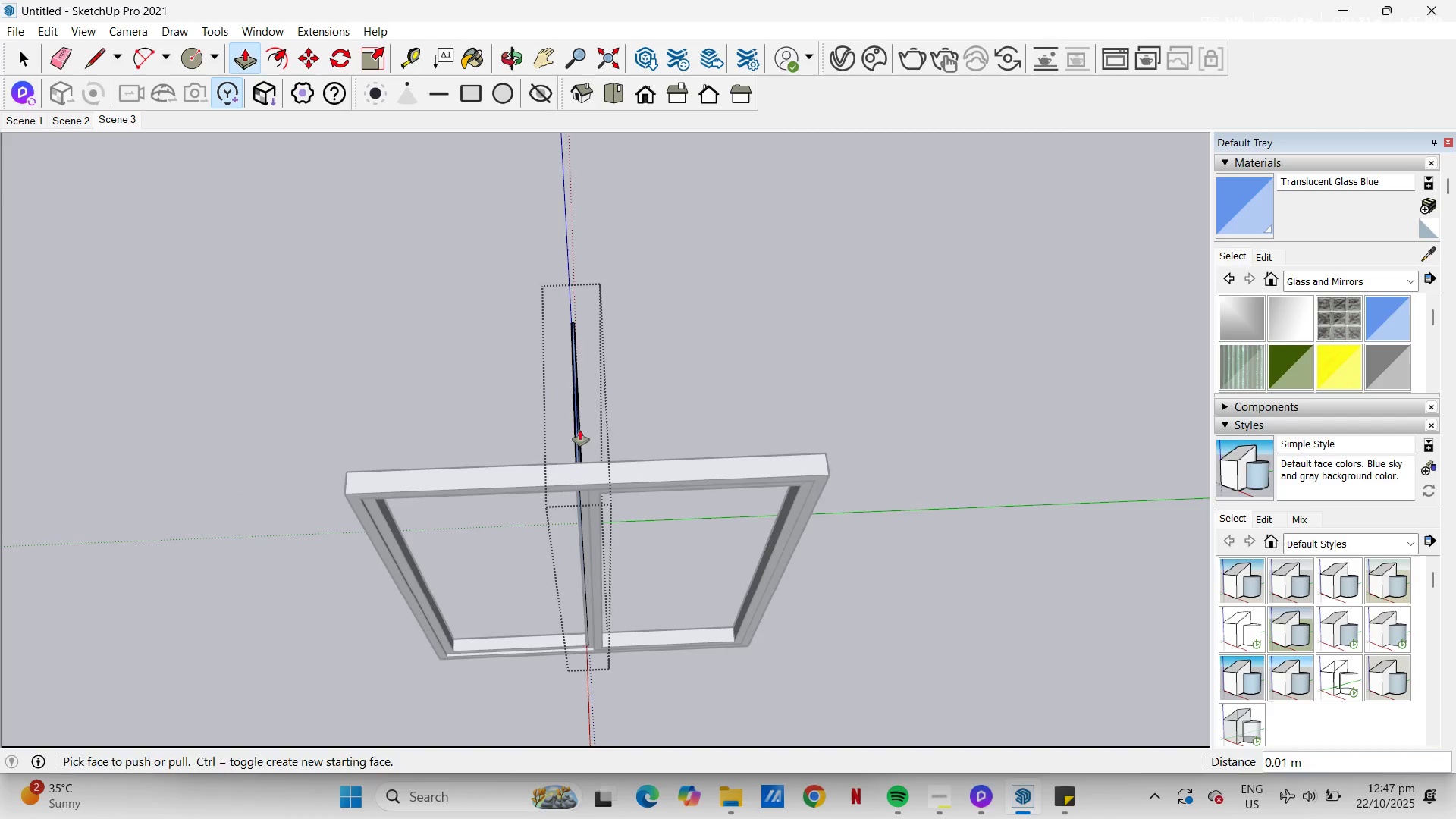 
key(Space)
 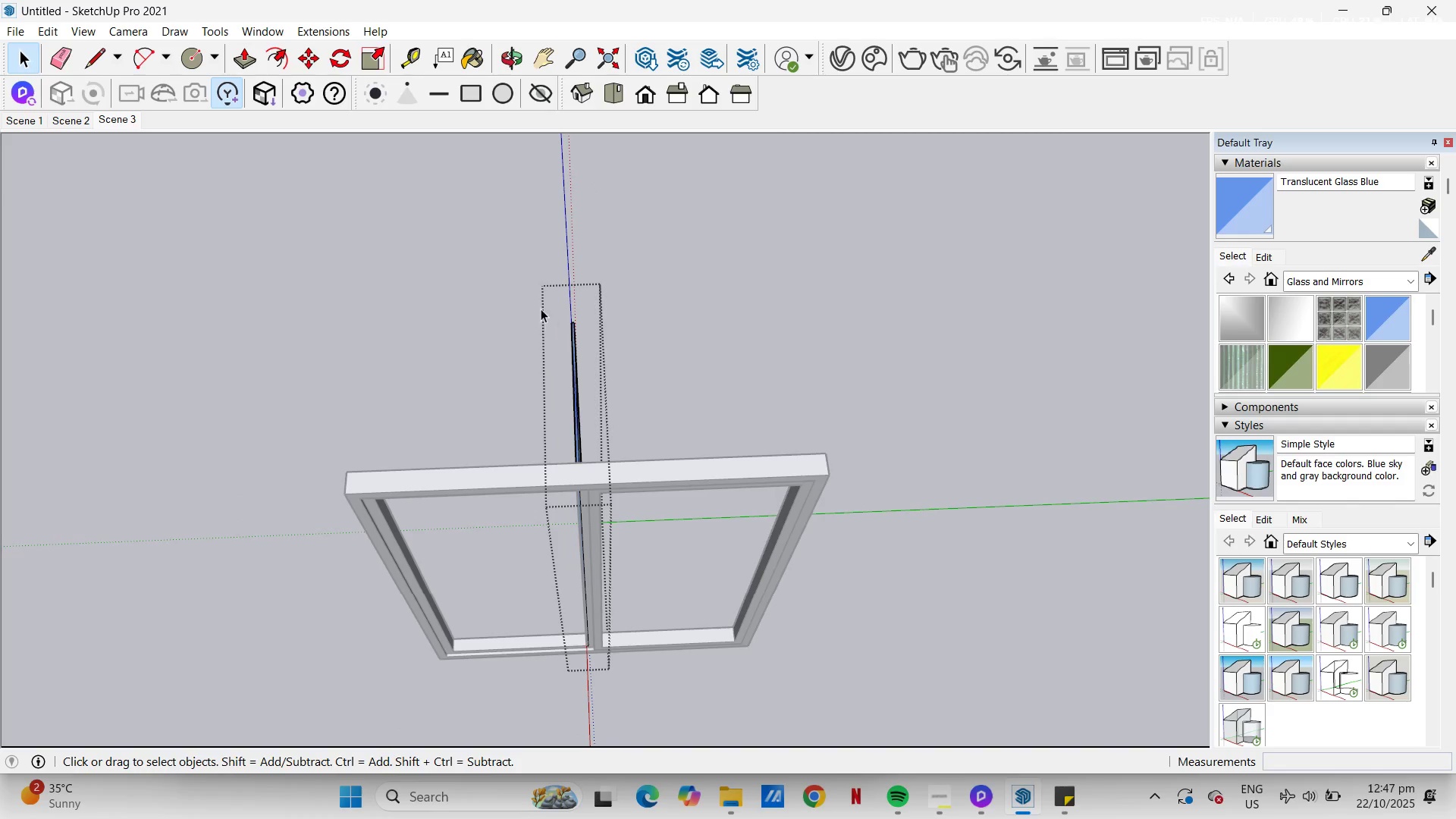 
key(Escape)
 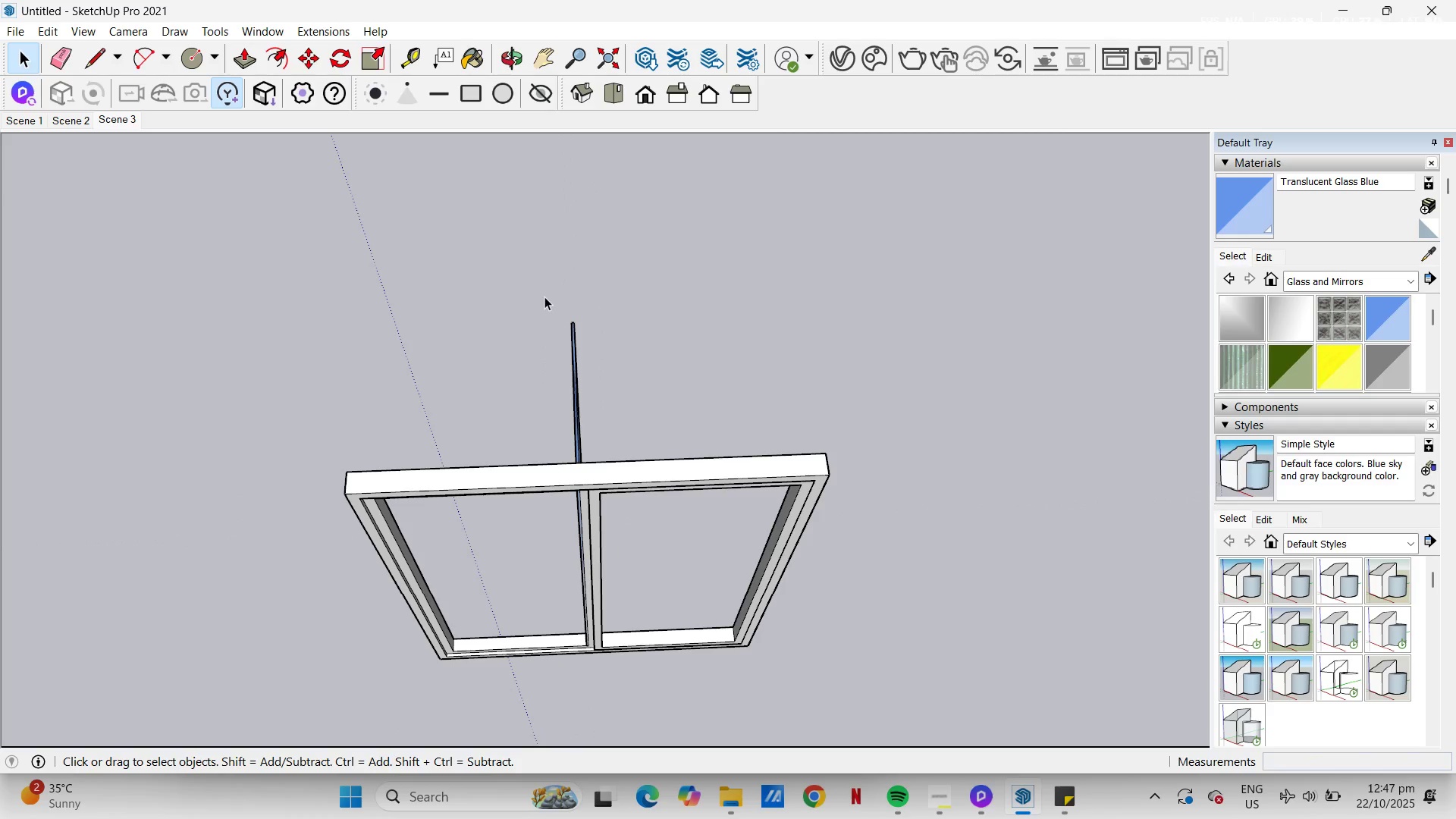 
left_click_drag(start_coordinate=[543, 296], to_coordinate=[645, 632])
 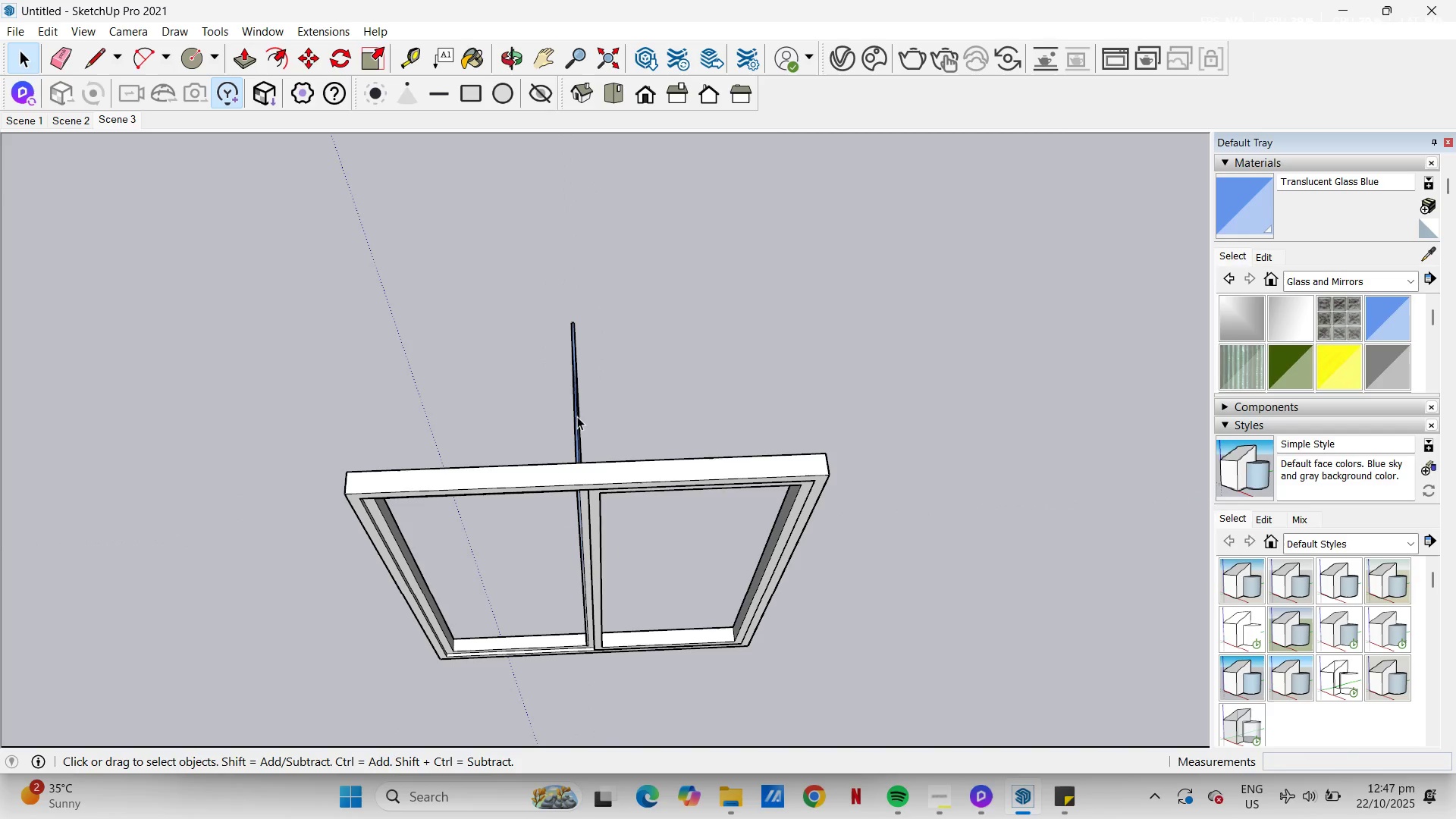 
double_click([577, 416])
 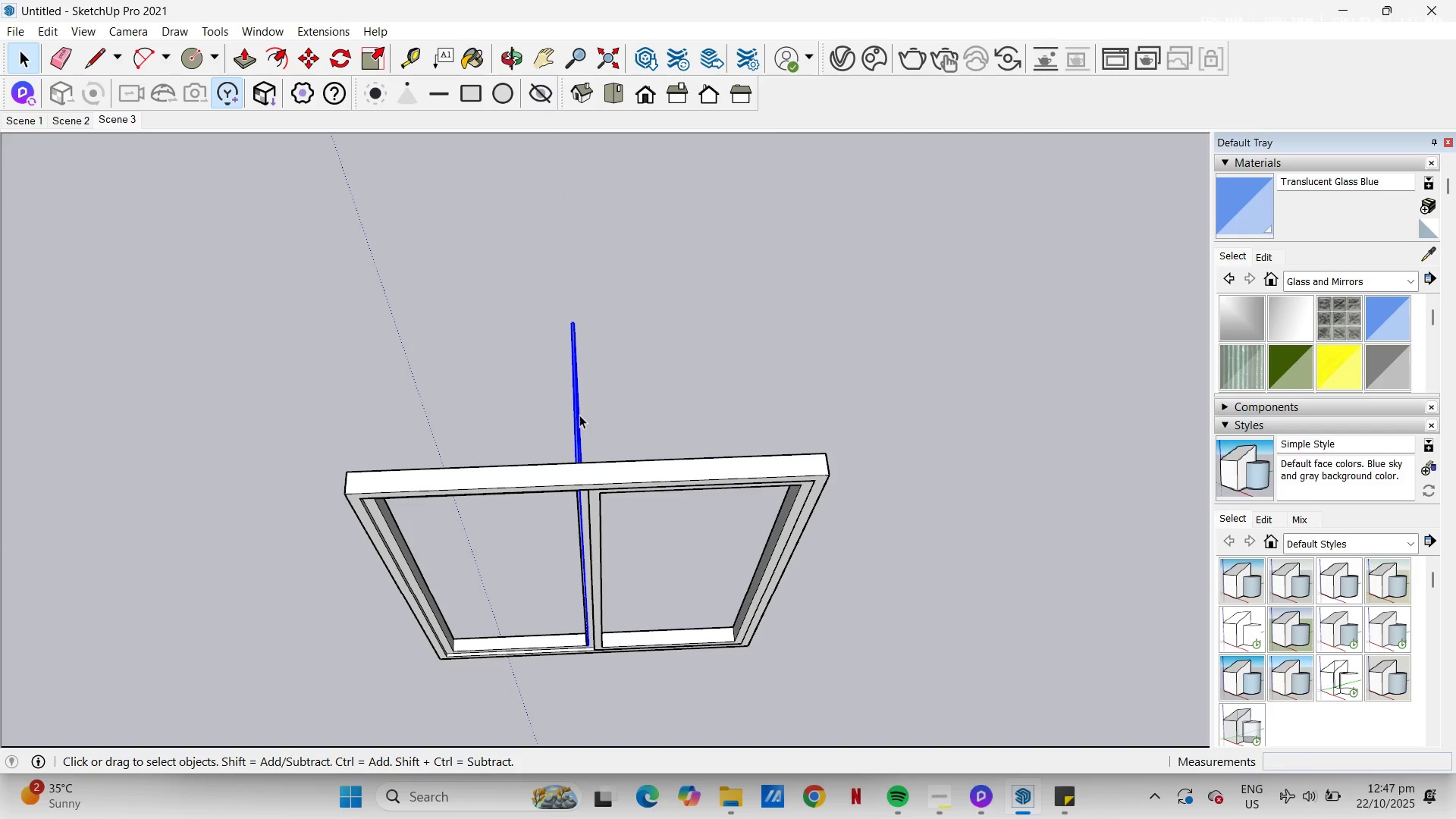 
key(M)
 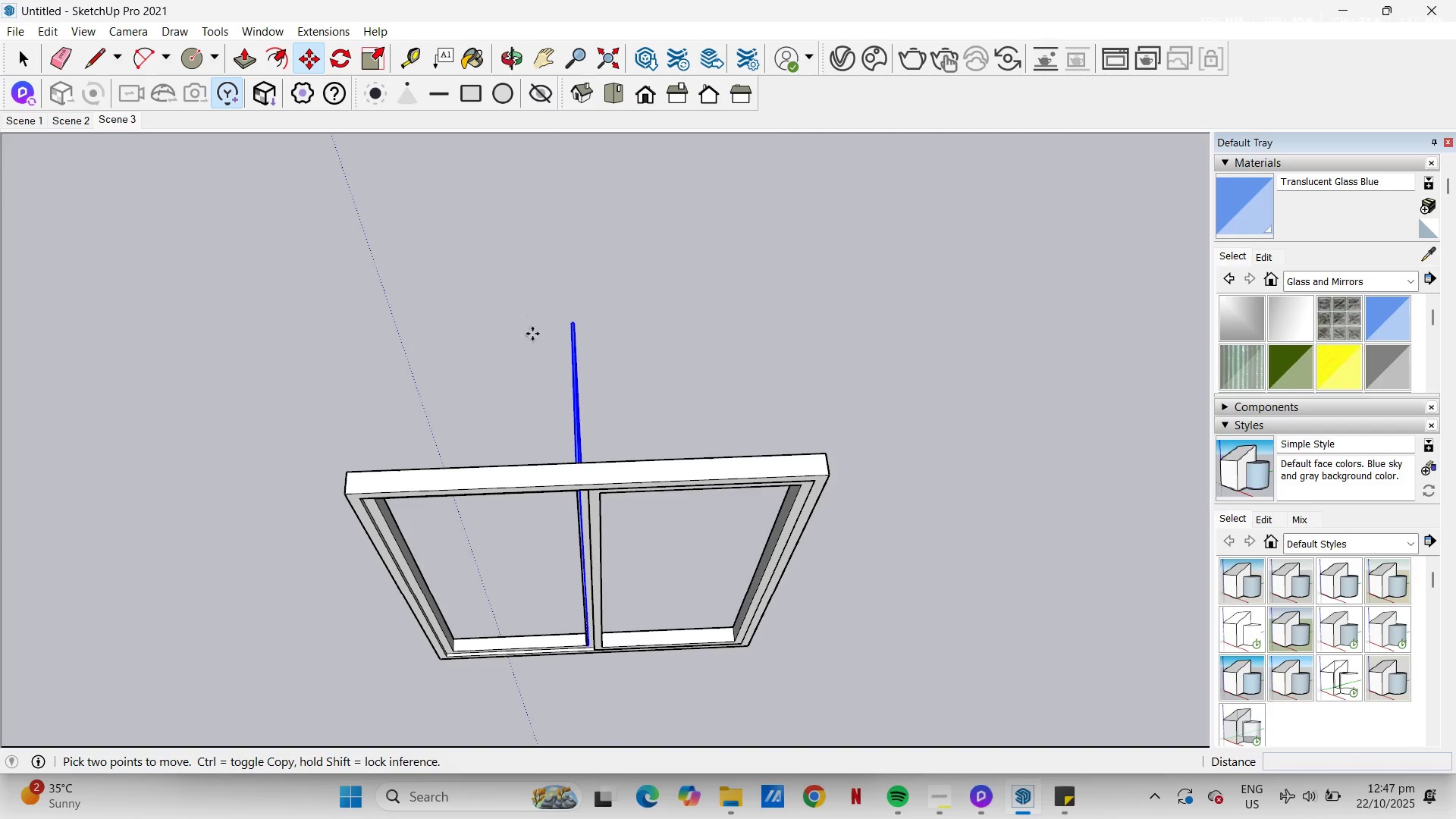 
scroll: coordinate [576, 427], scroll_direction: up, amount: 5.0
 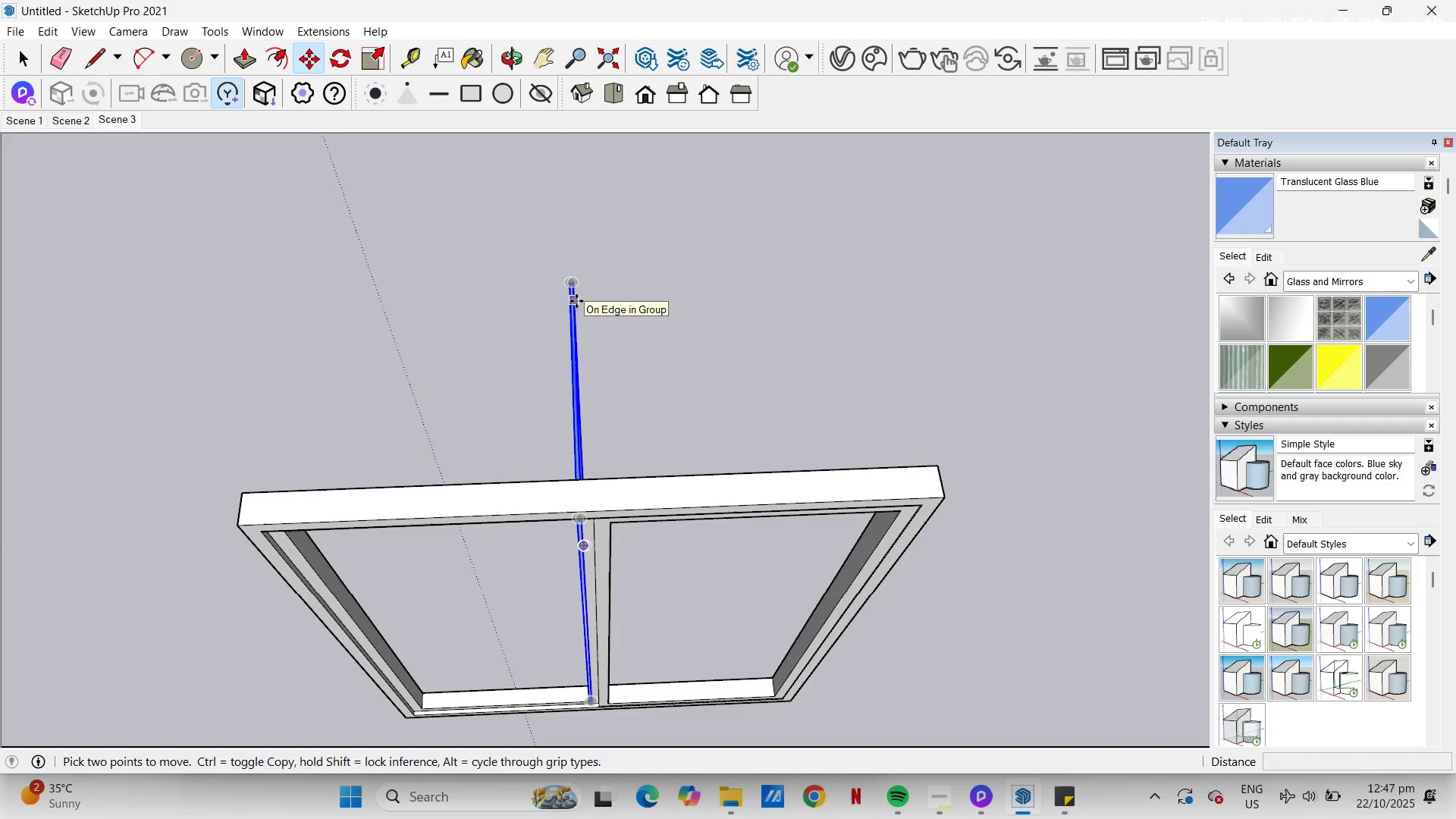 
left_click([573, 303])
 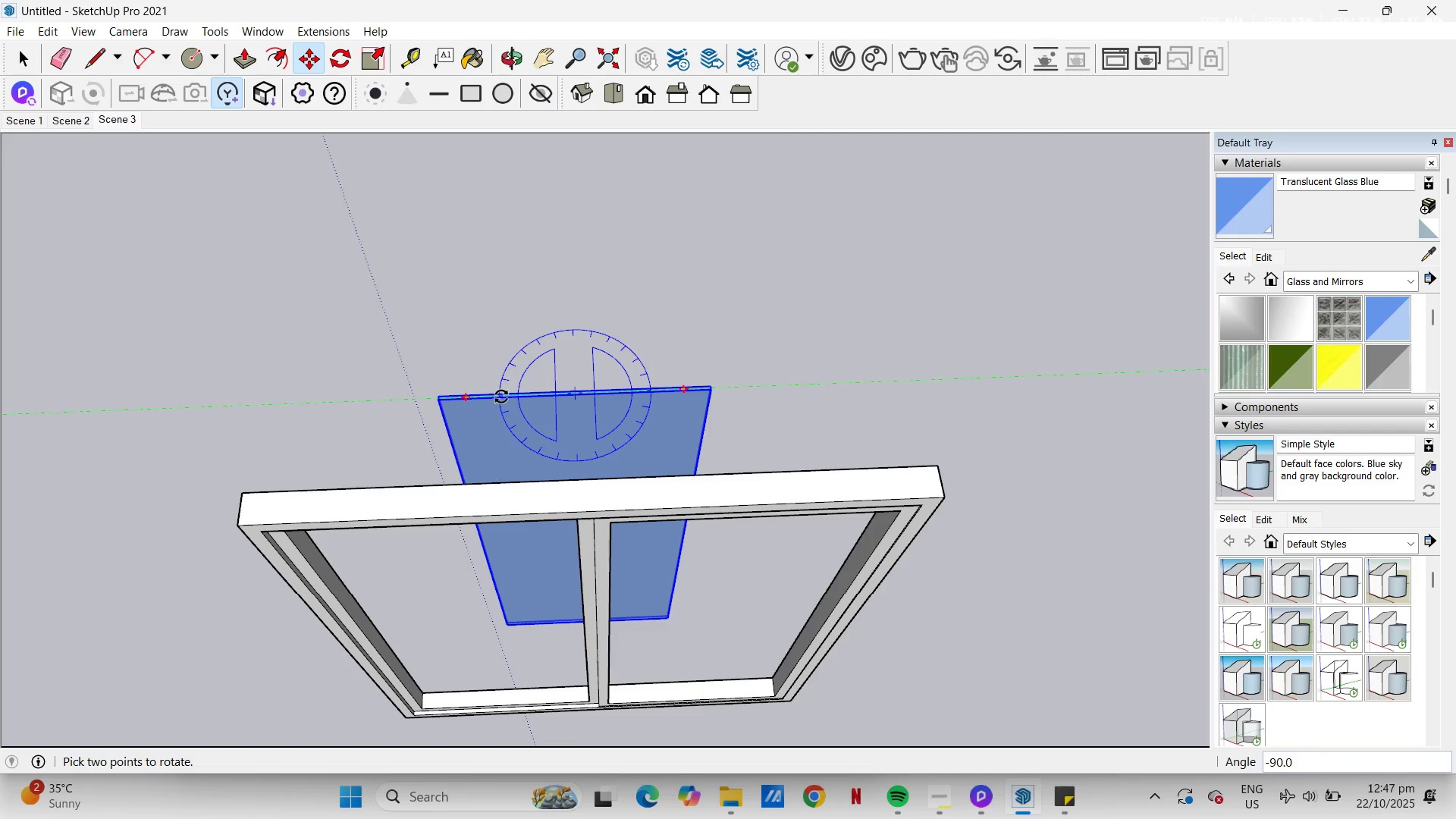 
left_click([501, 397])
 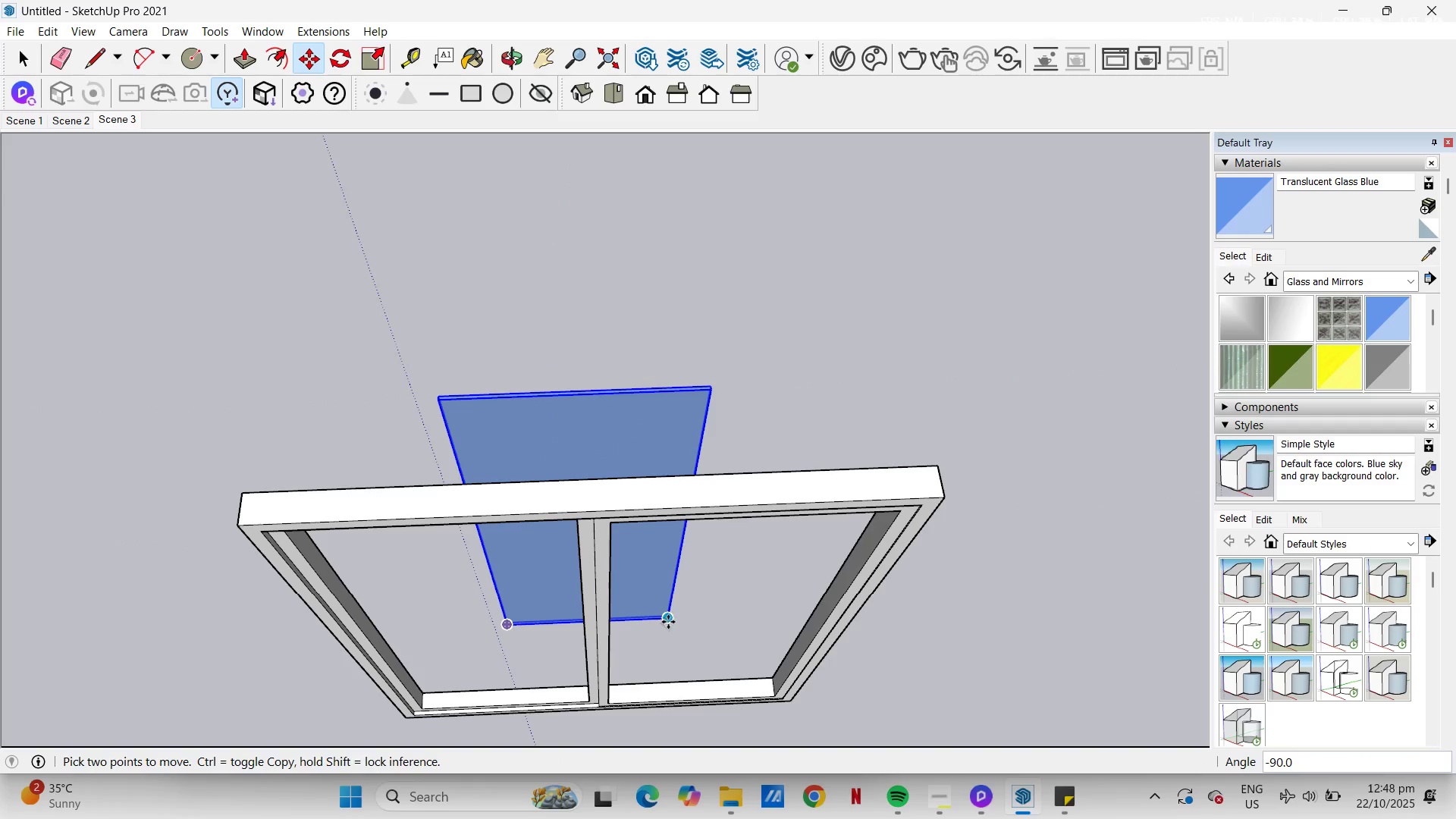 
left_click([668, 622])
 